 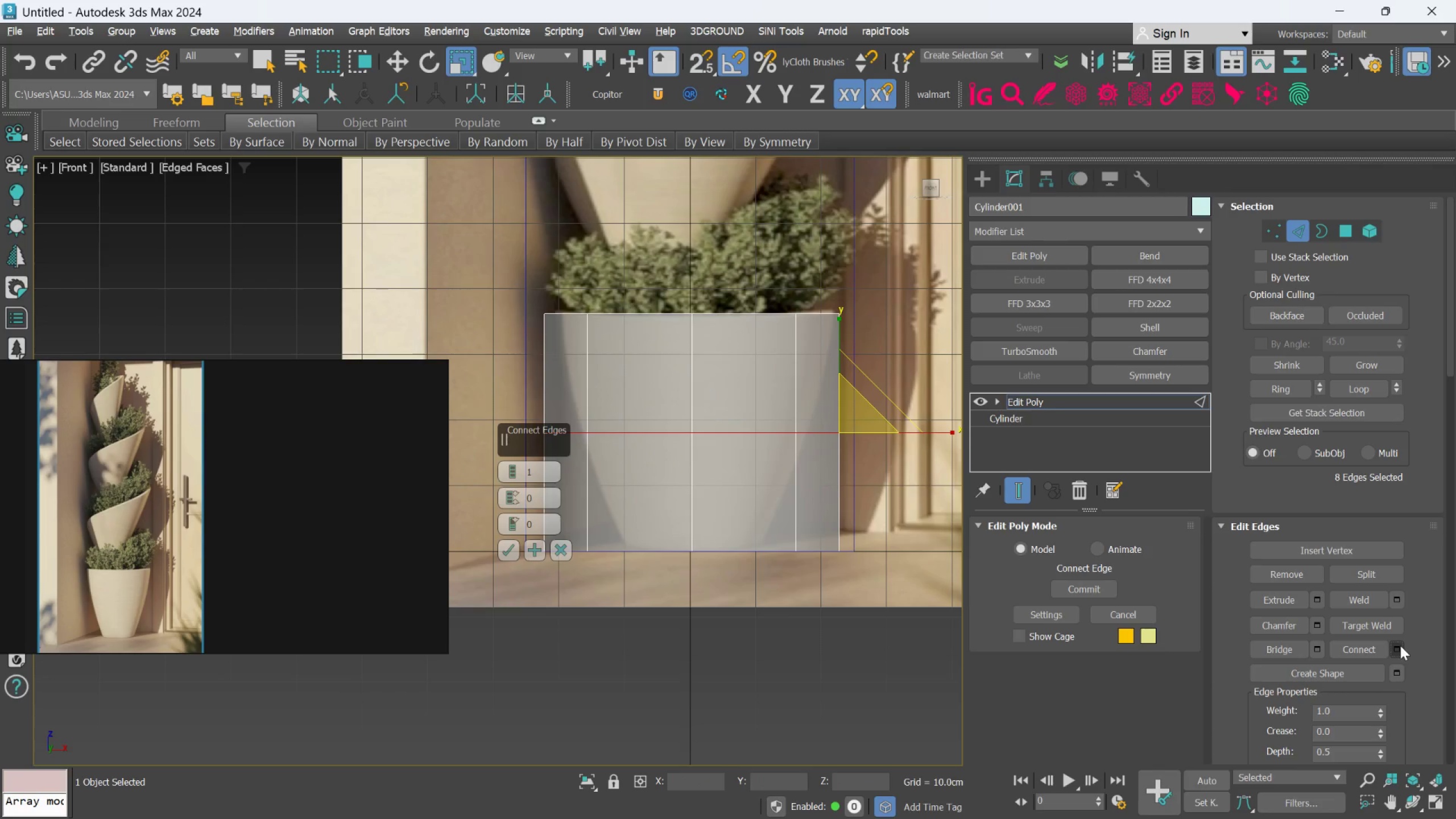 
left_click([507, 547])
 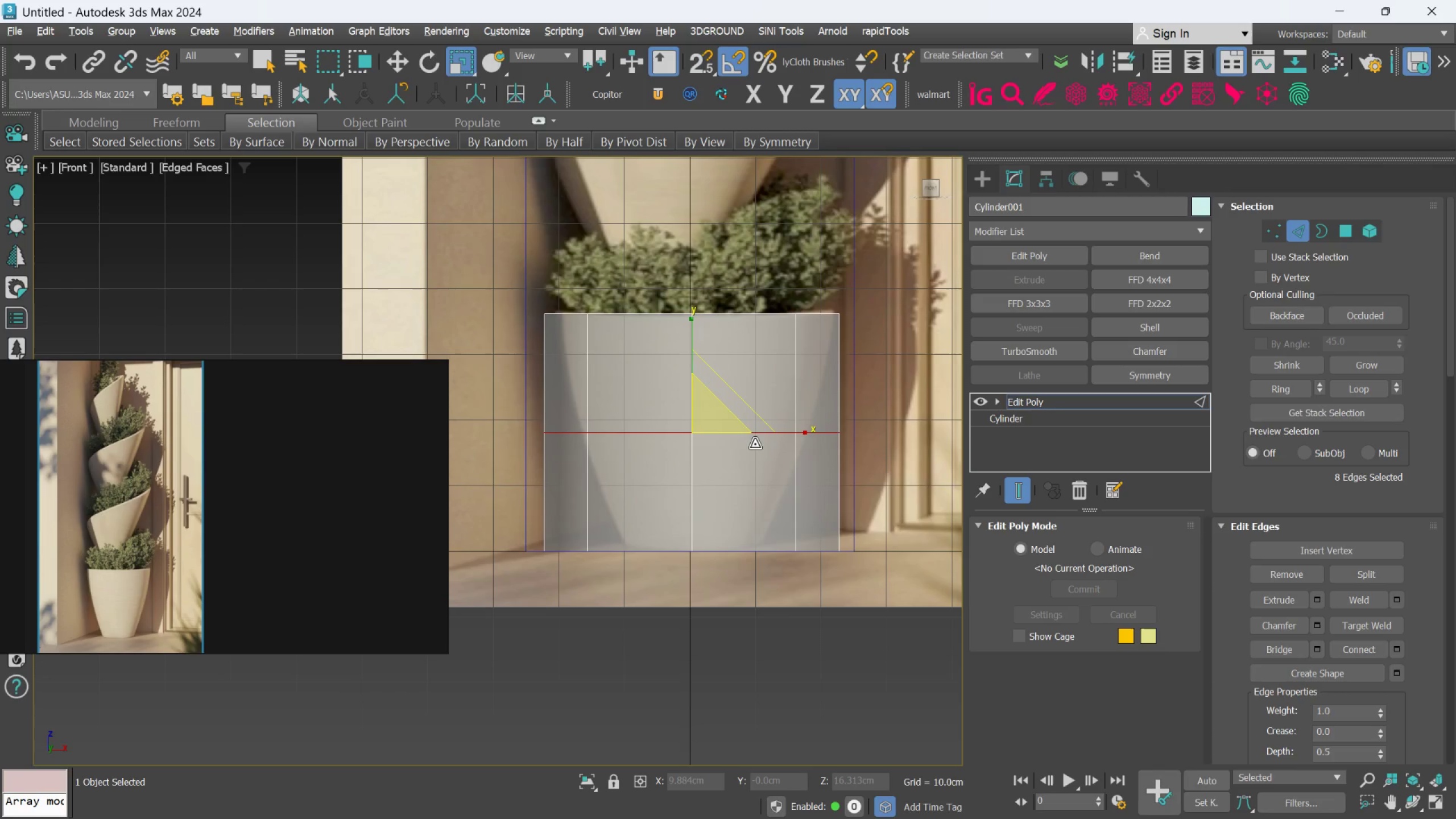 
wait(22.48)
 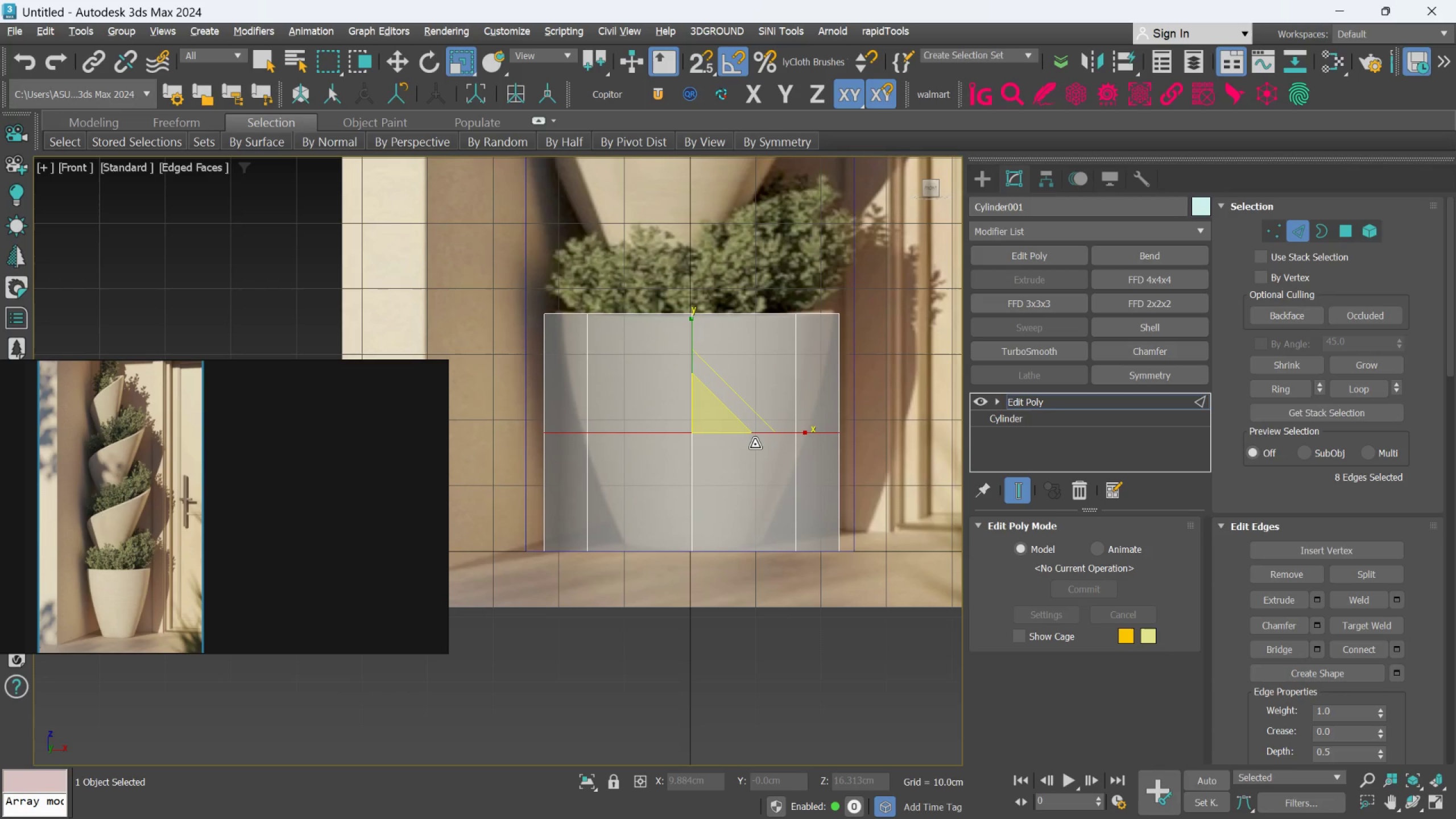 
left_click([1277, 233])
 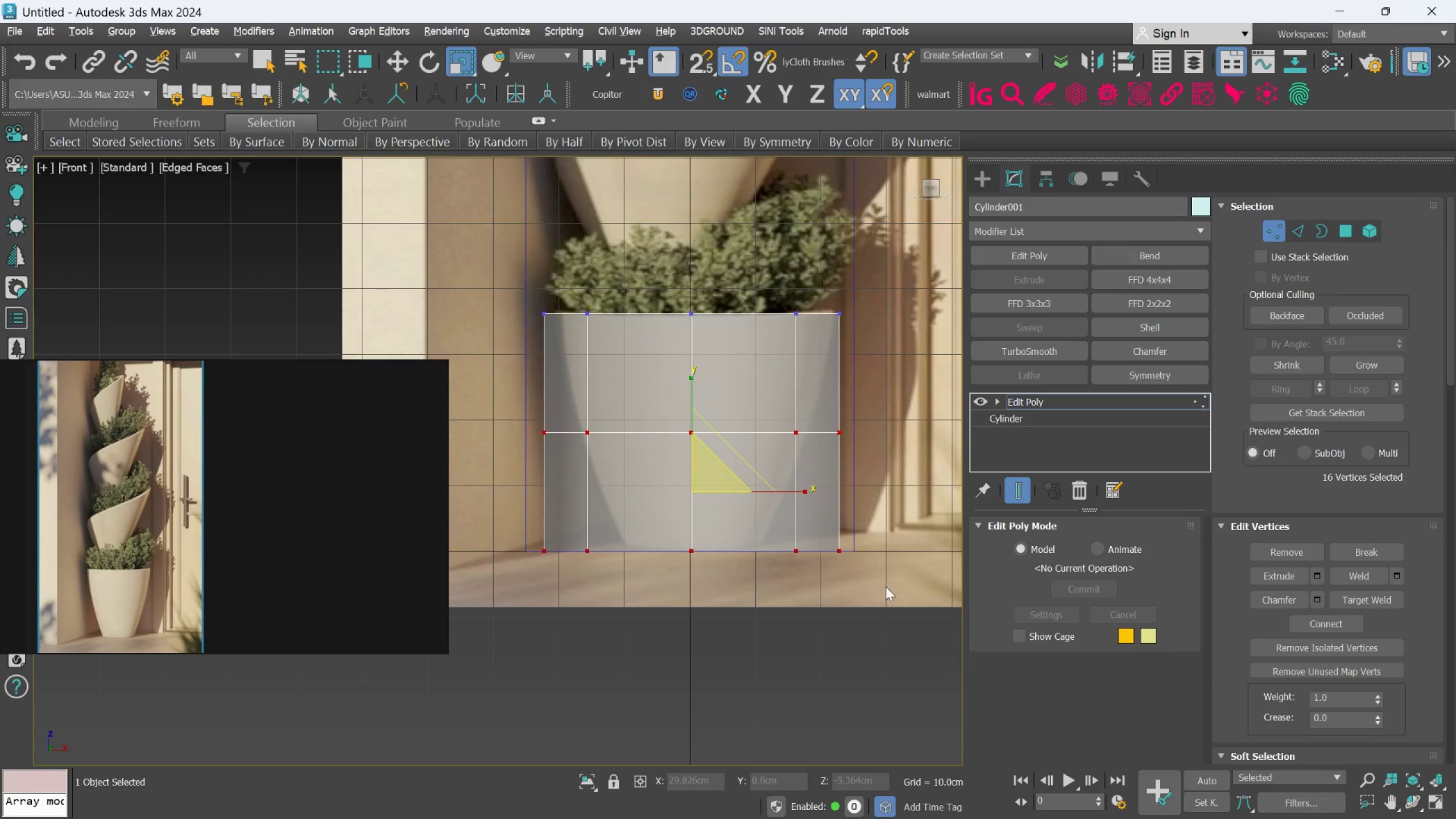 
left_click_drag(start_coordinate=[886, 586], to_coordinate=[492, 519])
 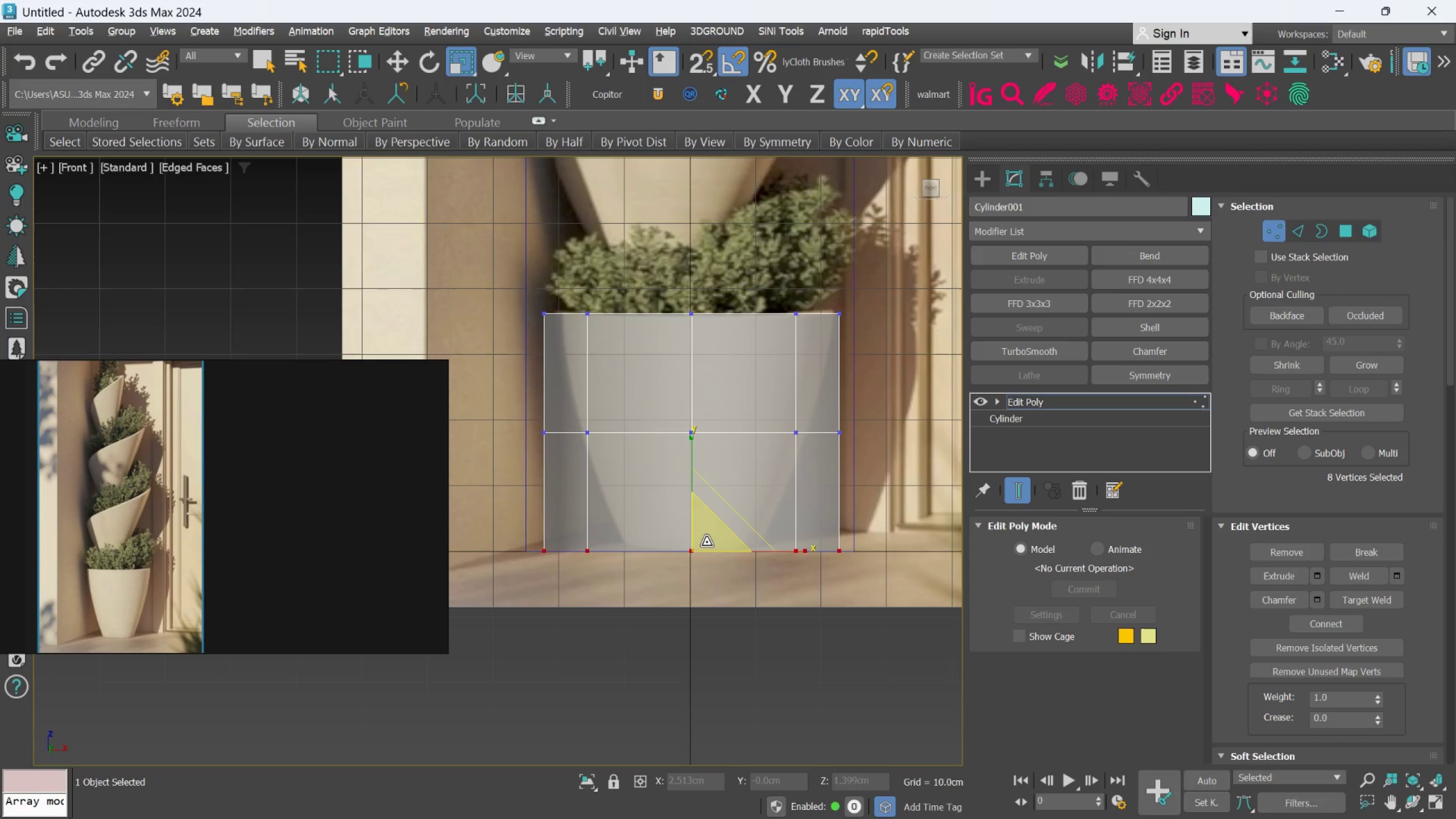 
left_click_drag(start_coordinate=[706, 542], to_coordinate=[686, 616])
 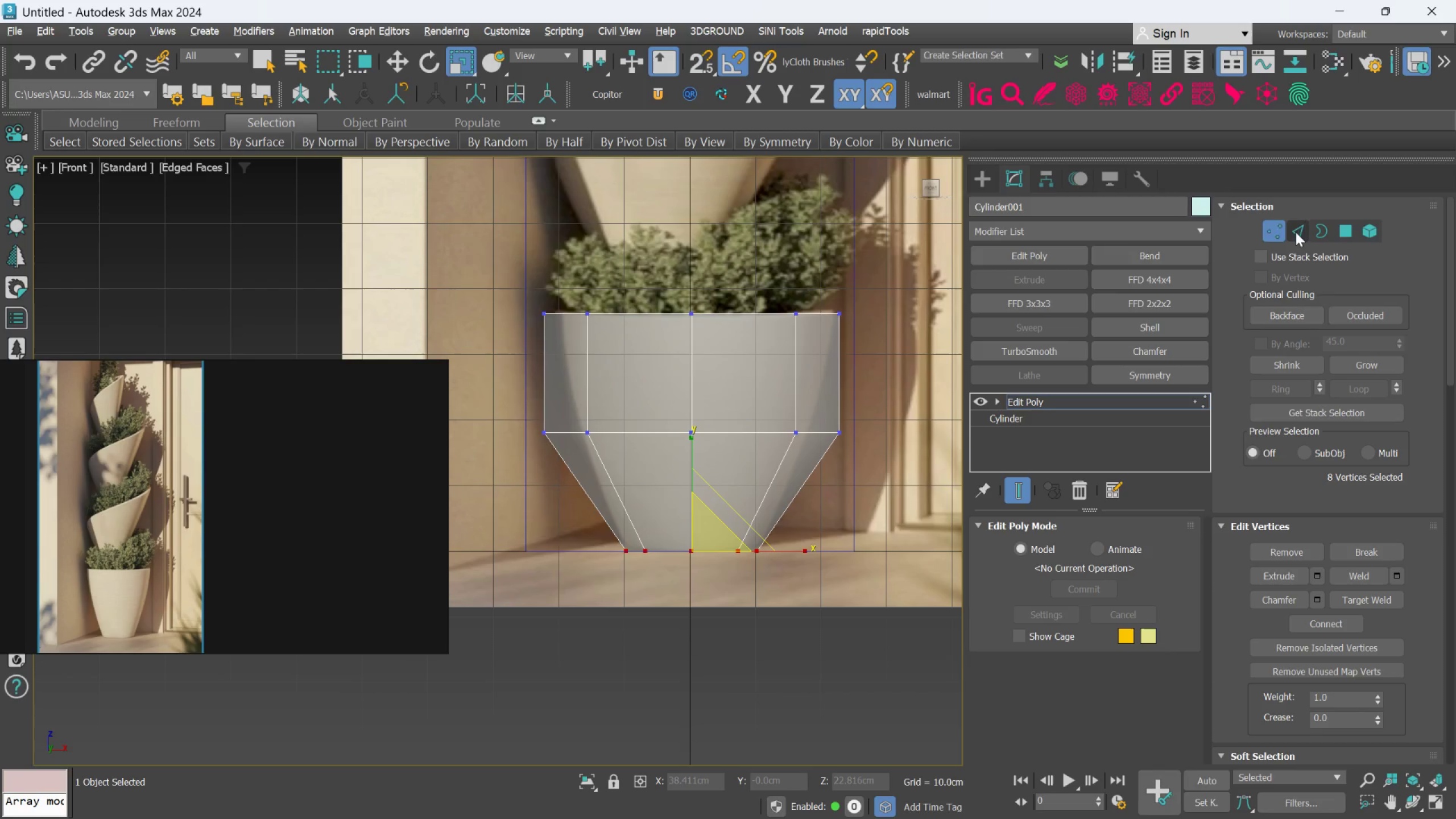 
wait(5.67)
 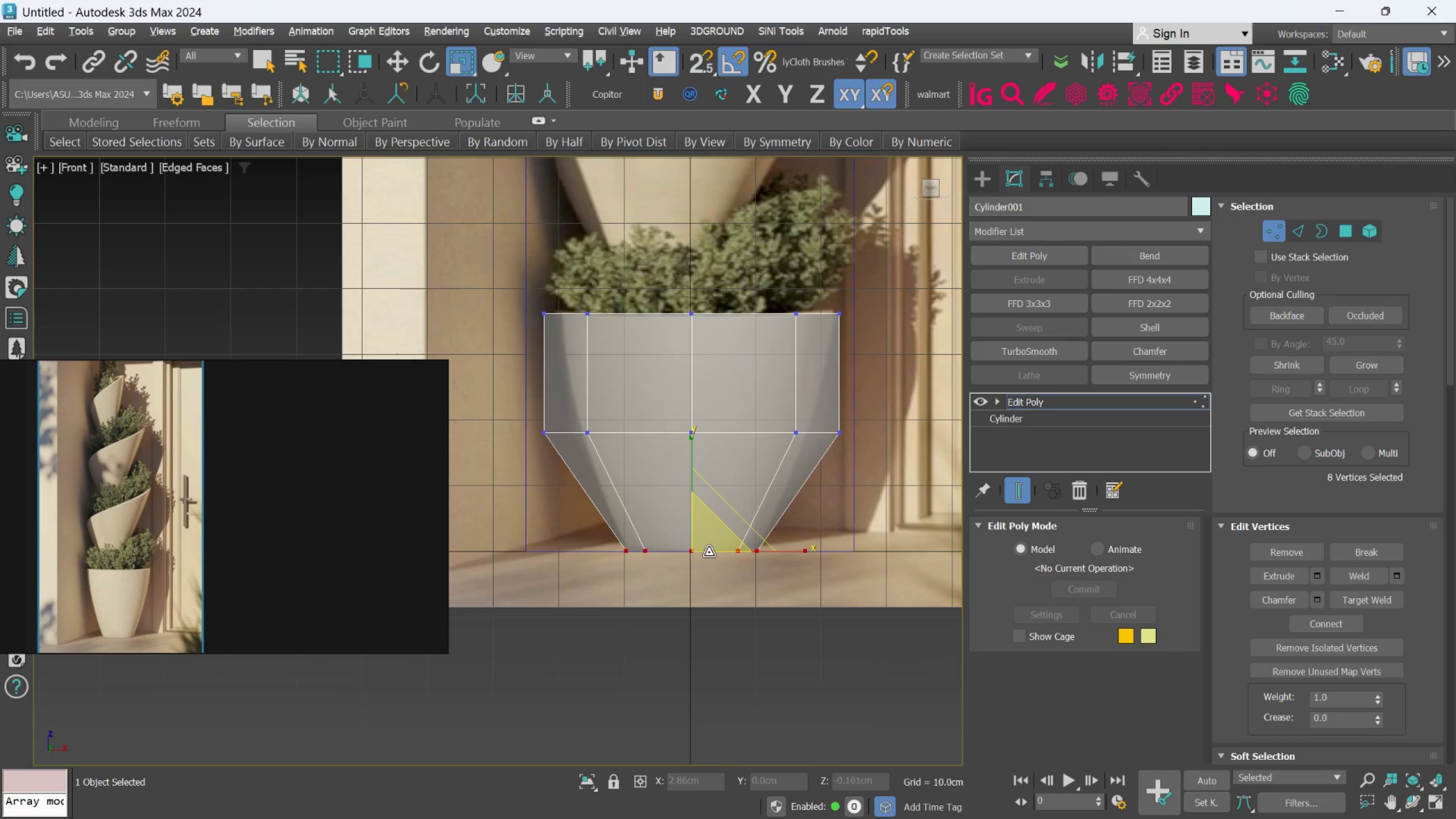 
left_click_drag(start_coordinate=[890, 454], to_coordinate=[511, 404])
 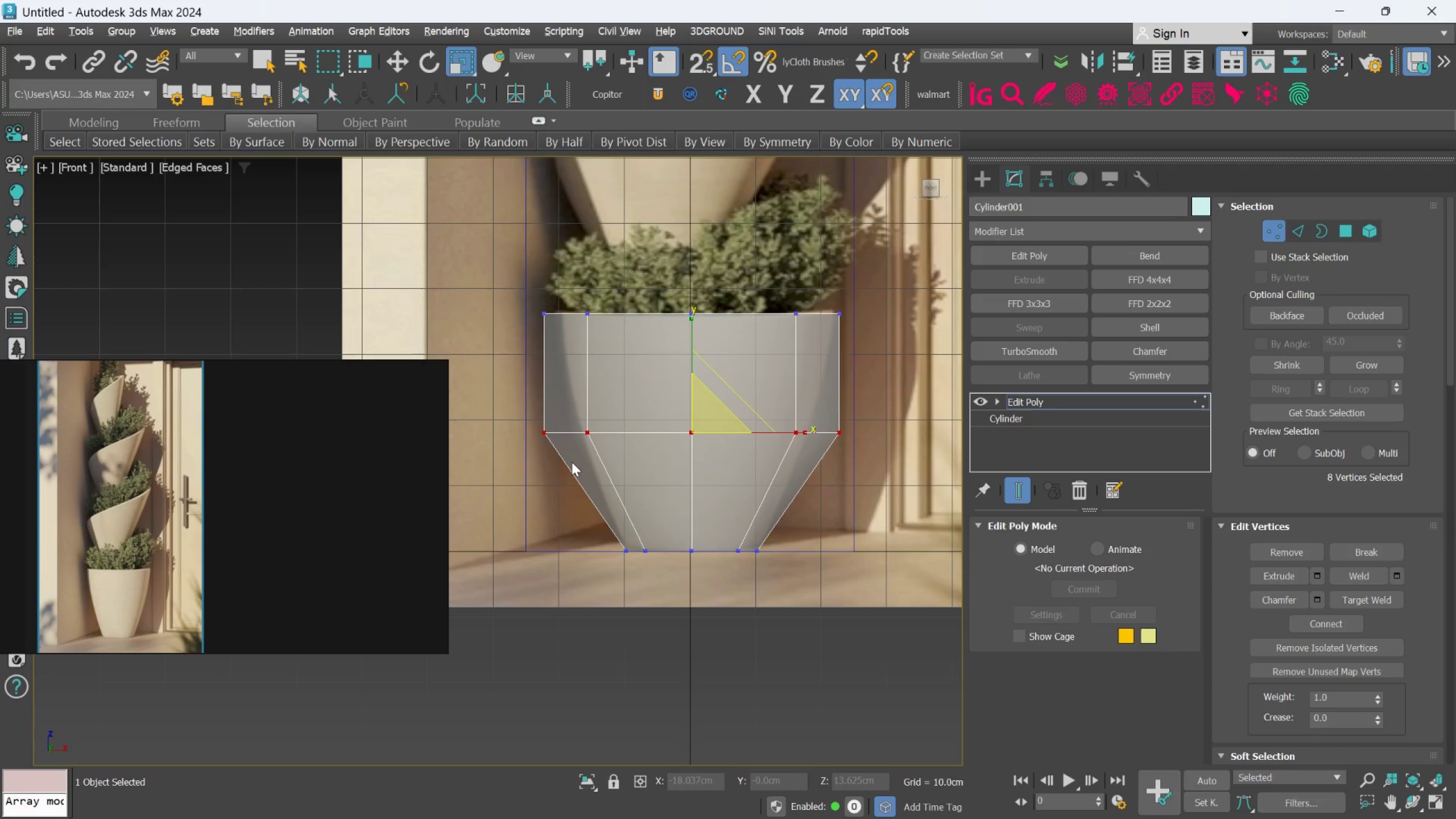 
wait(28.52)
 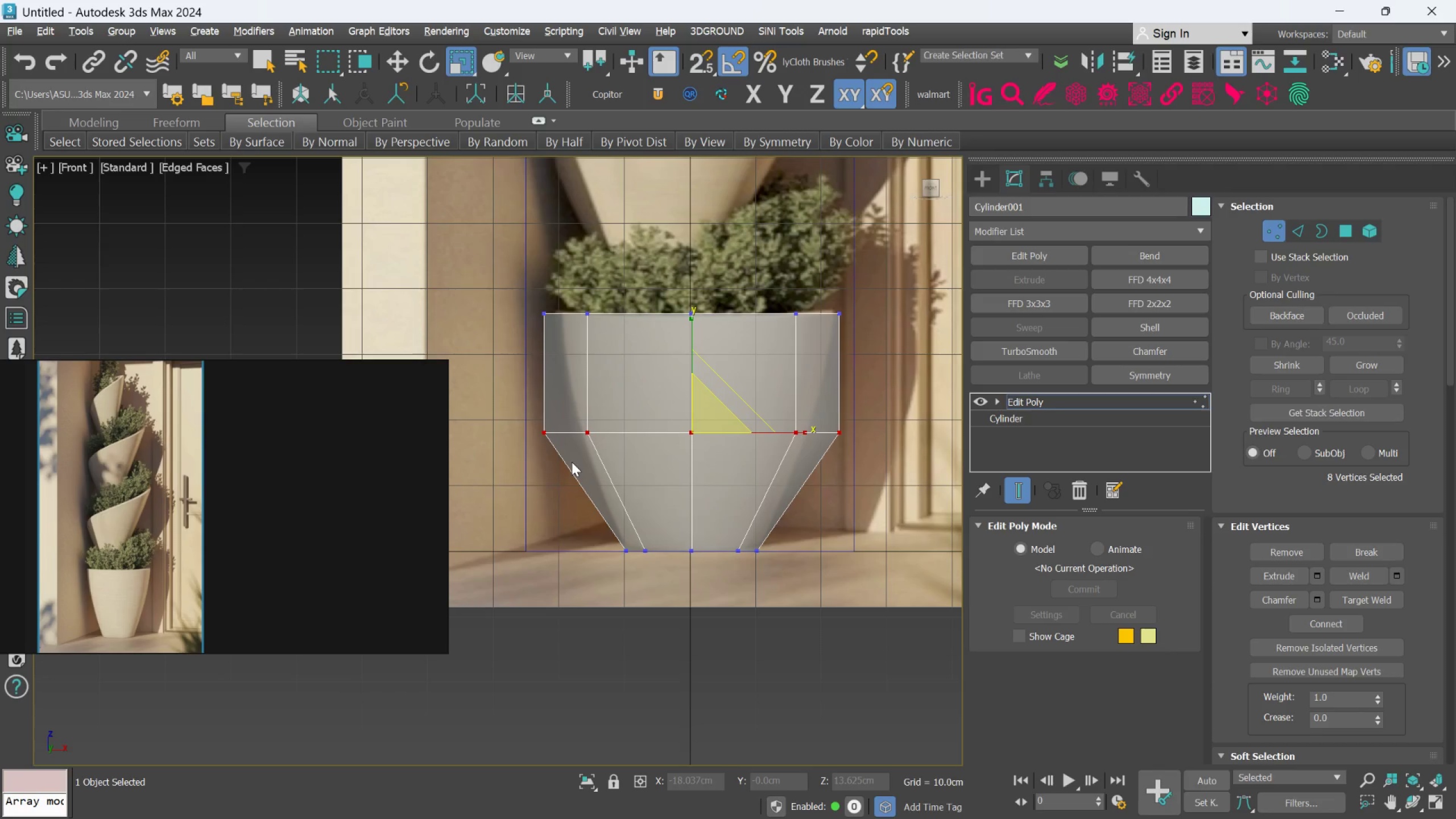 
left_click_drag(start_coordinate=[715, 424], to_coordinate=[722, 441])
 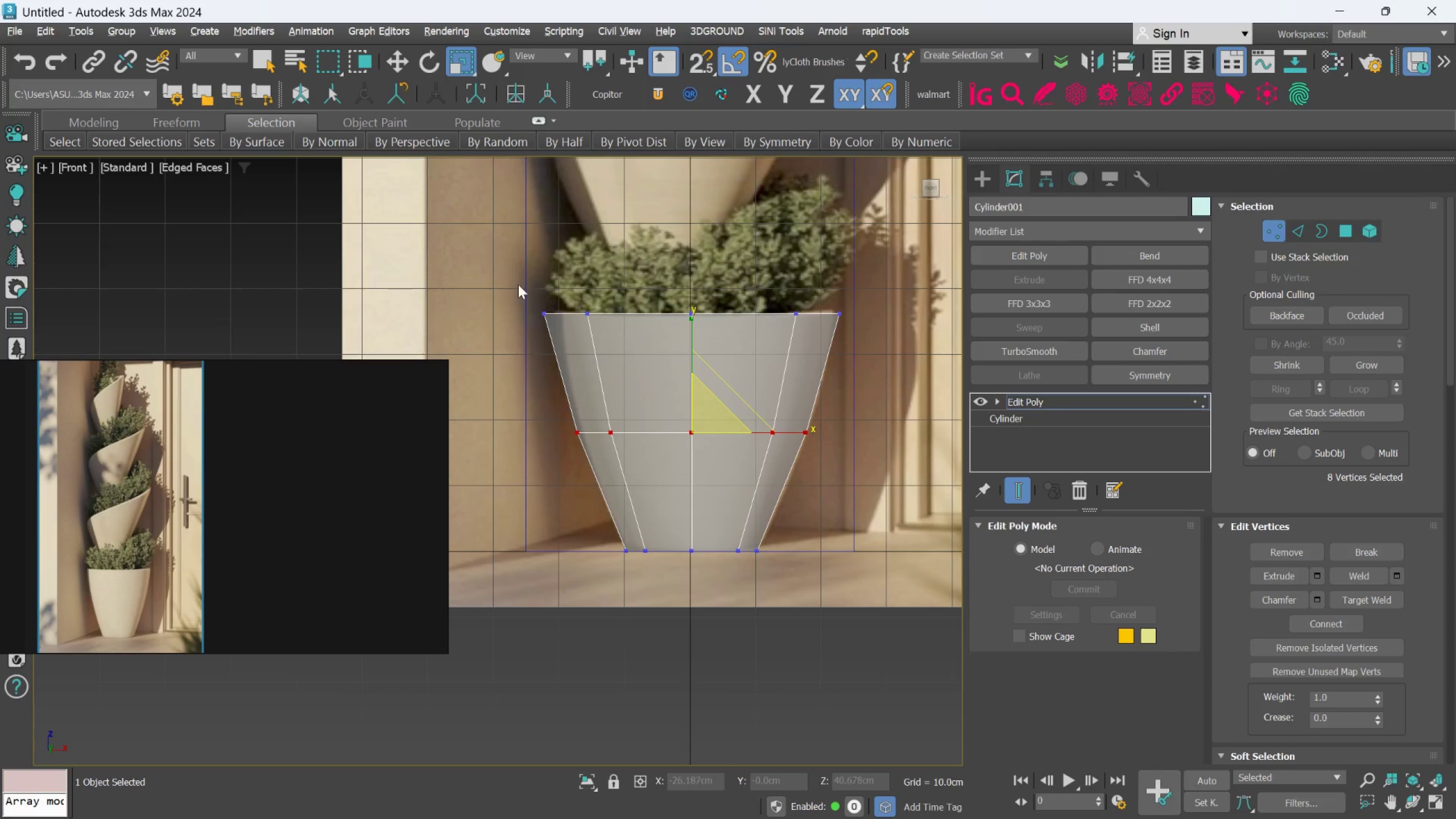 
left_click_drag(start_coordinate=[517, 283], to_coordinate=[924, 349])
 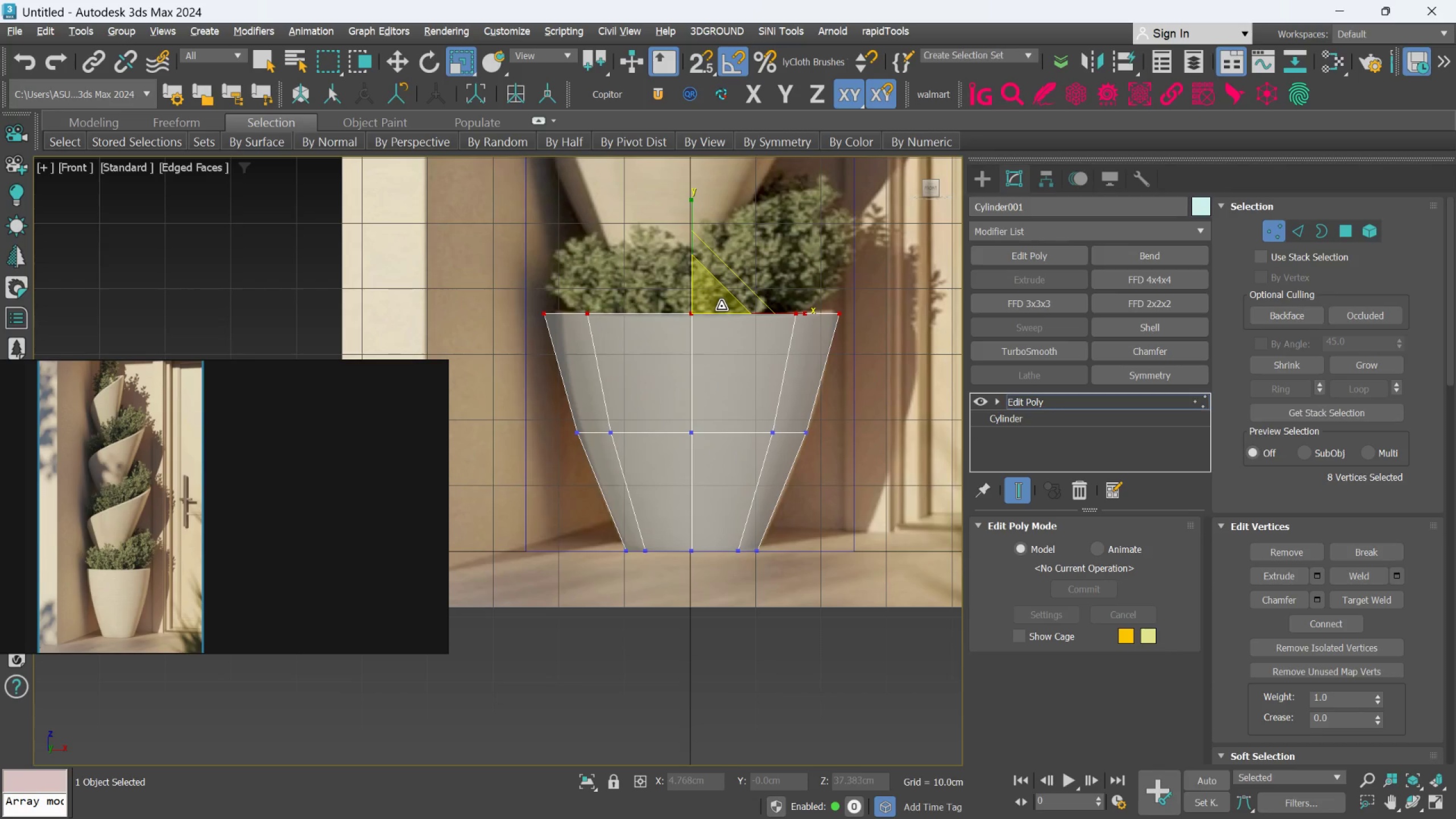 
left_click_drag(start_coordinate=[721, 306], to_coordinate=[729, 308])
 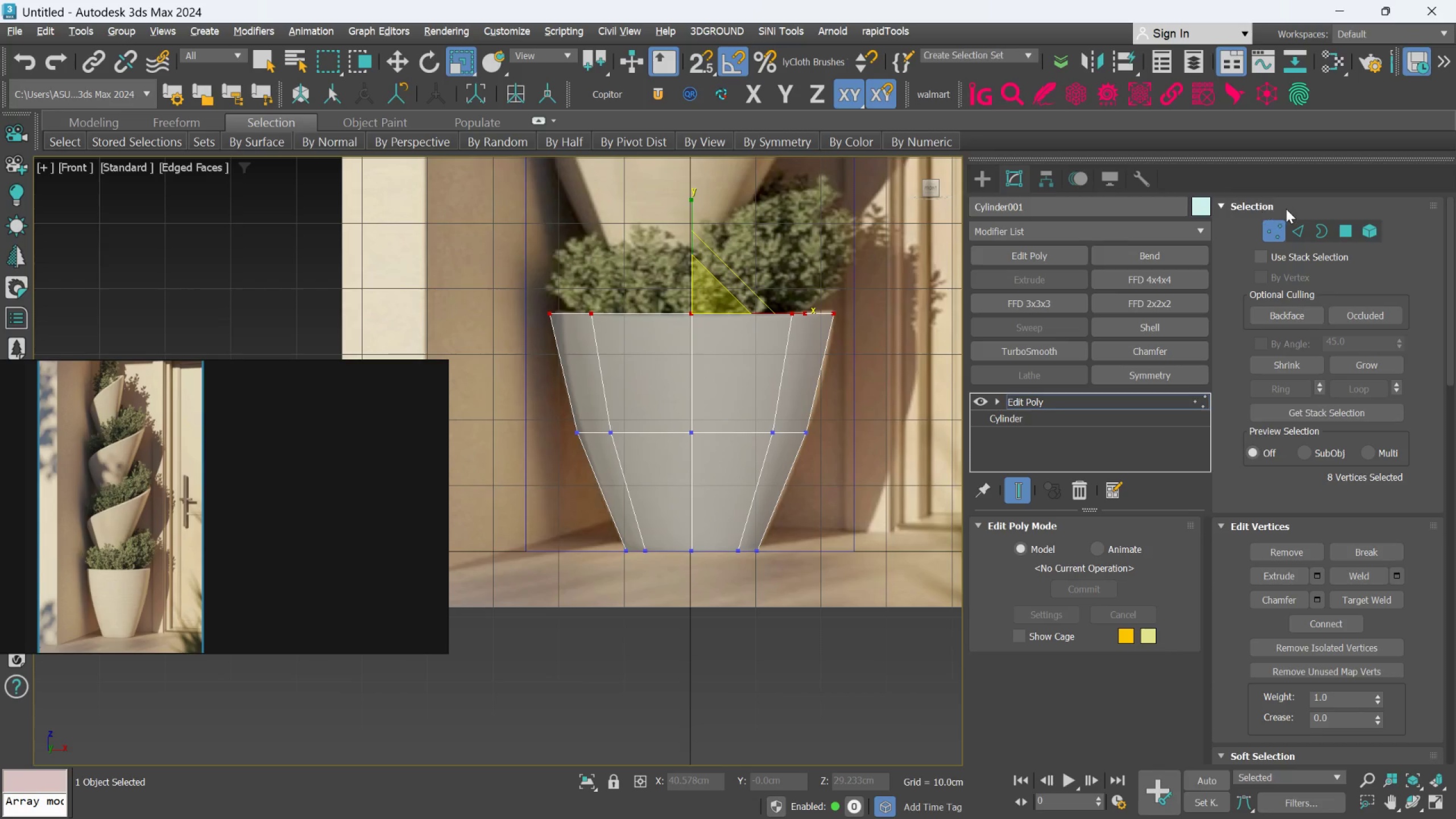 
left_click([1264, 228])
 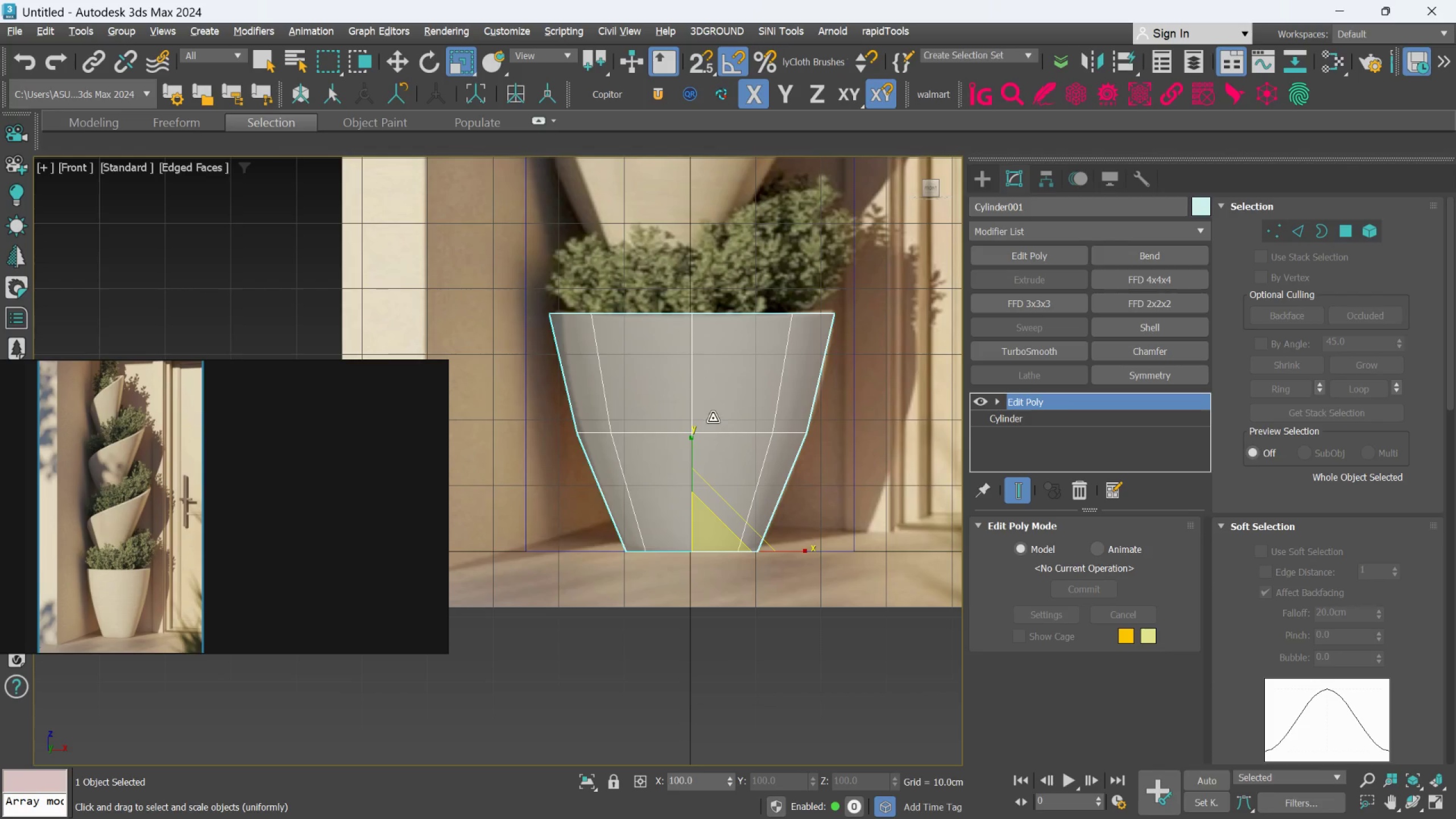 
scroll: coordinate [715, 415], scroll_direction: none, amount: 0.0
 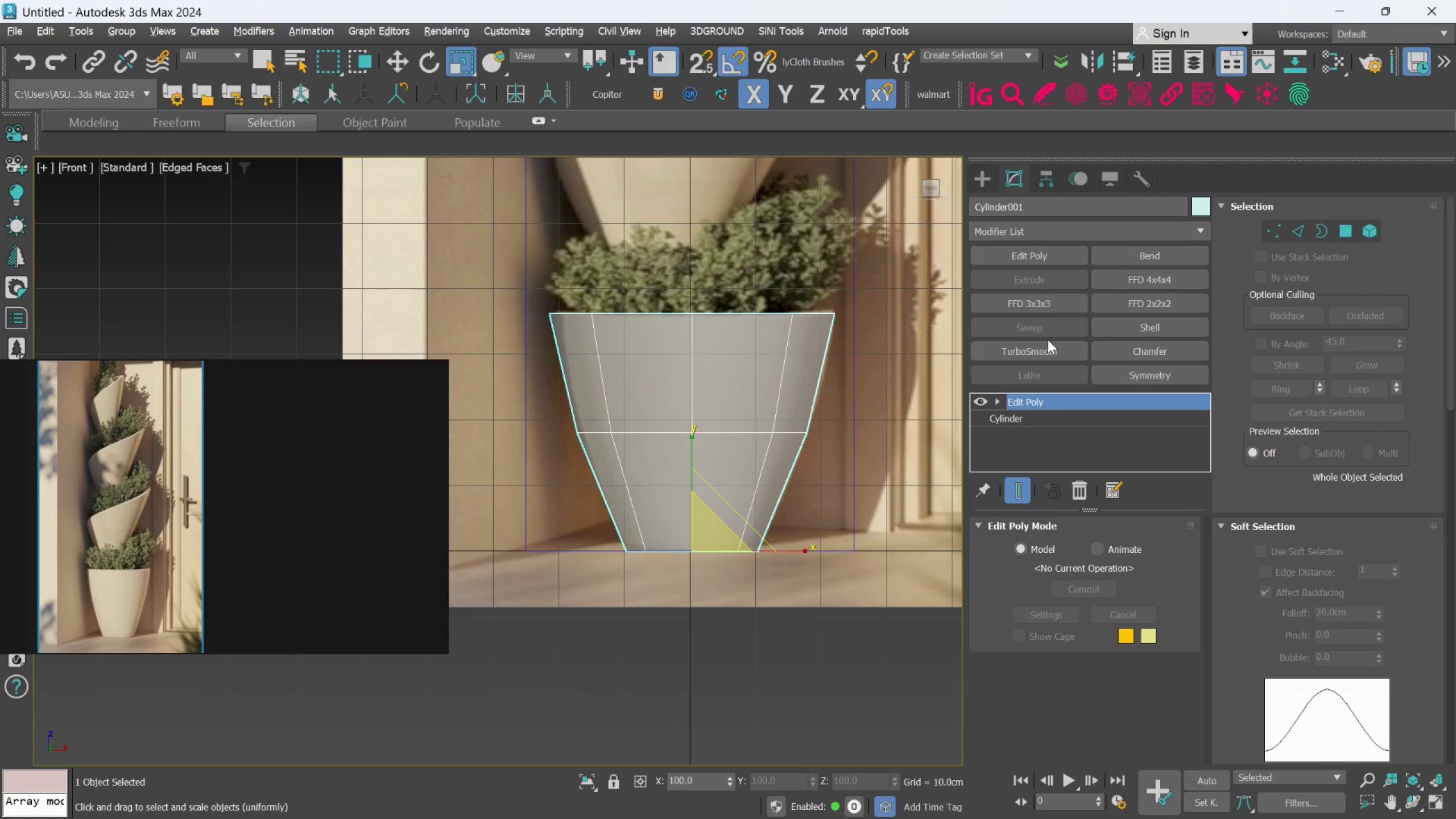 
left_click([1041, 348])
 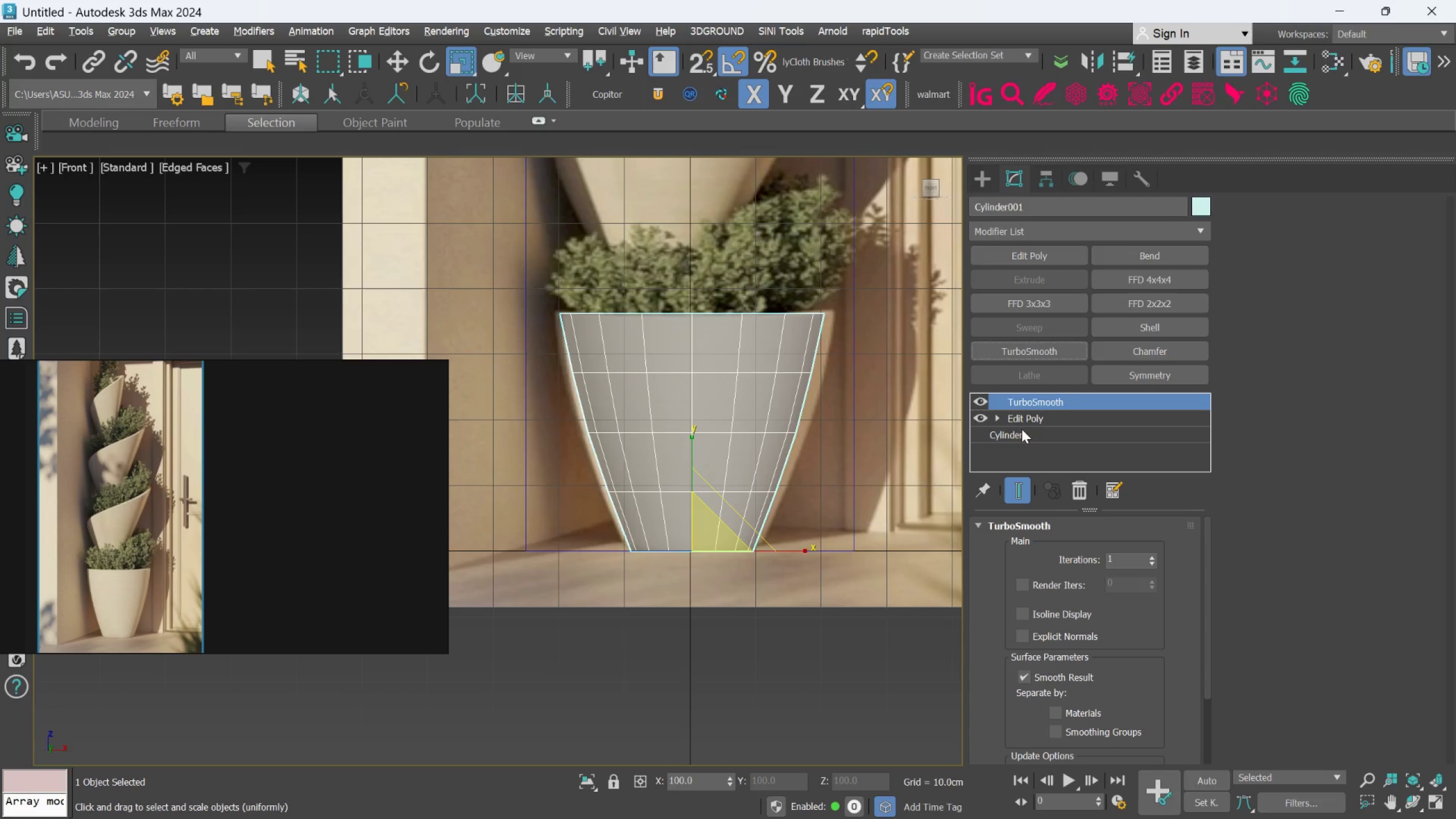 
left_click([1029, 419])
 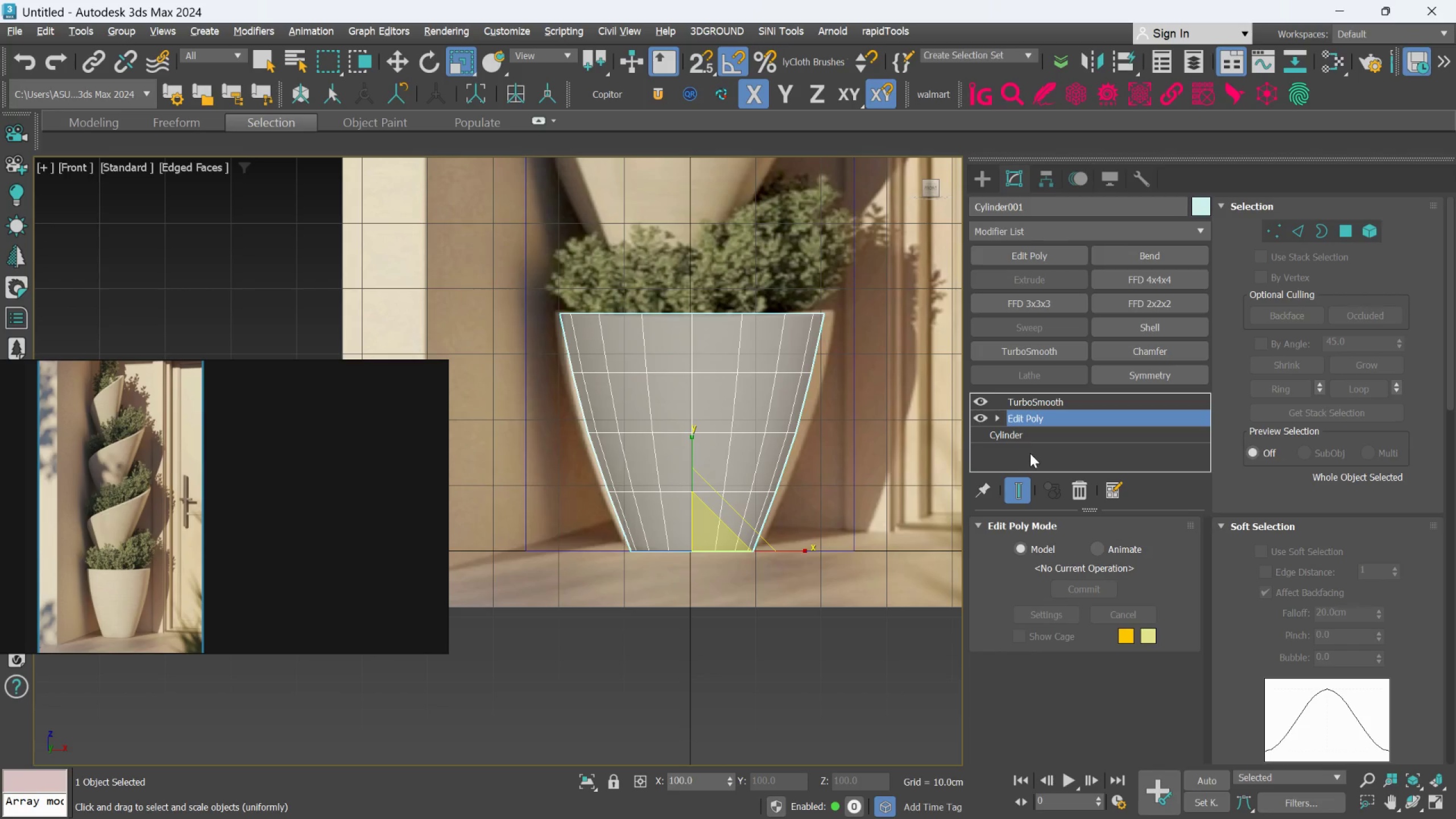 
left_click([1012, 495])
 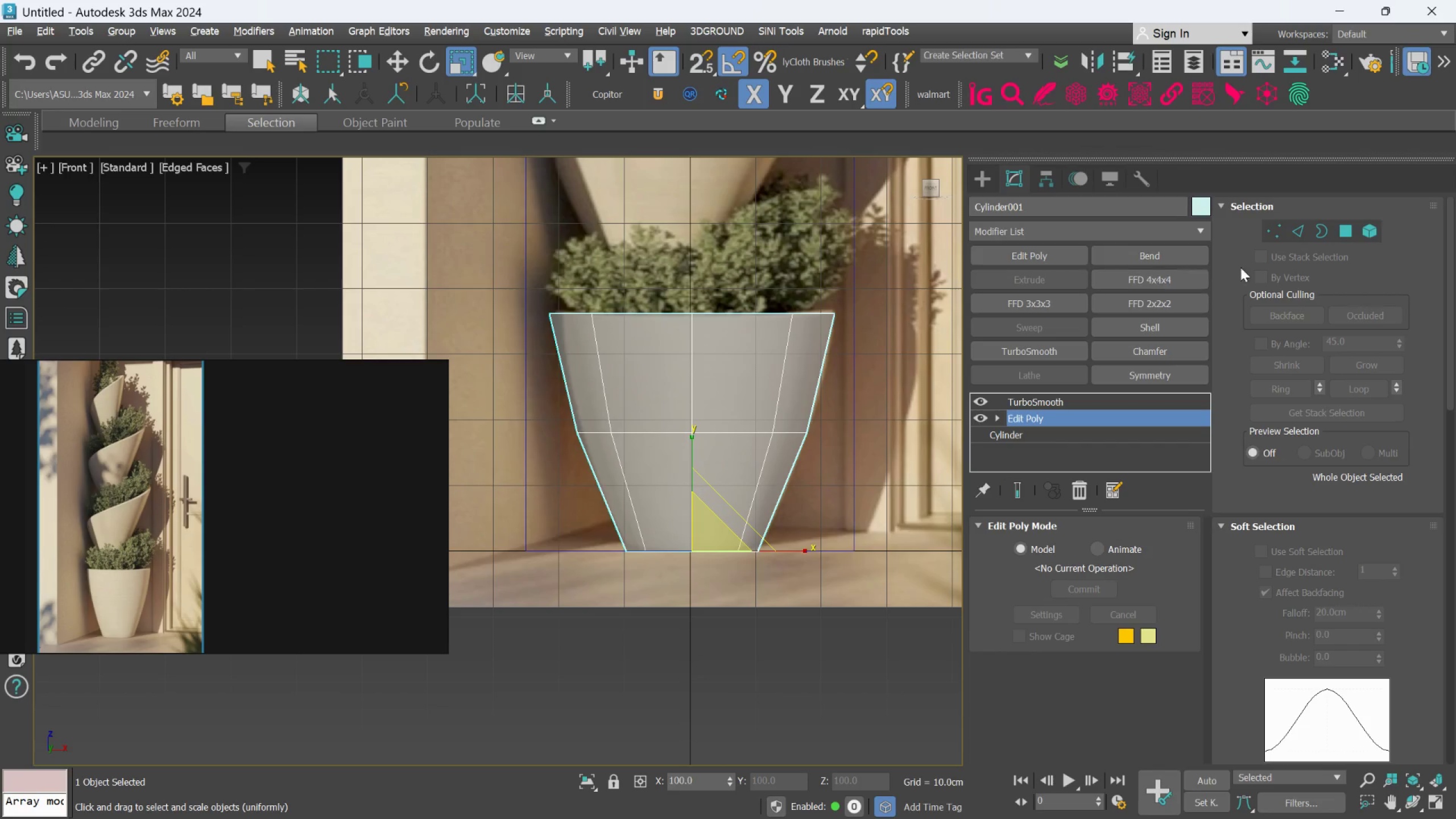 
mouse_move([1281, 237])
 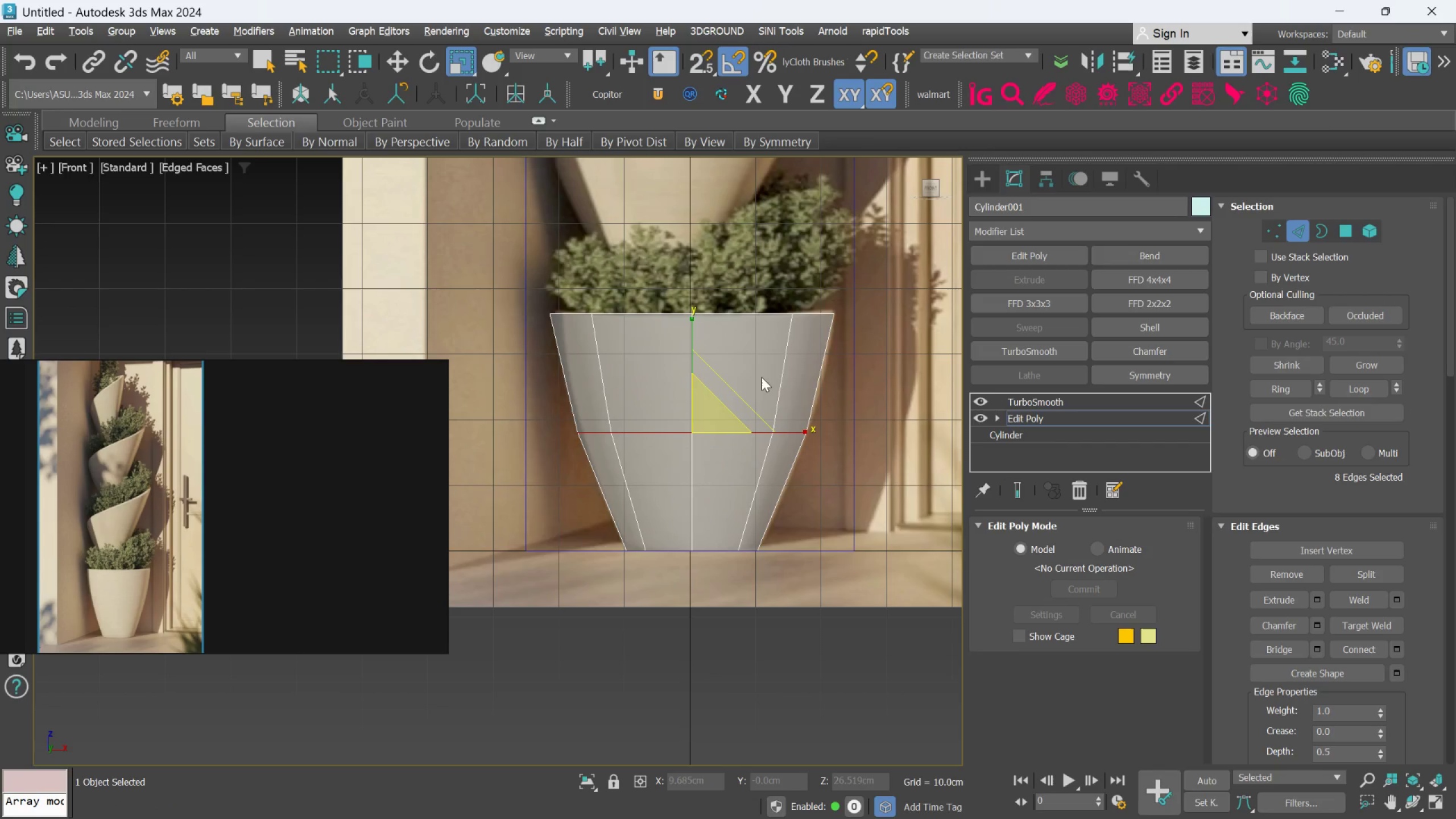 
left_click([787, 374])
 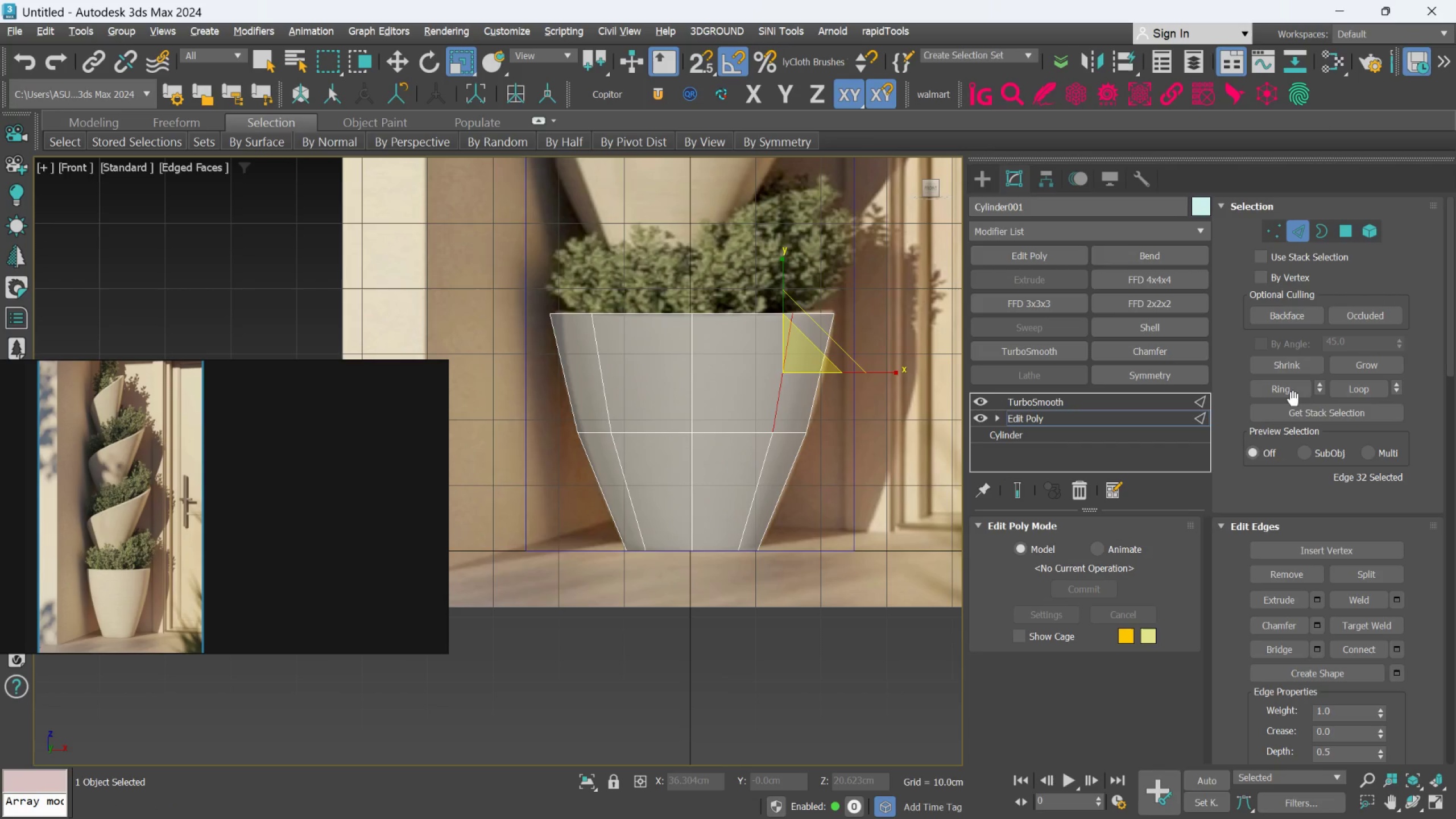 
left_click([1293, 395])
 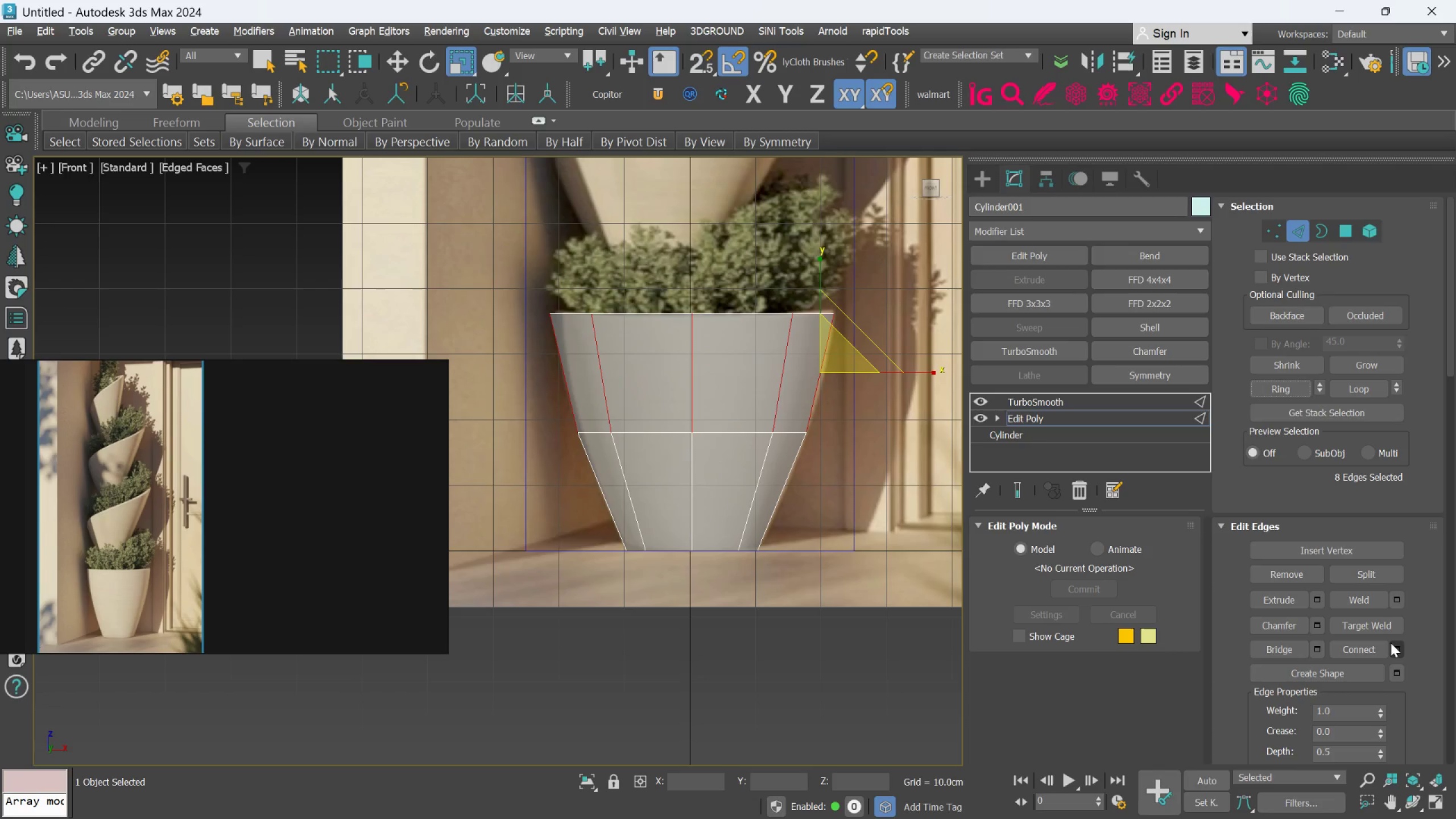 
left_click([1393, 646])
 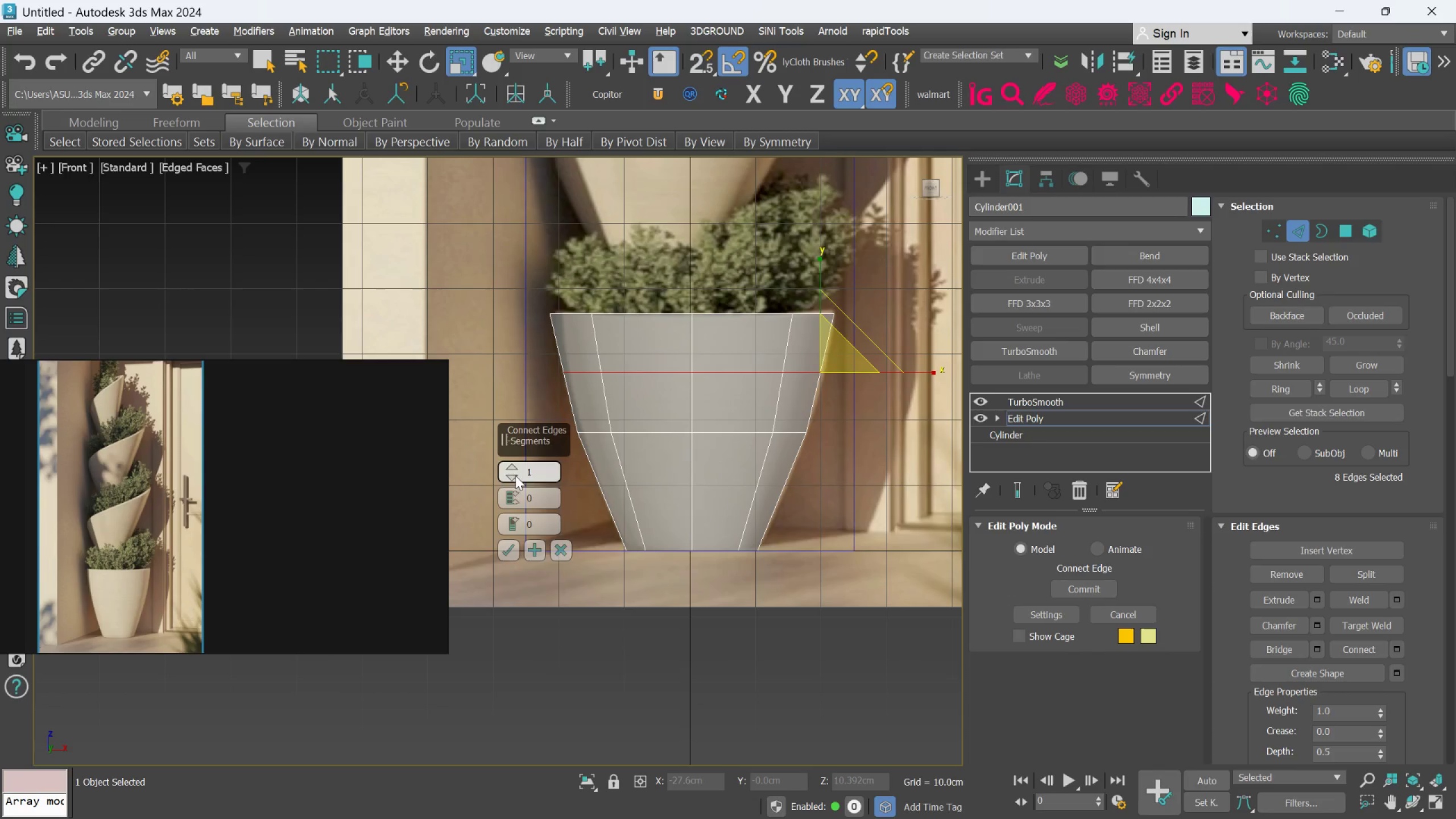 
left_click([508, 463])
 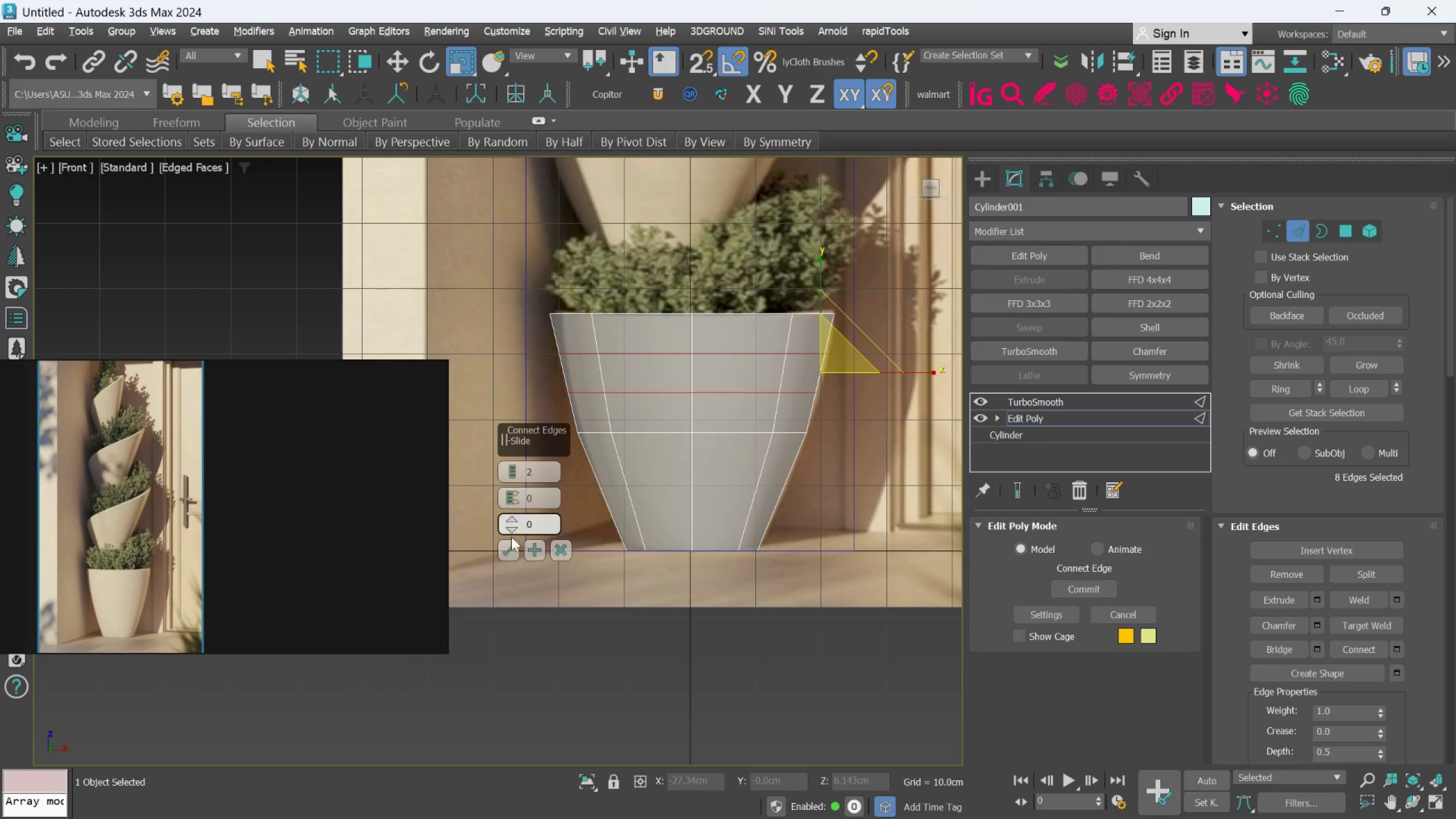 
left_click([506, 545])
 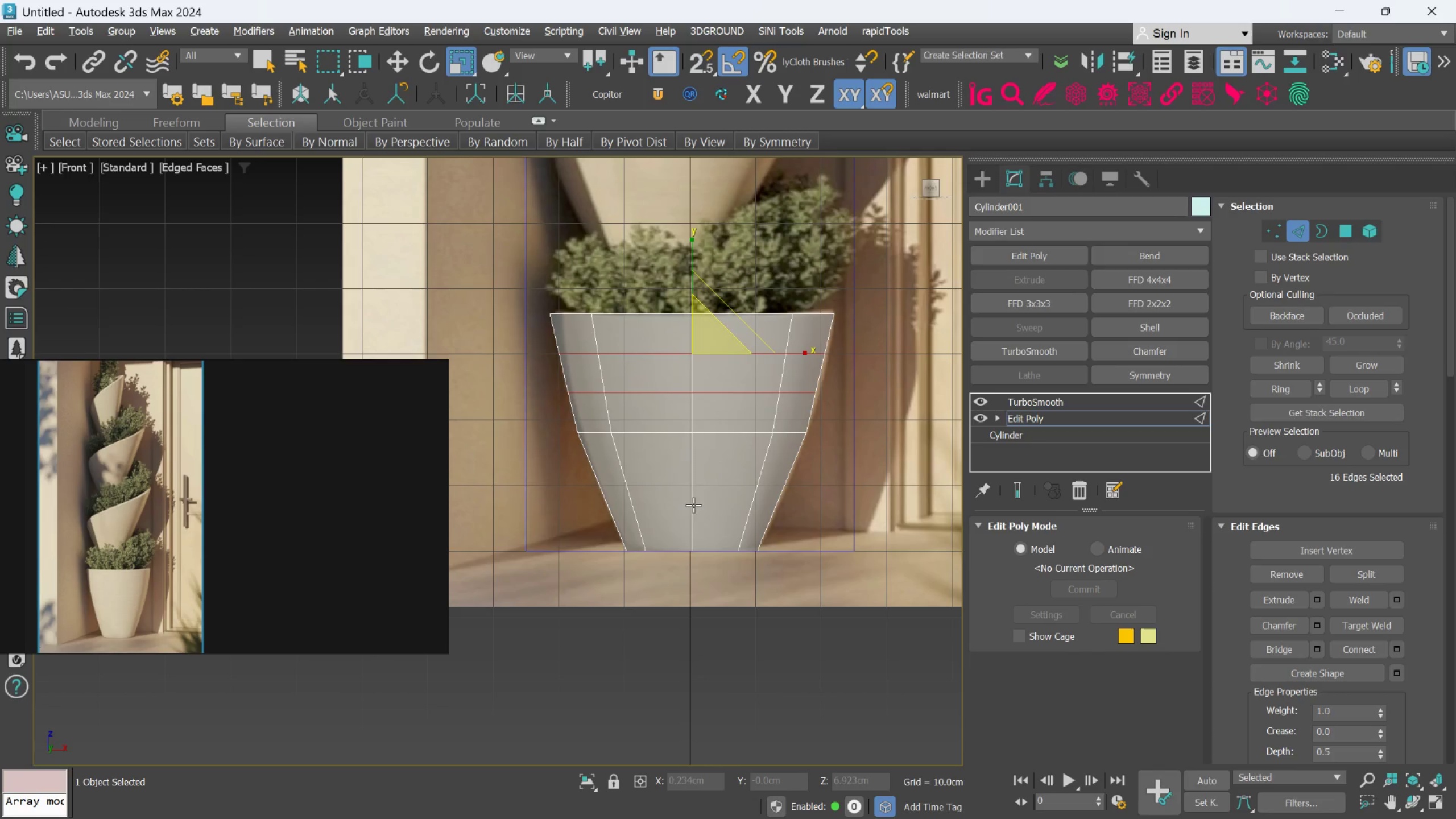 
left_click([696, 502])
 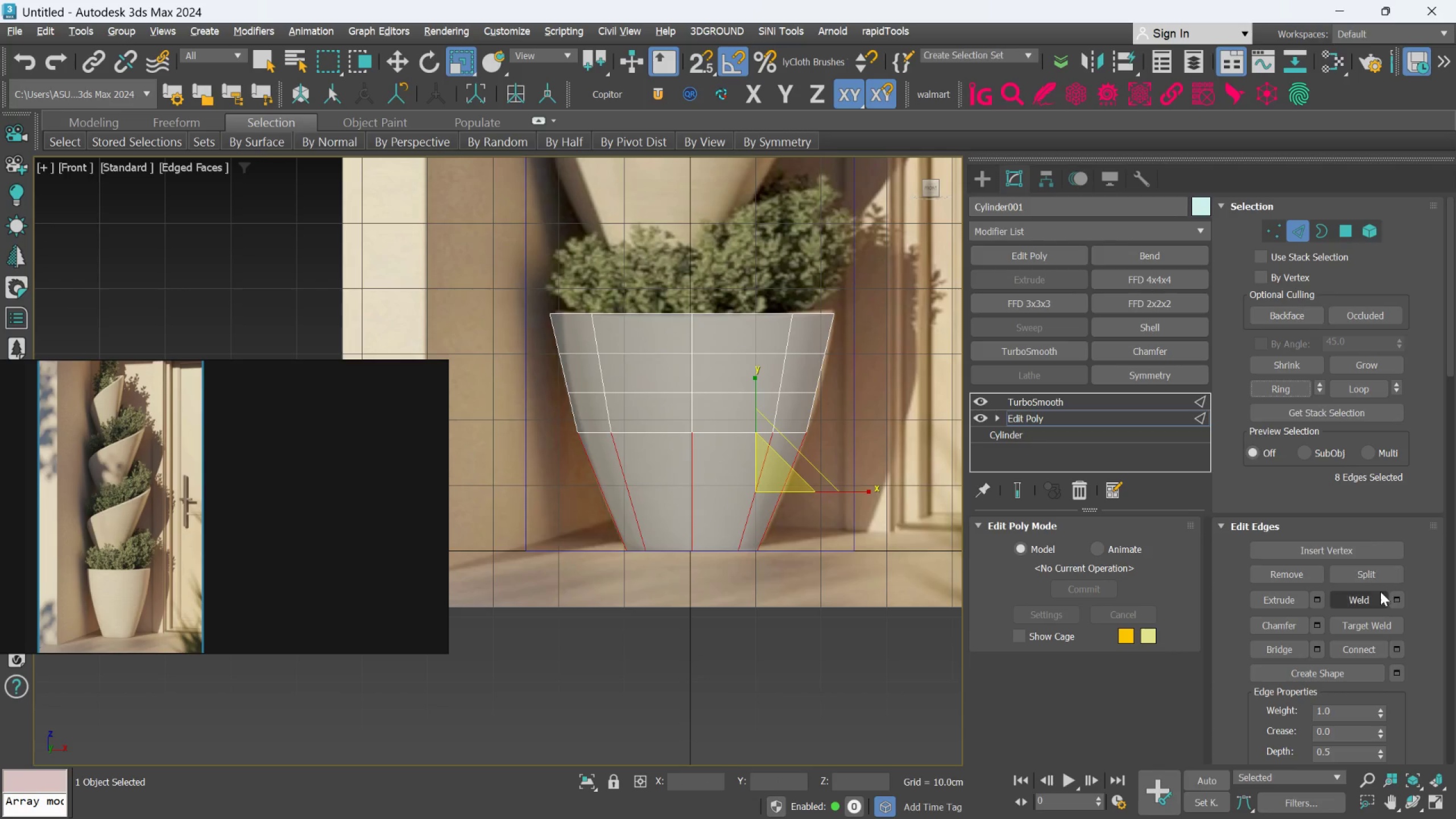 
left_click([1391, 650])
 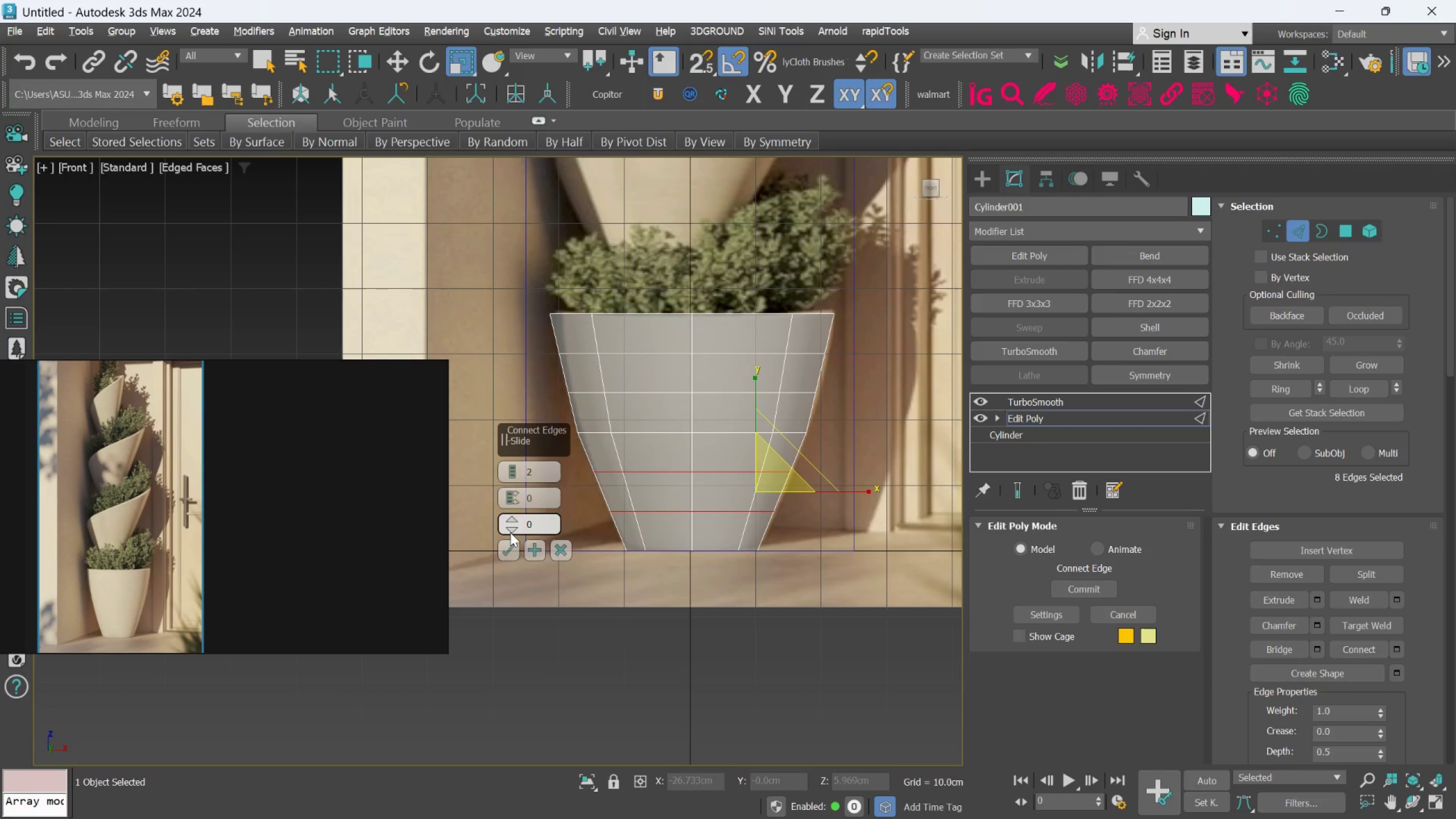 
left_click([510, 550])
 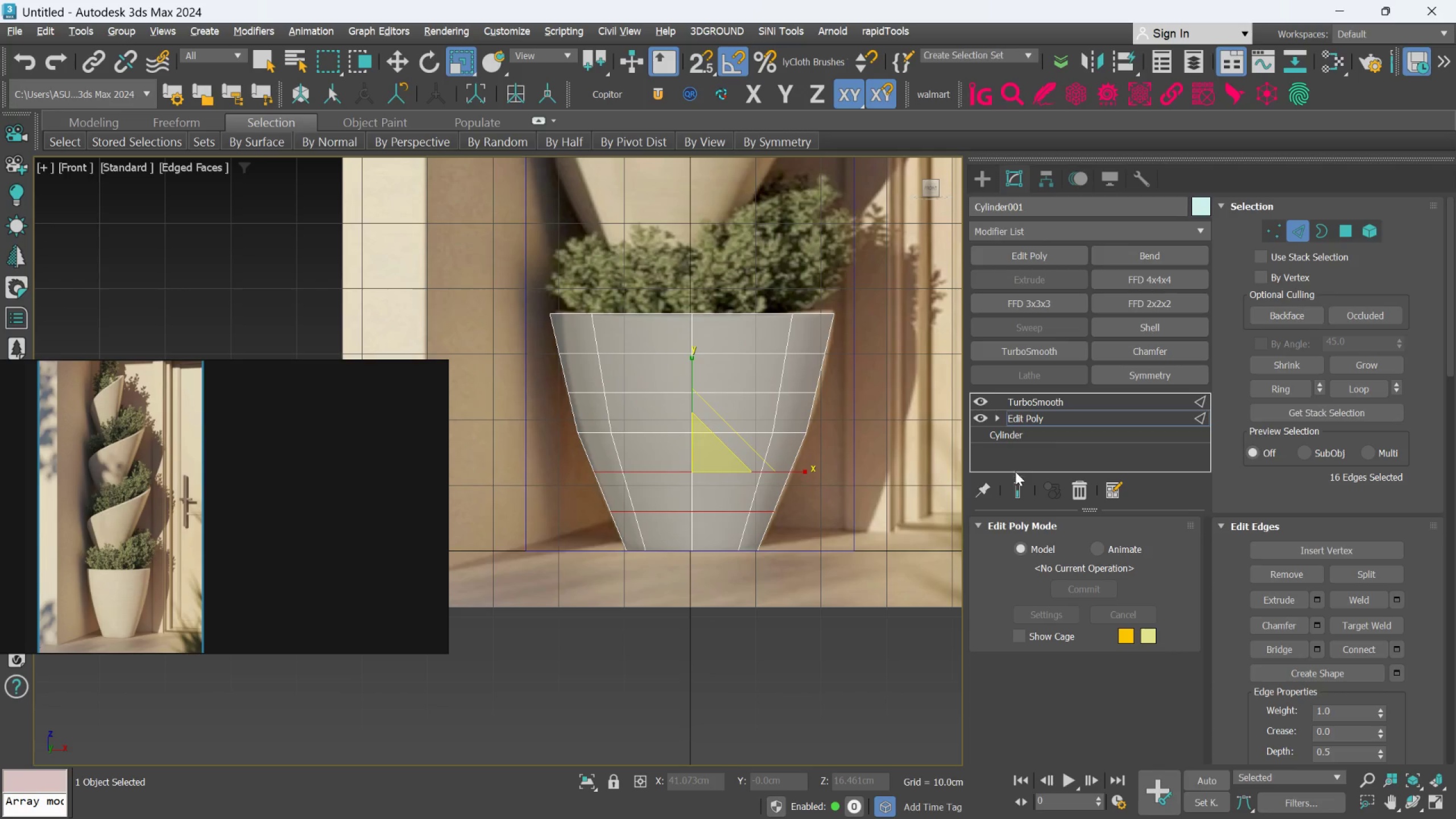 
left_click([1015, 486])
 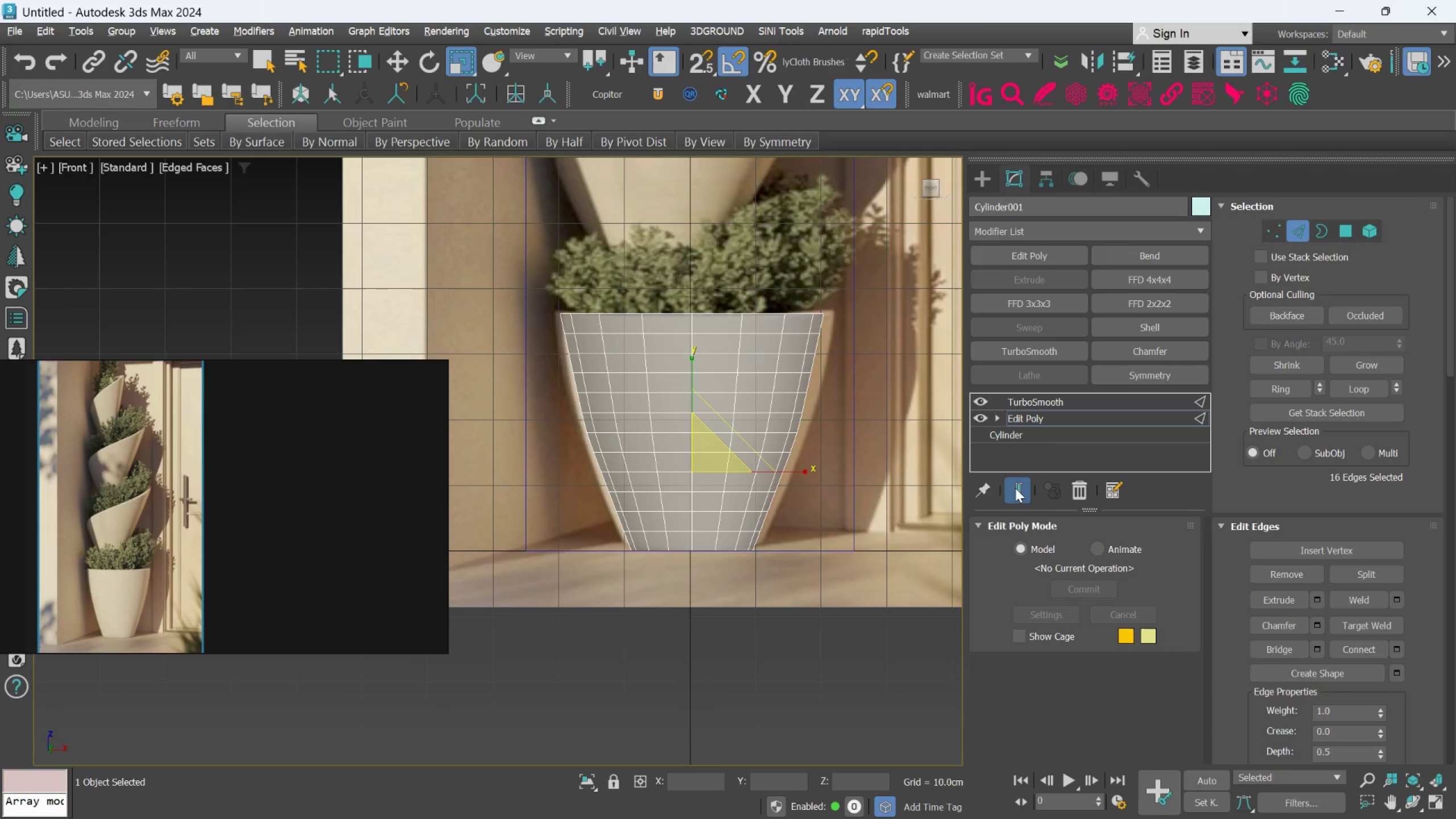 
key(Control+Z)
 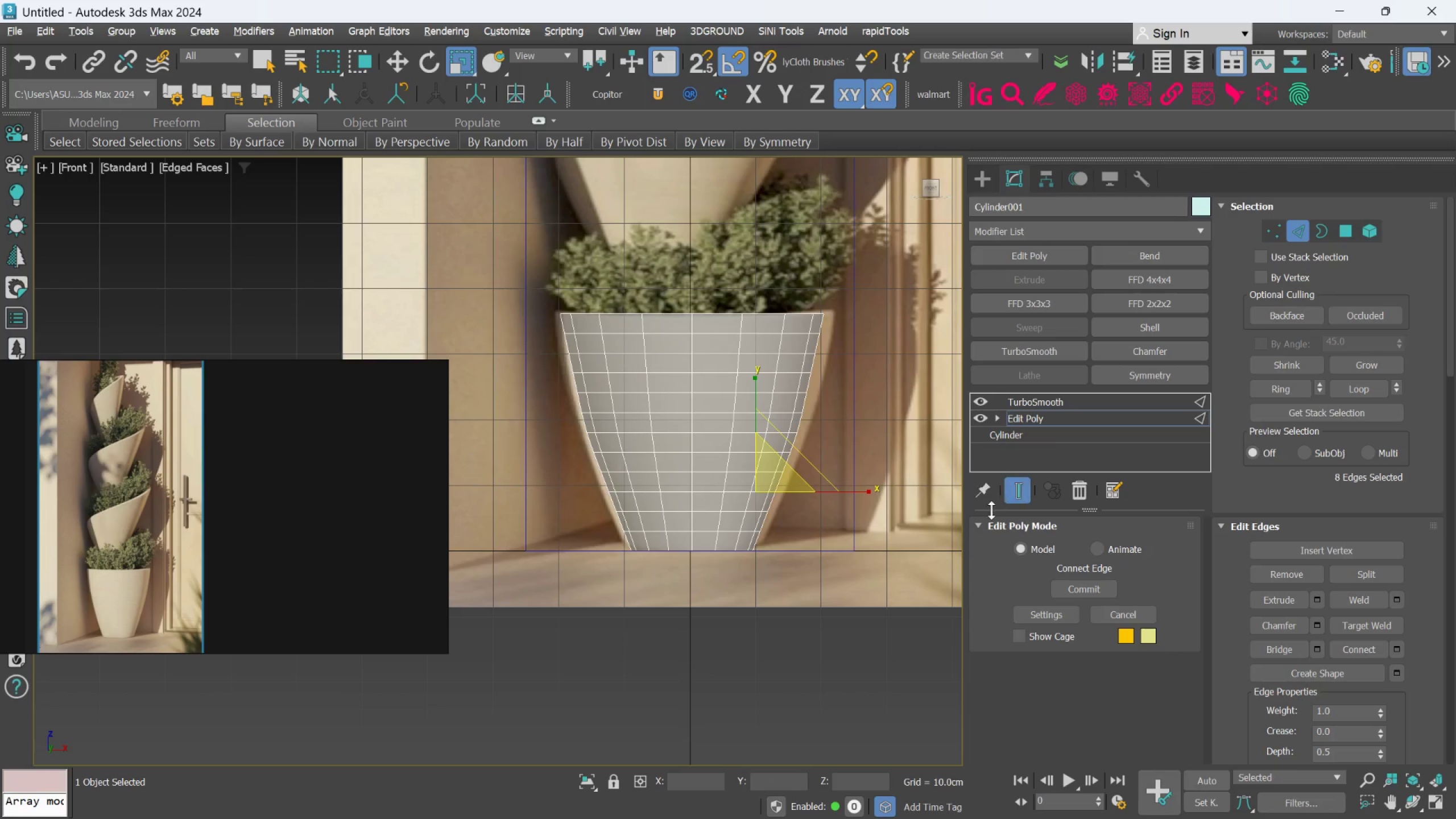 
key(Control+Z)
 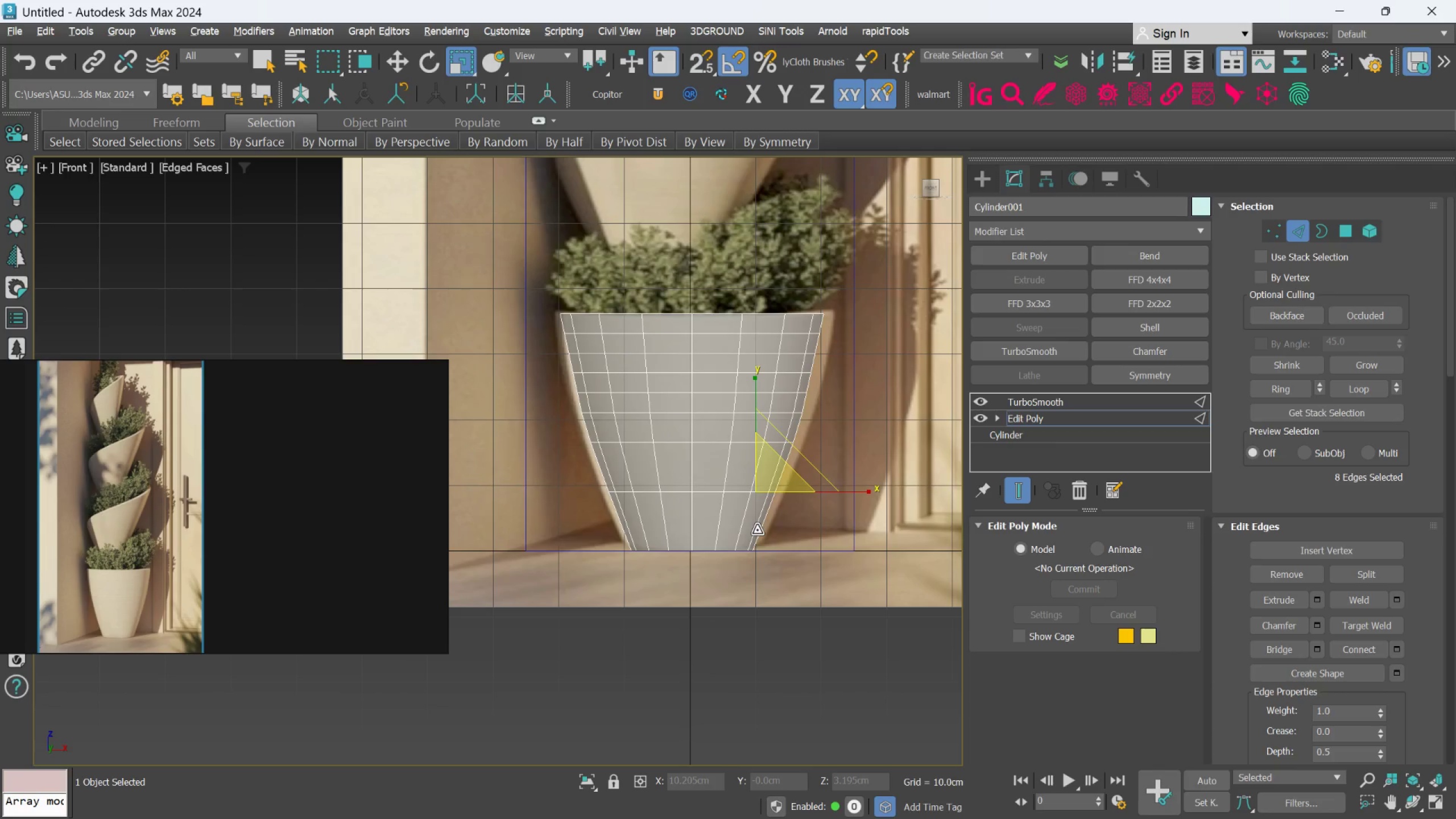 
key(Control+Z)
 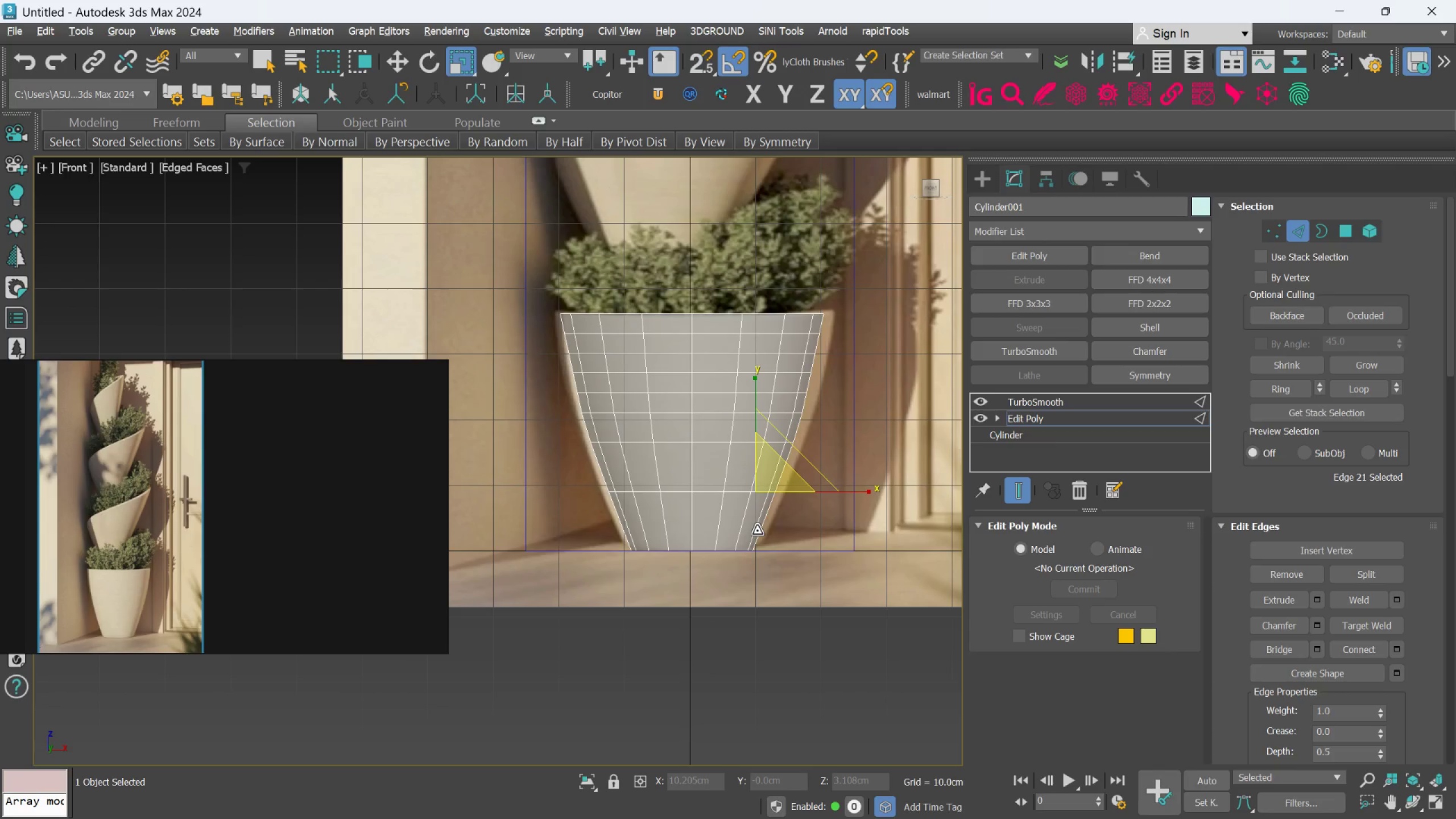 
key(Control+Z)
 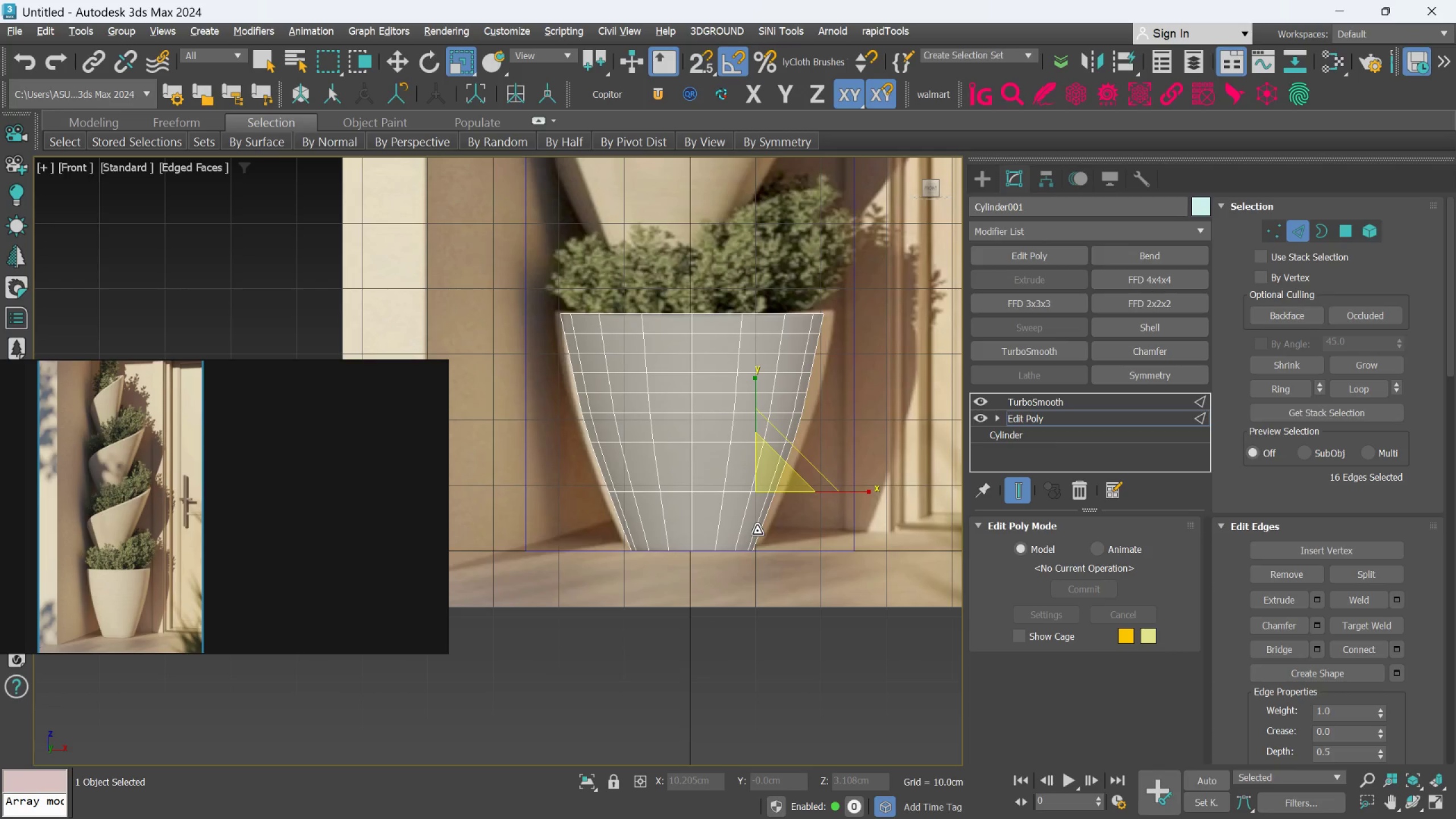 
key(Control+Z)
 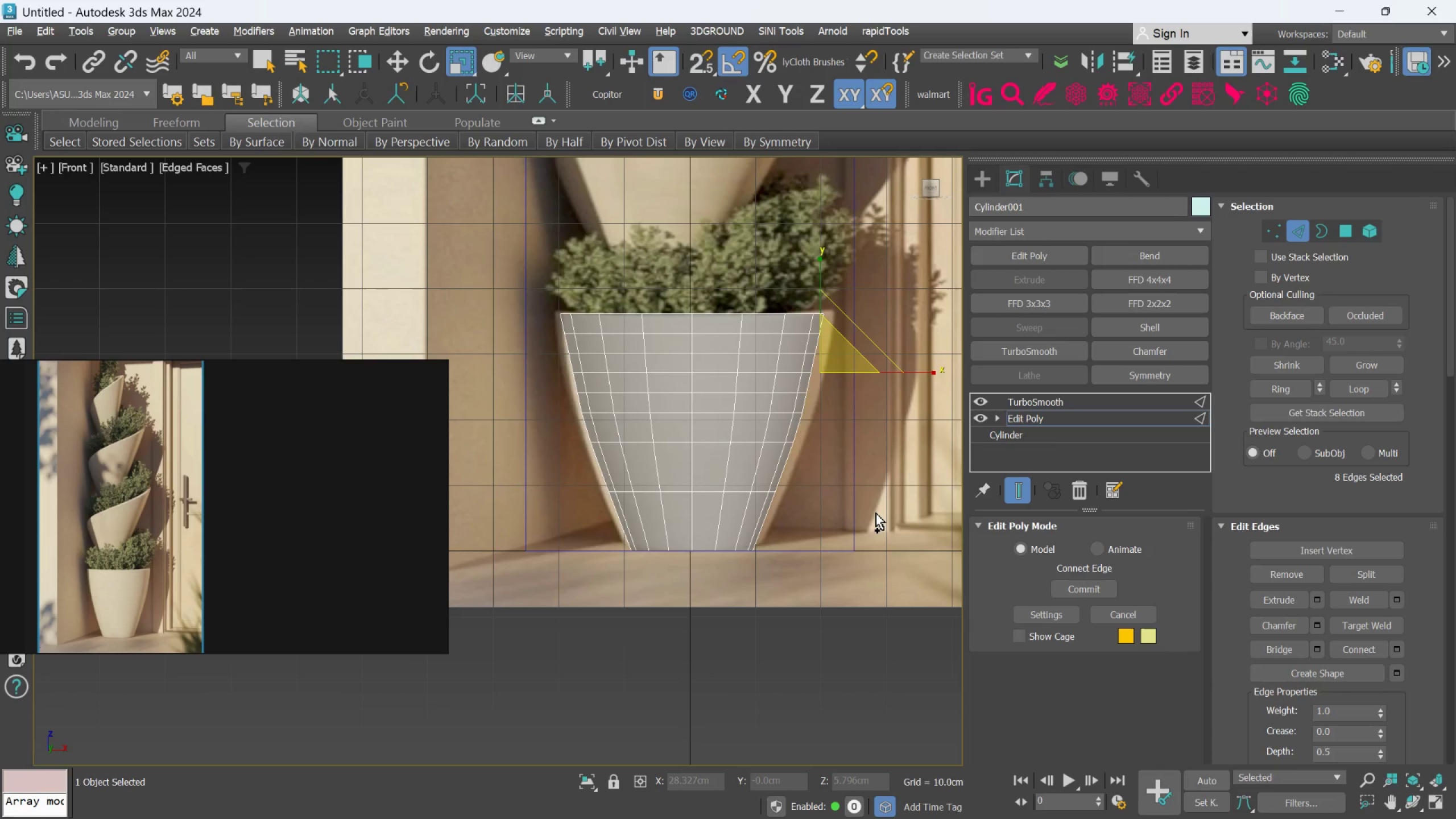 
key(Control+Z)
 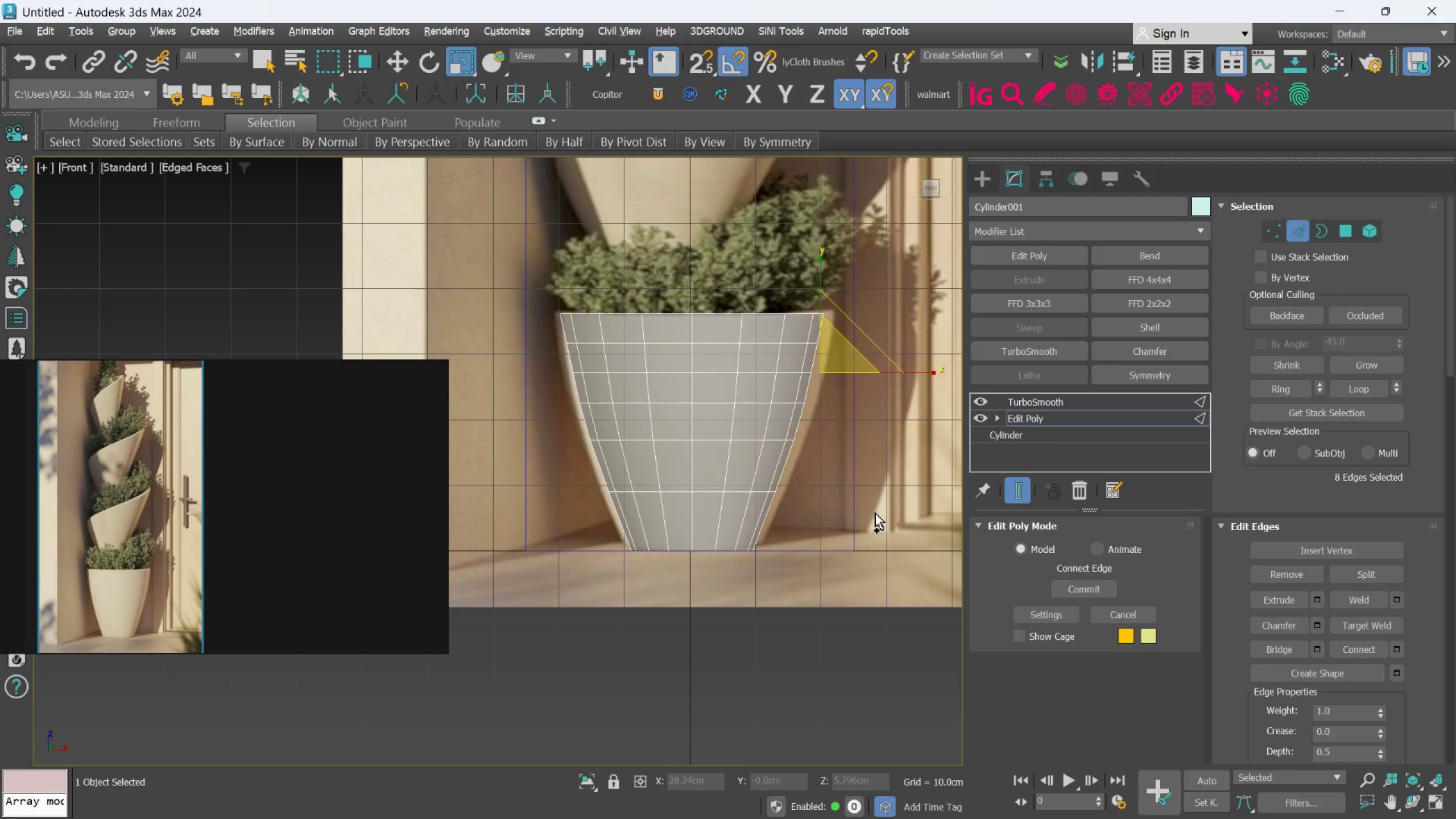 
key(Control+Z)
 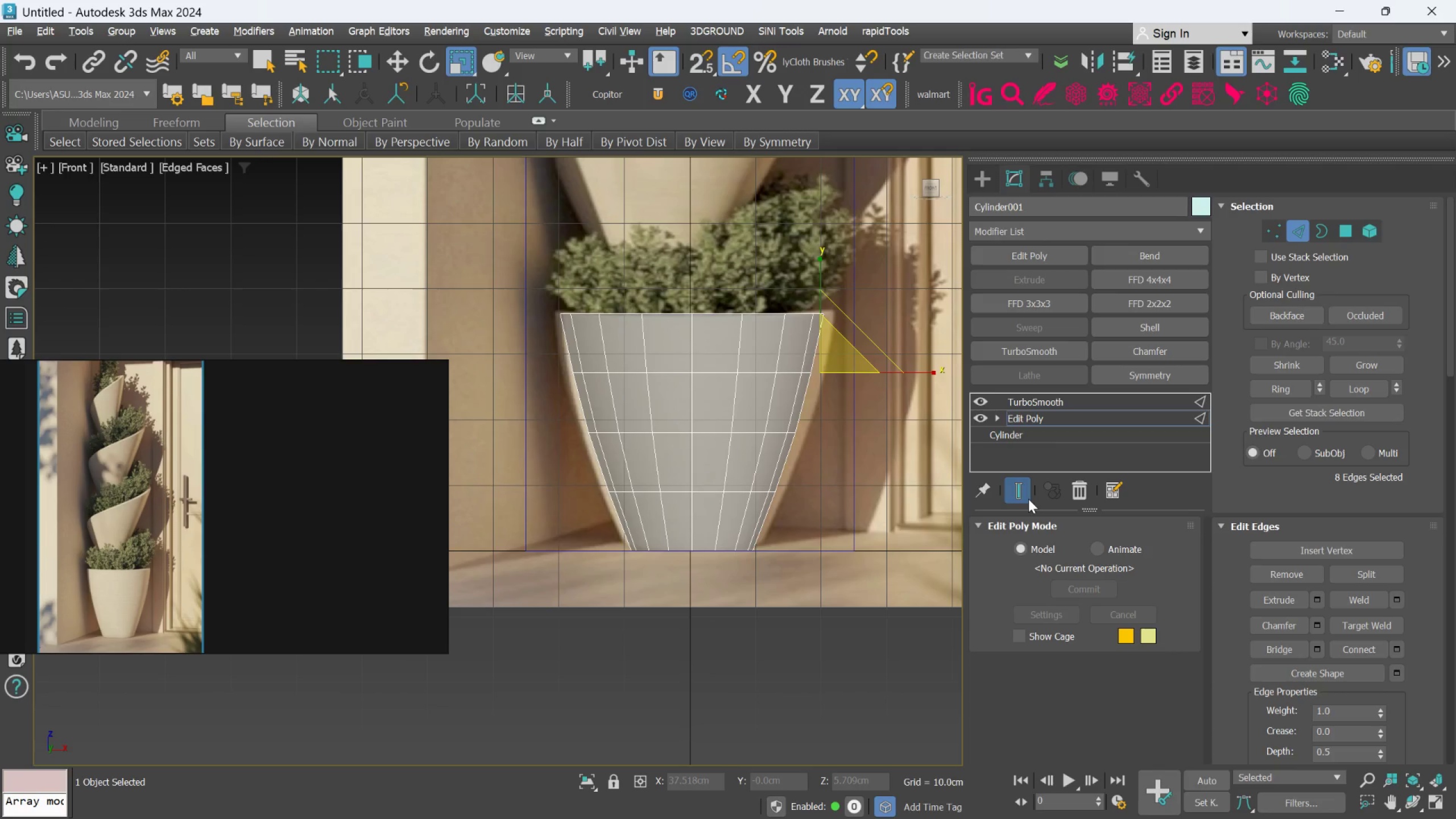 
left_click([1027, 496])
 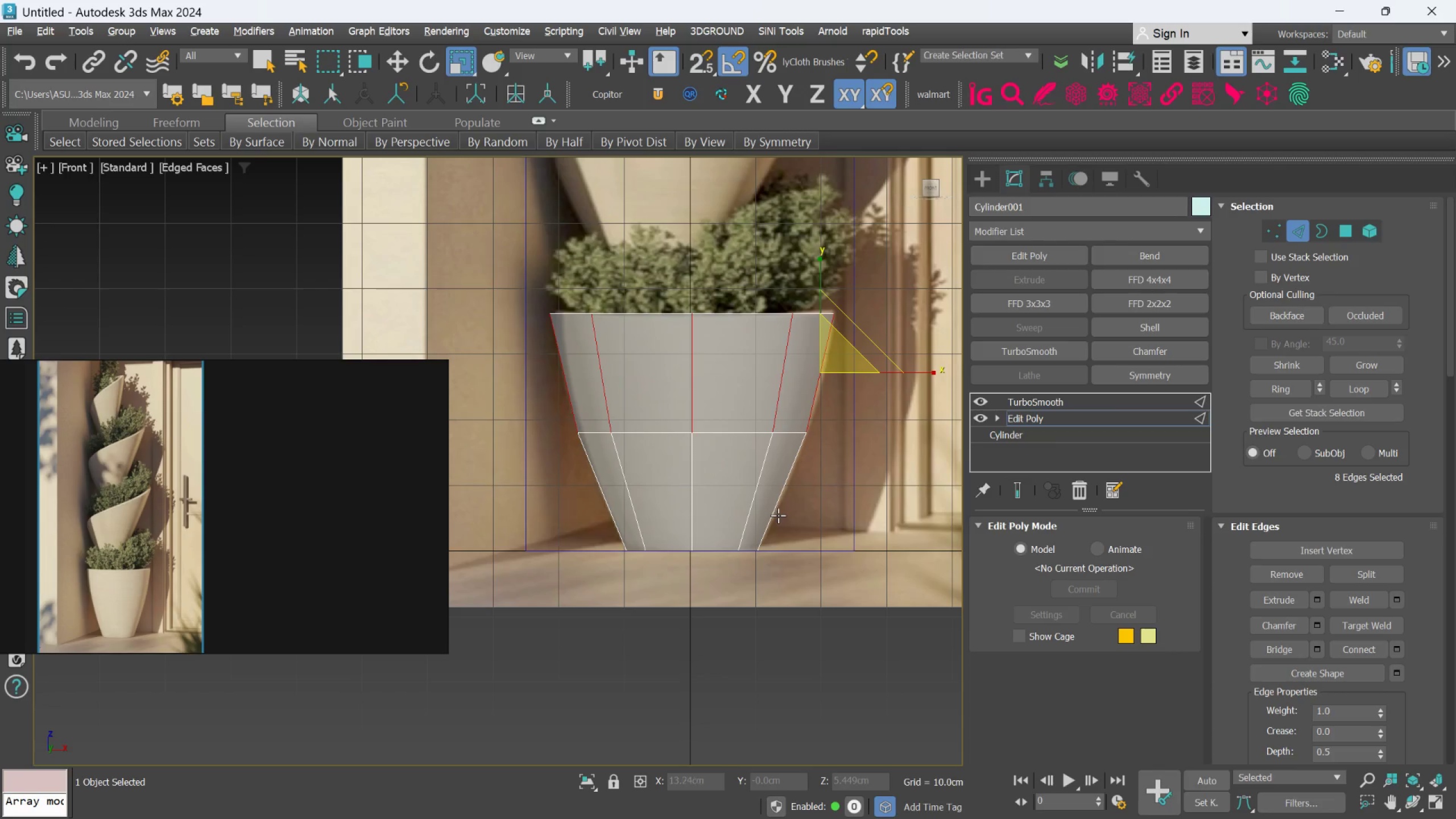 
left_click([817, 510])
 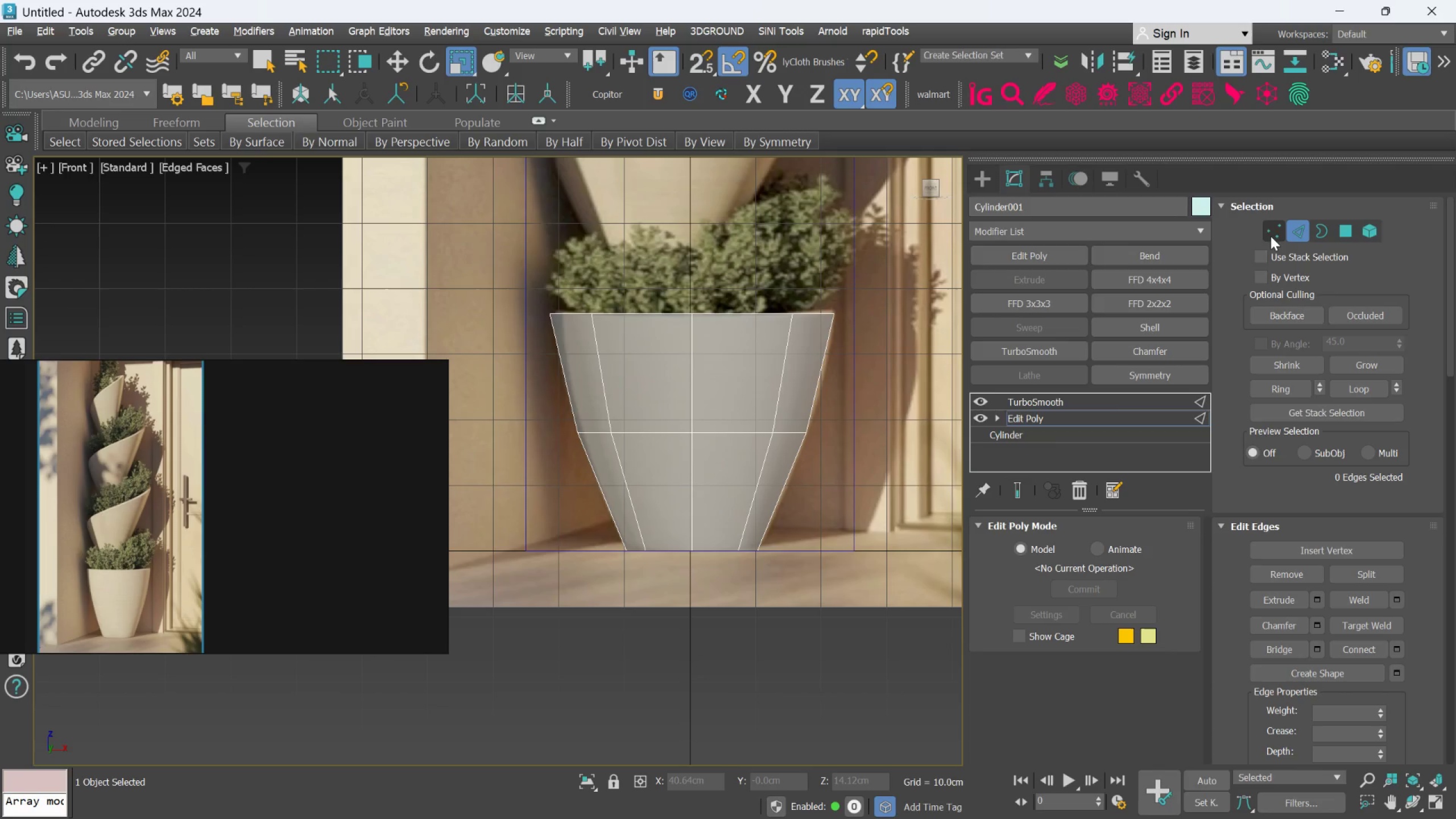 
left_click([1273, 234])
 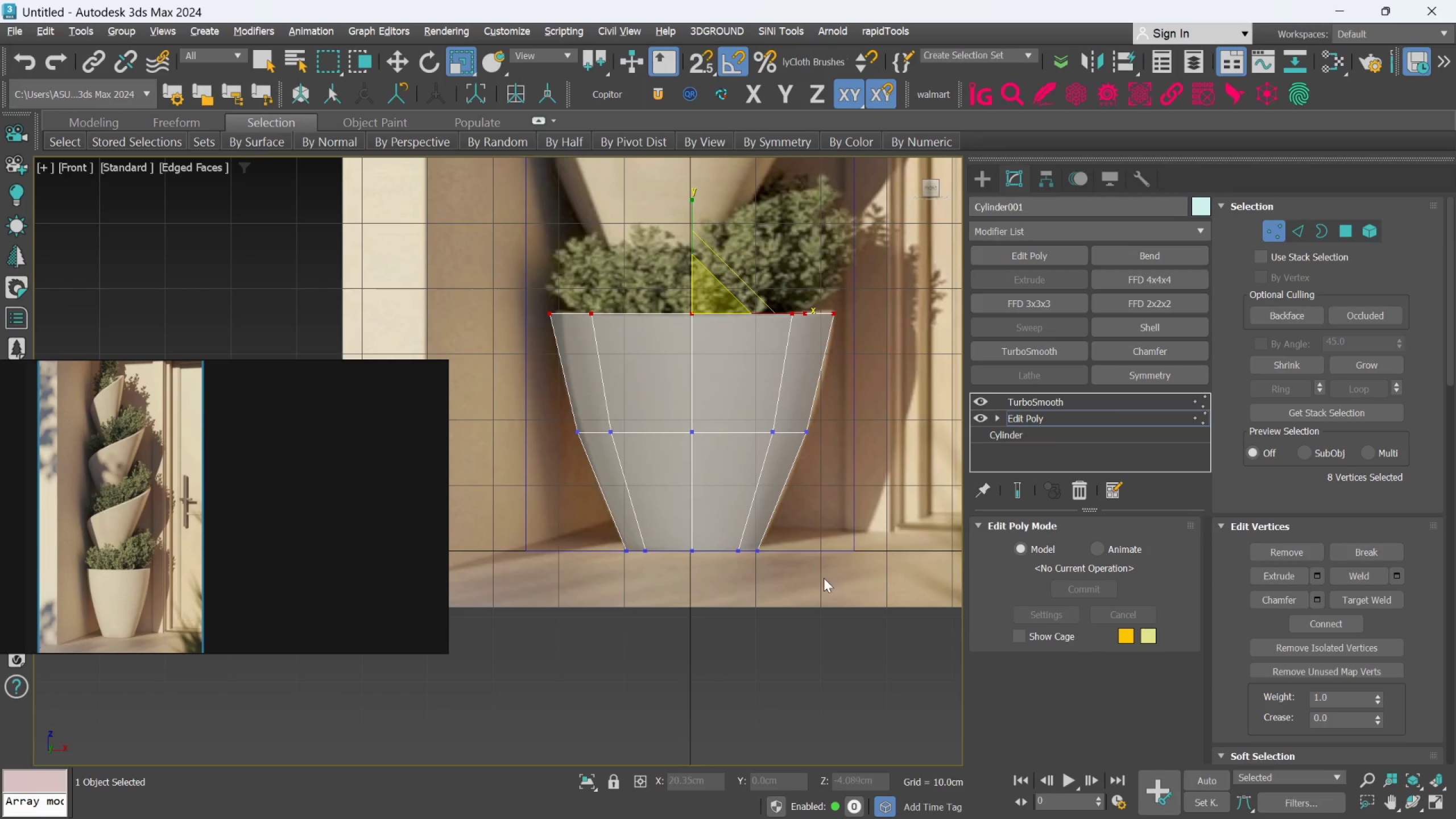 
left_click_drag(start_coordinate=[829, 582], to_coordinate=[568, 505])
 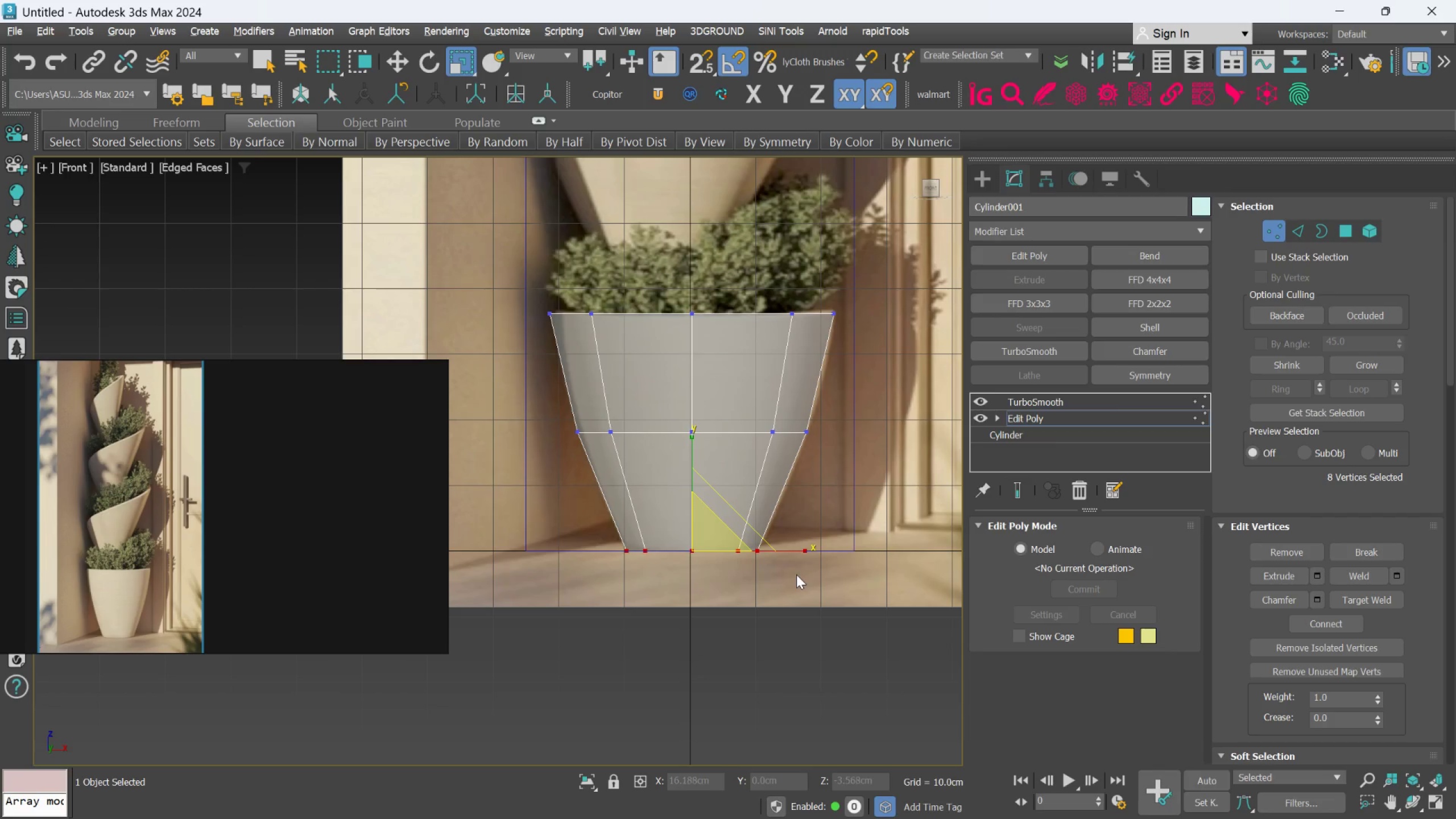 
hold_key(key=AltLeft, duration=0.98)
 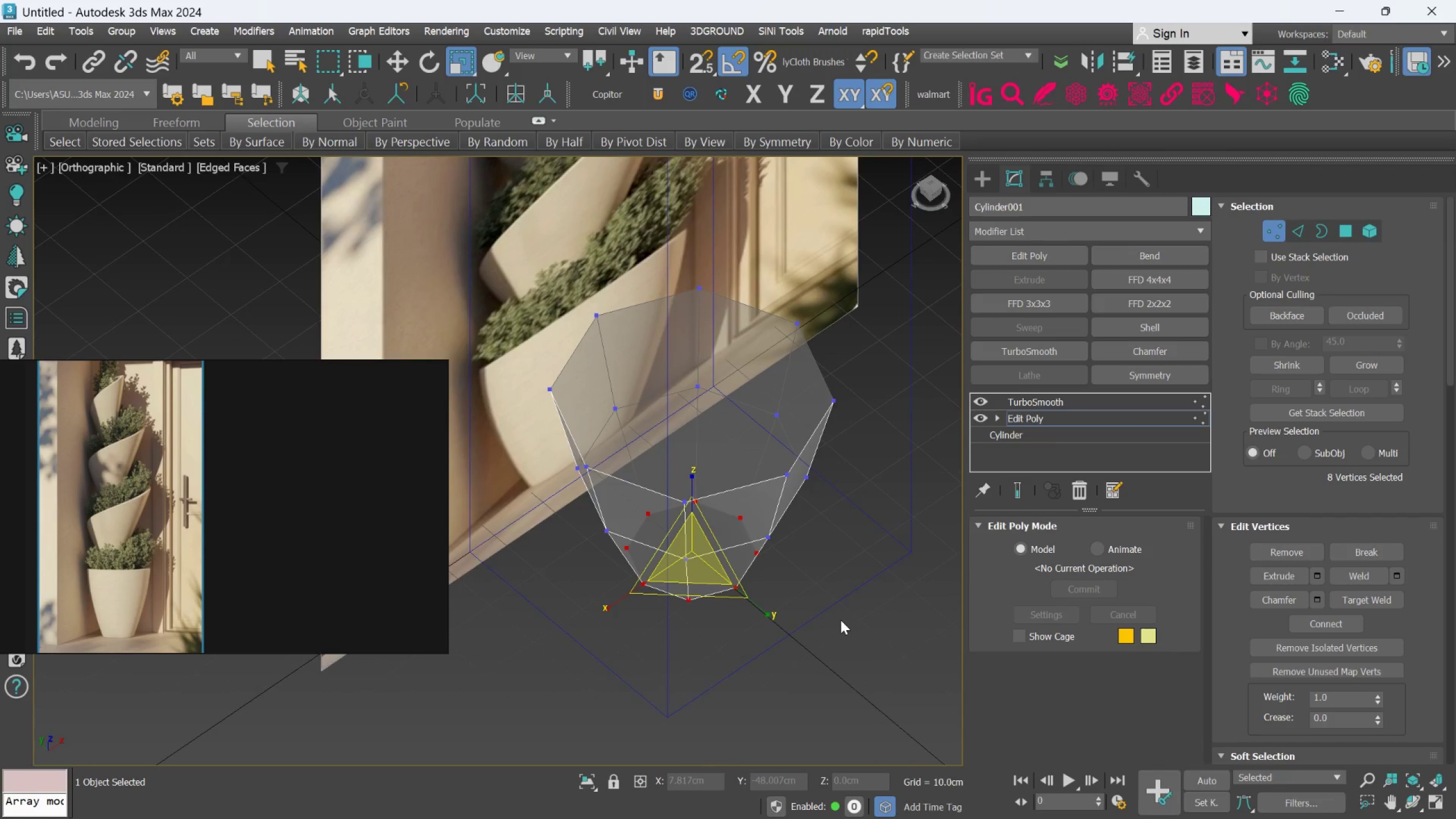 
key(F)
 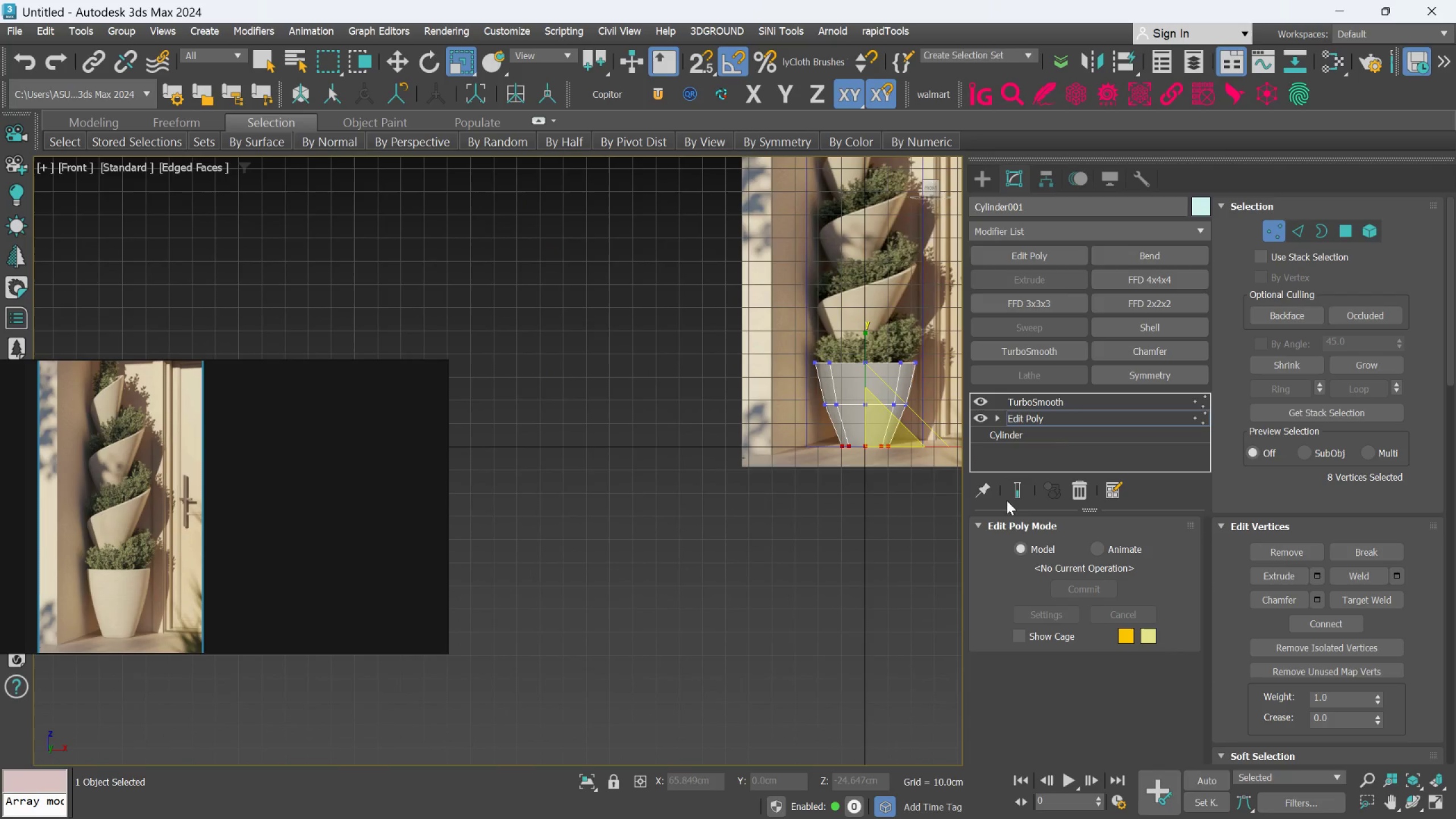 
scroll: coordinate [921, 446], scroll_direction: up, amount: 1.0
 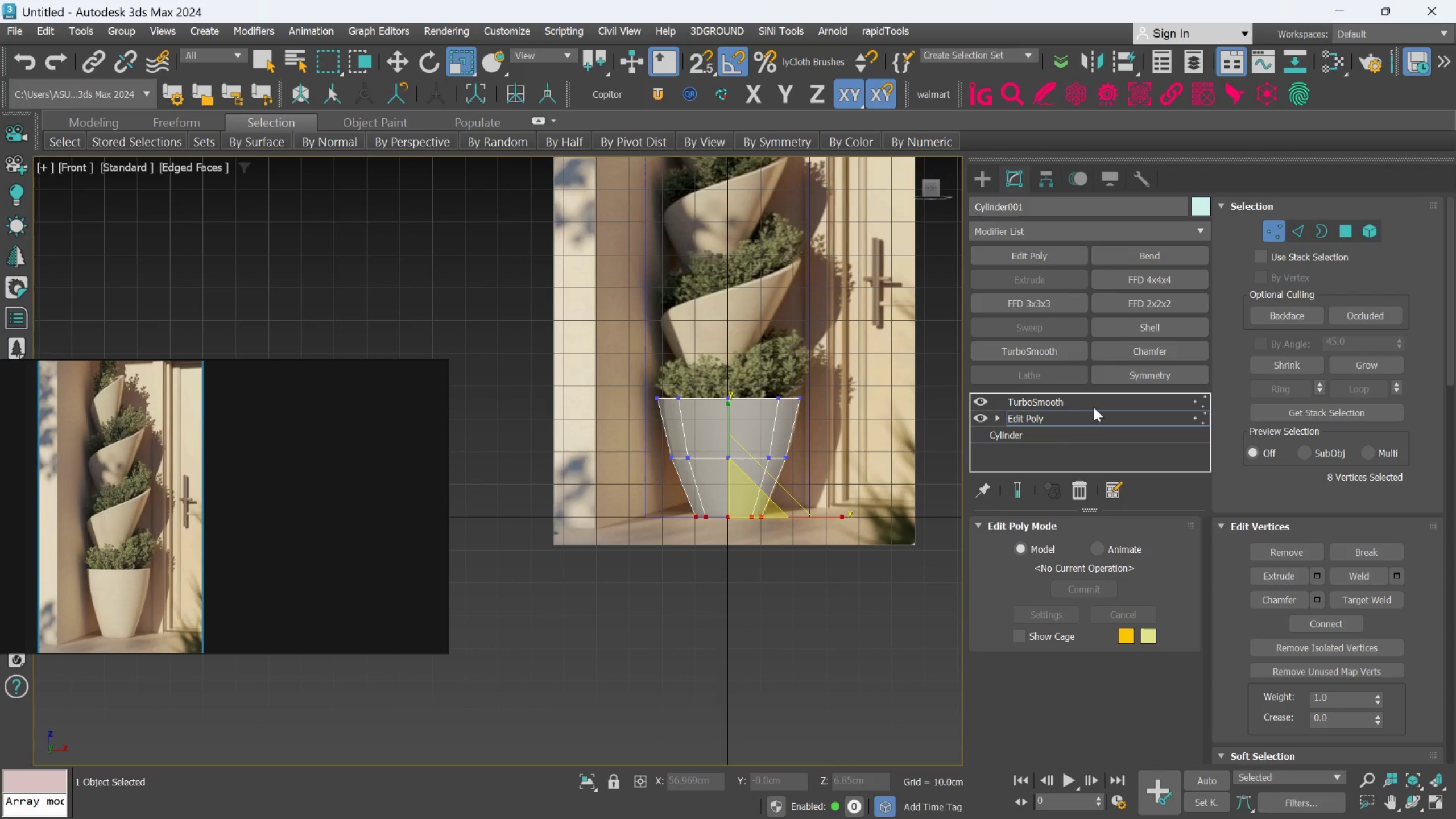 
left_click([1099, 400])
 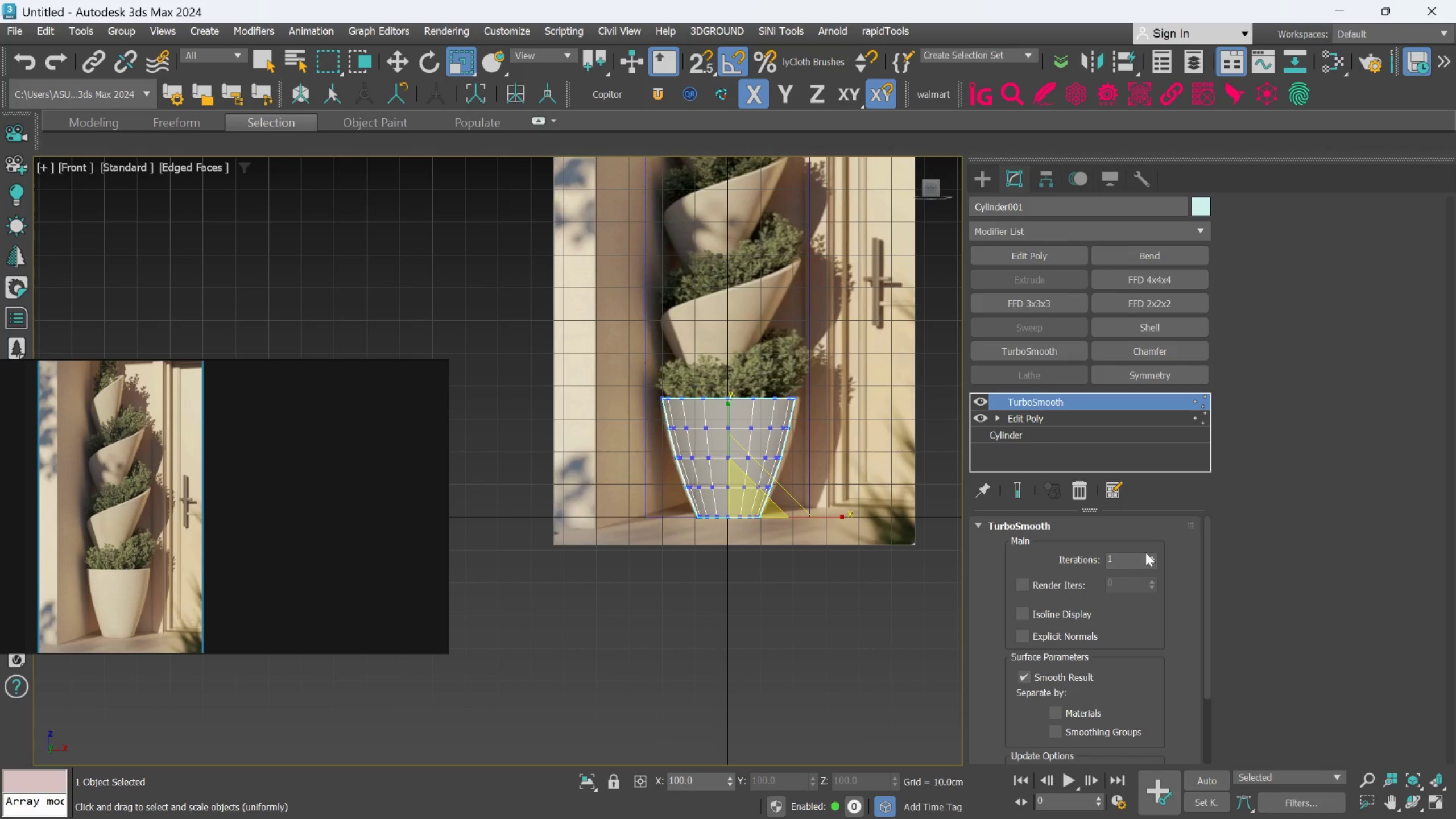 
left_click([1154, 556])
 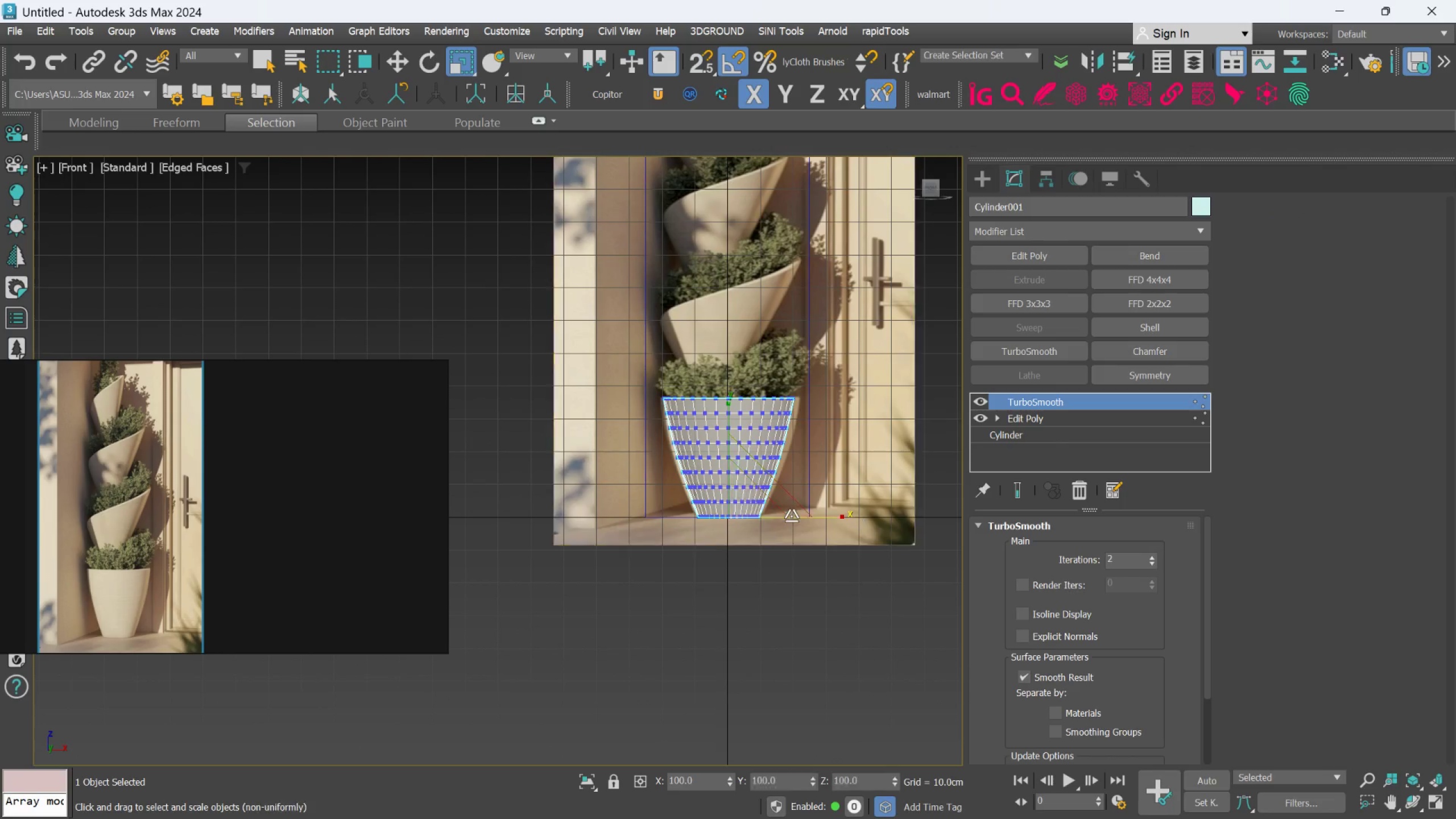 
scroll: coordinate [767, 529], scroll_direction: up, amount: 3.0
 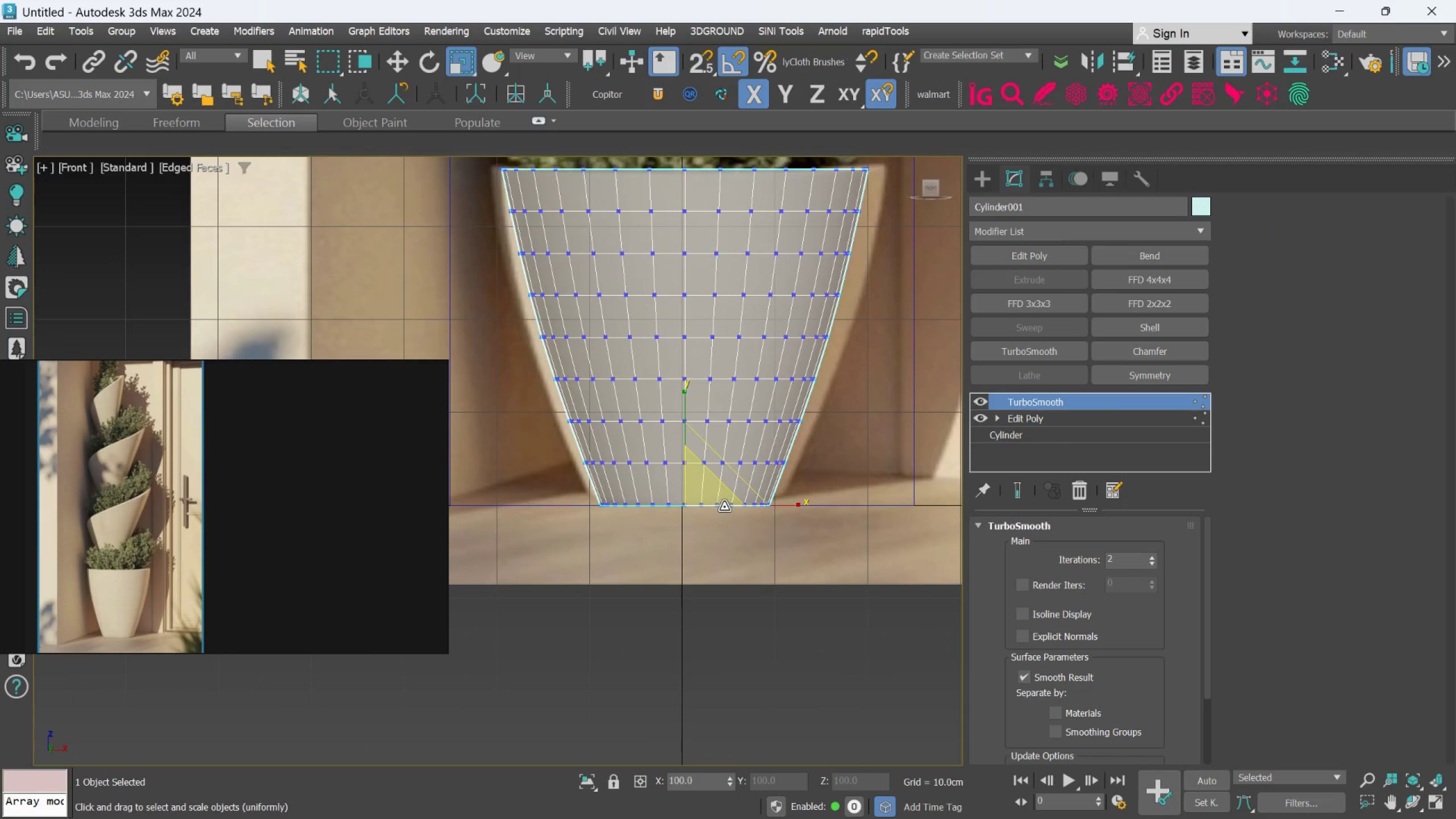 
left_click_drag(start_coordinate=[720, 506], to_coordinate=[720, 503])
 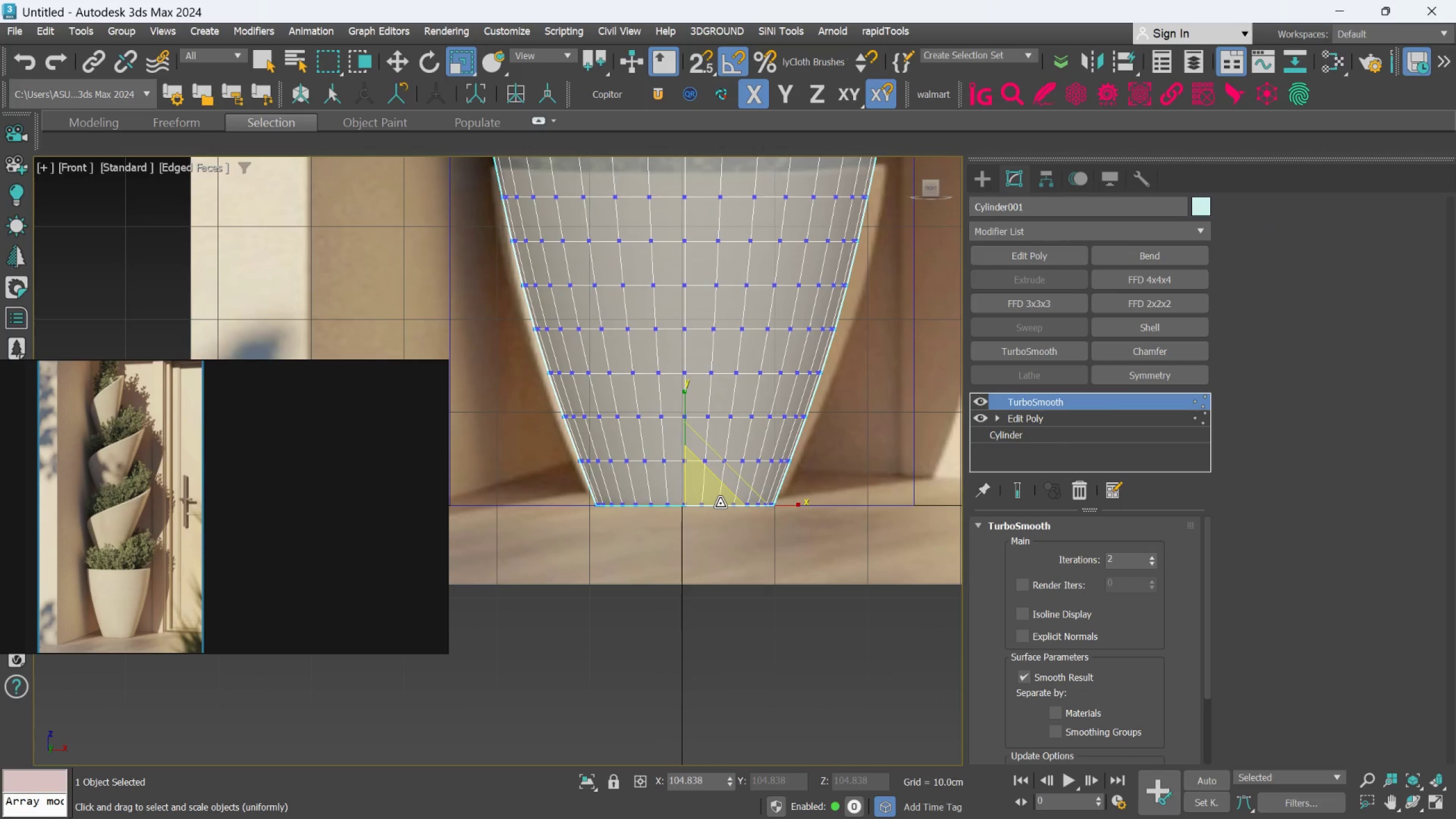 
key(Control+Z)
 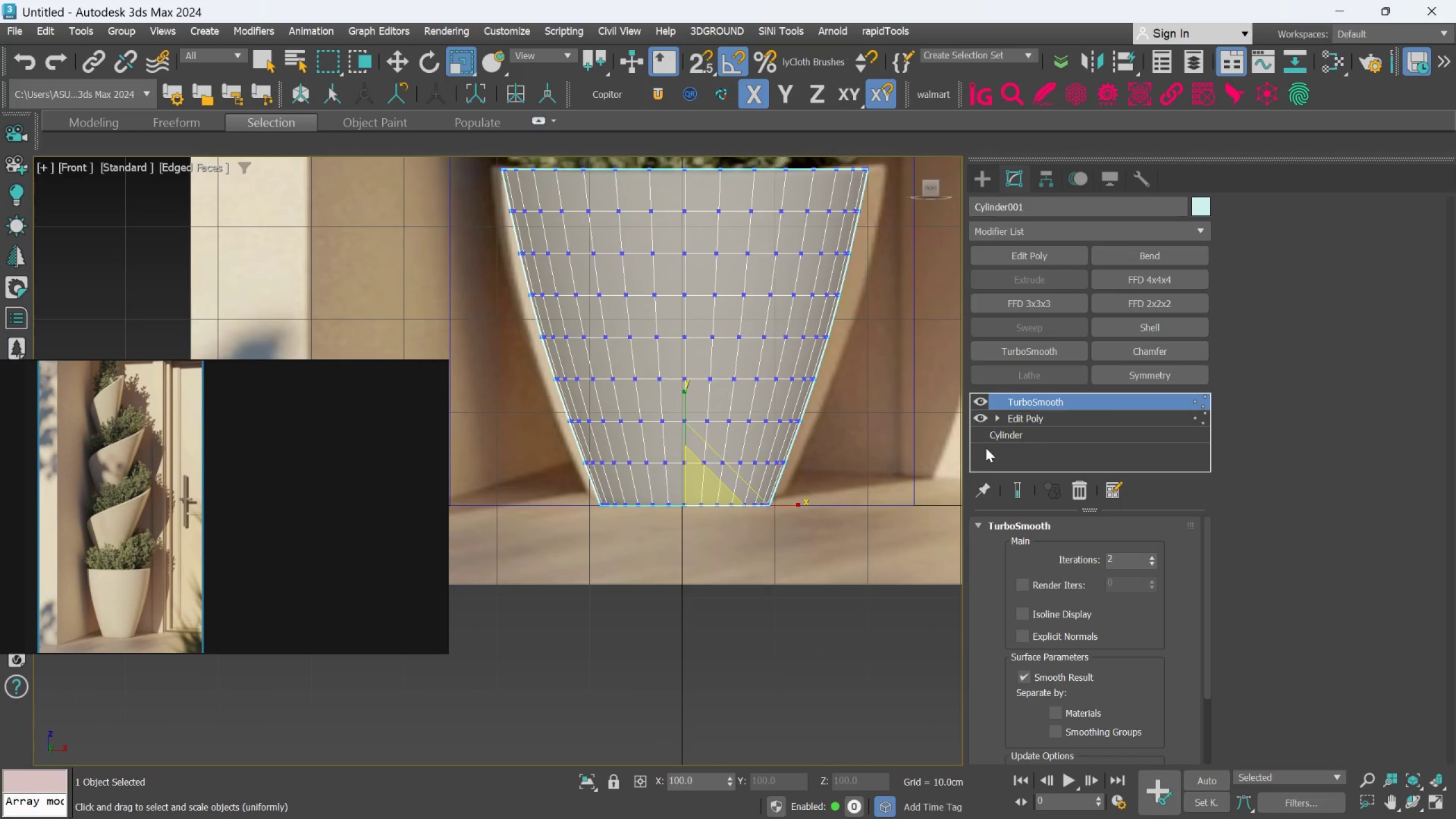 
left_click([1041, 420])
 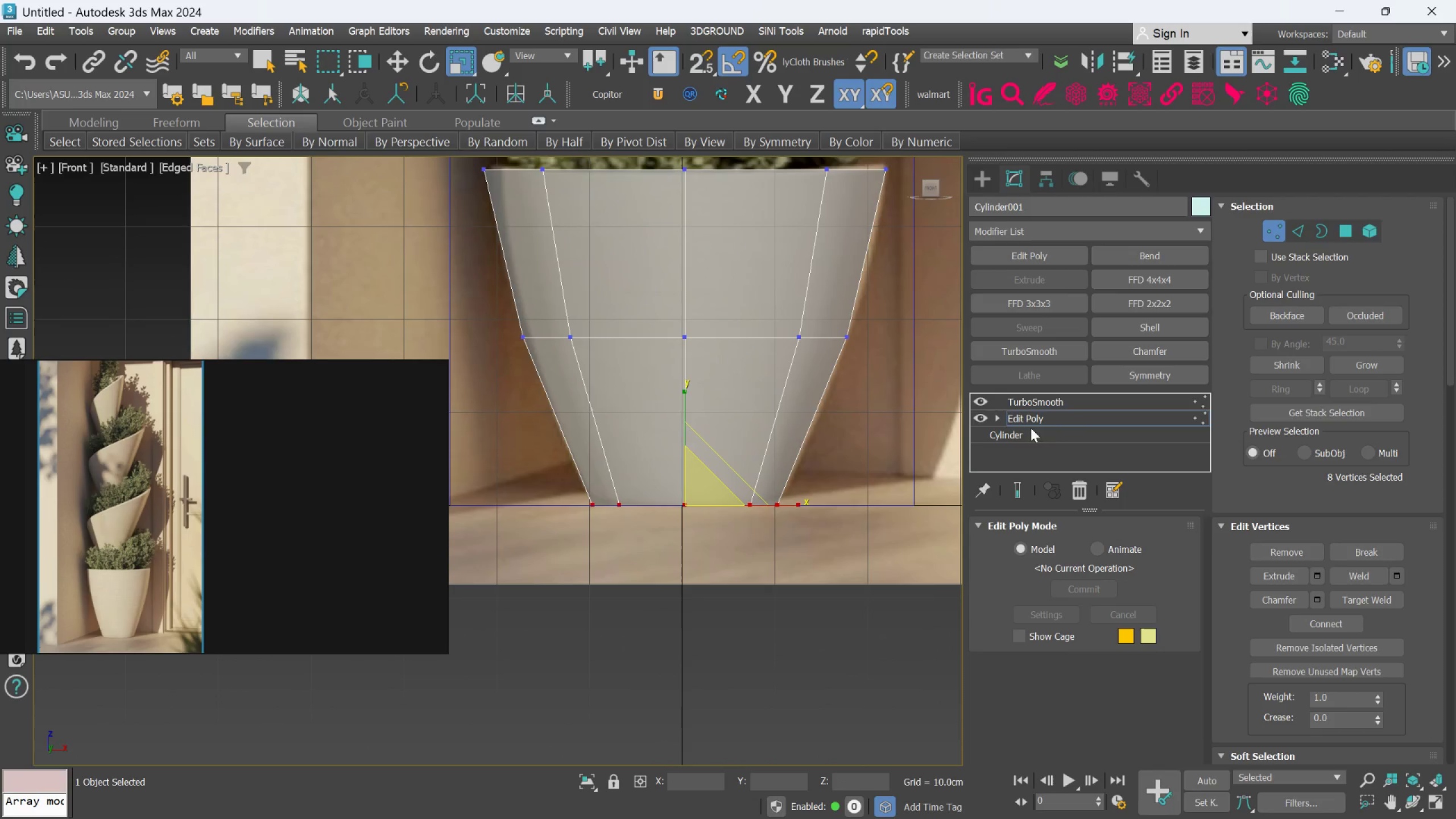 
left_click([1008, 492])
 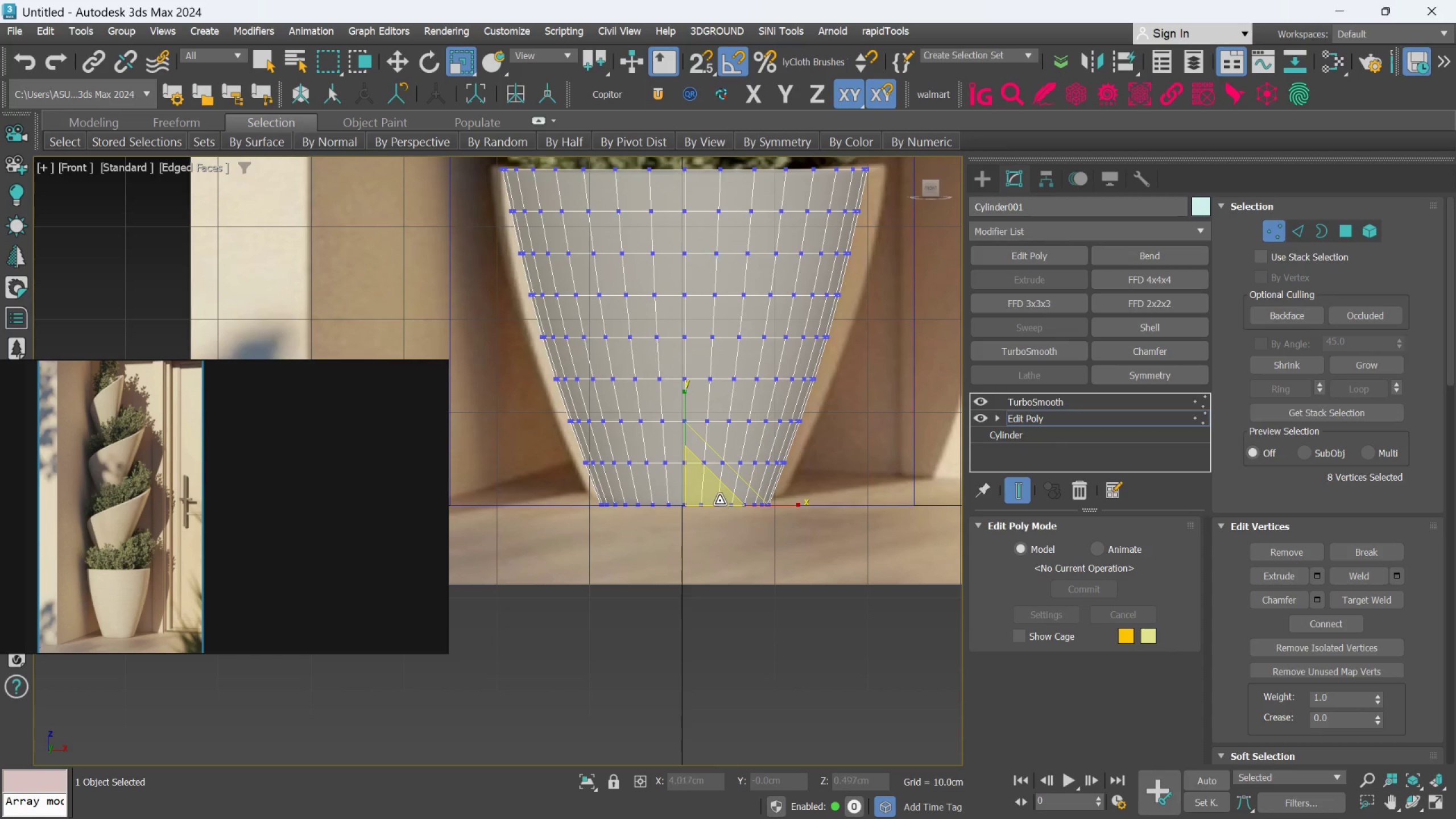 
left_click_drag(start_coordinate=[716, 498], to_coordinate=[719, 485])
 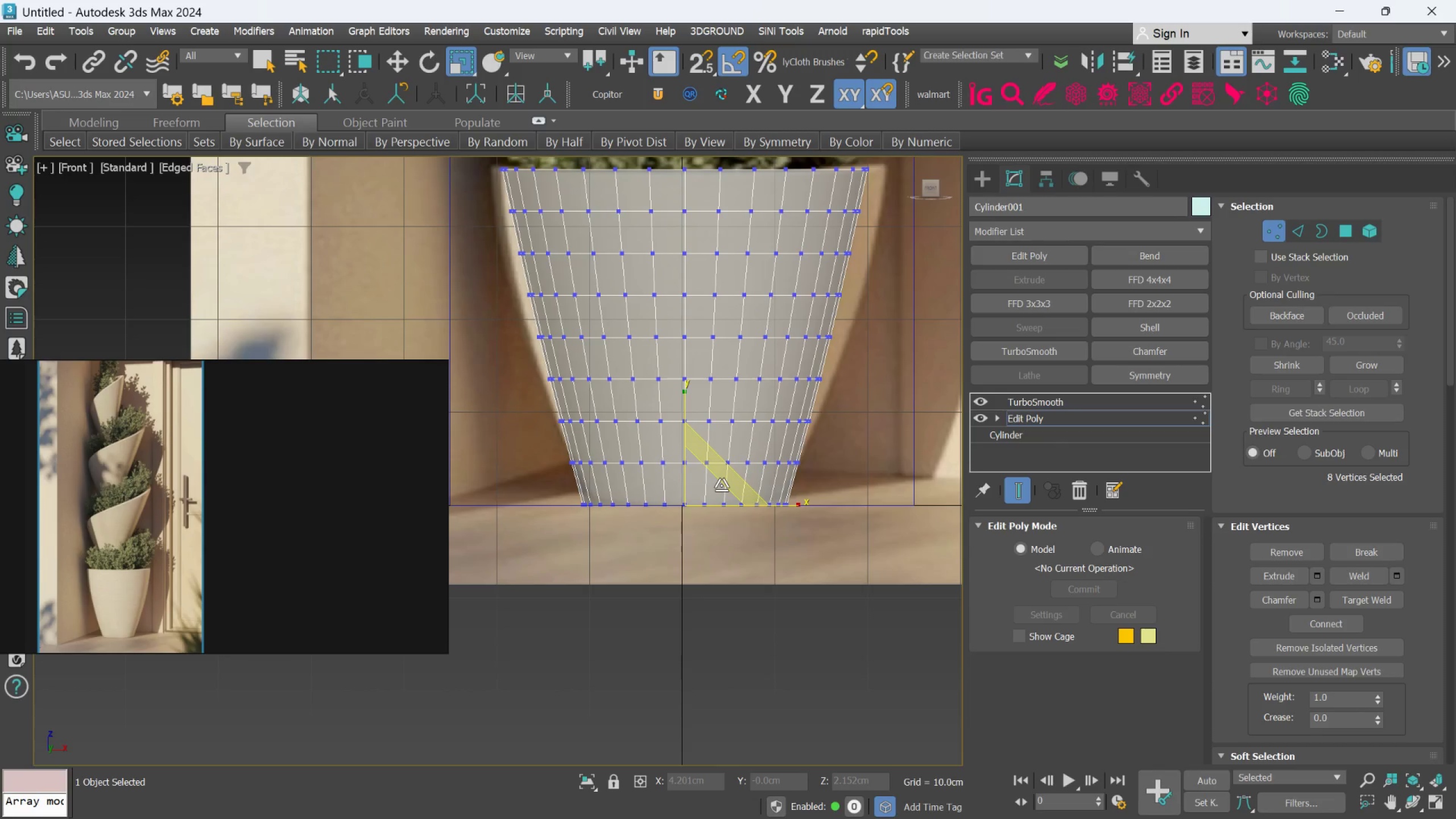 
wait(5.75)
 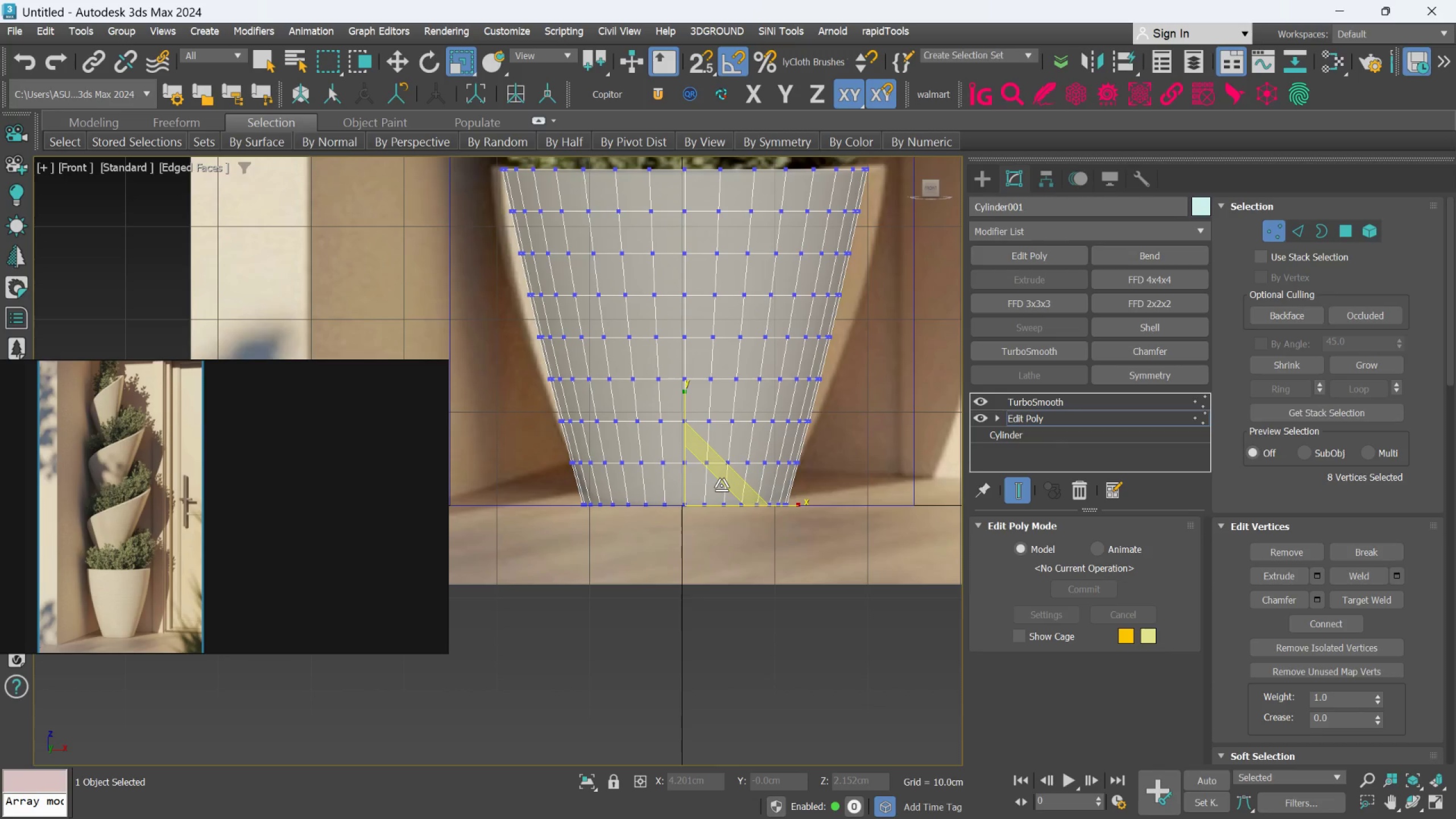 
scroll: coordinate [723, 483], scroll_direction: down, amount: 1.0
 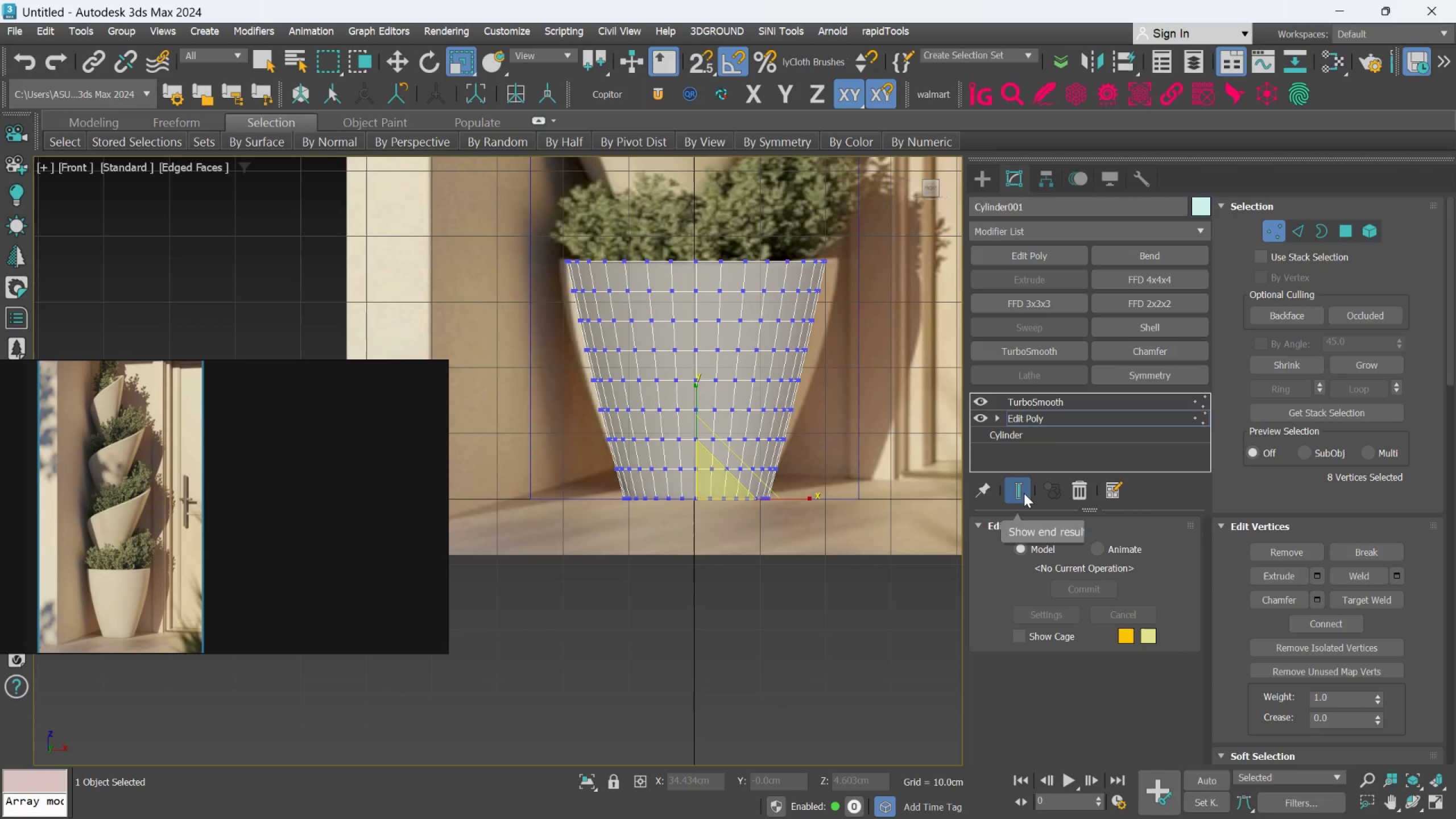 
left_click([1023, 493])
 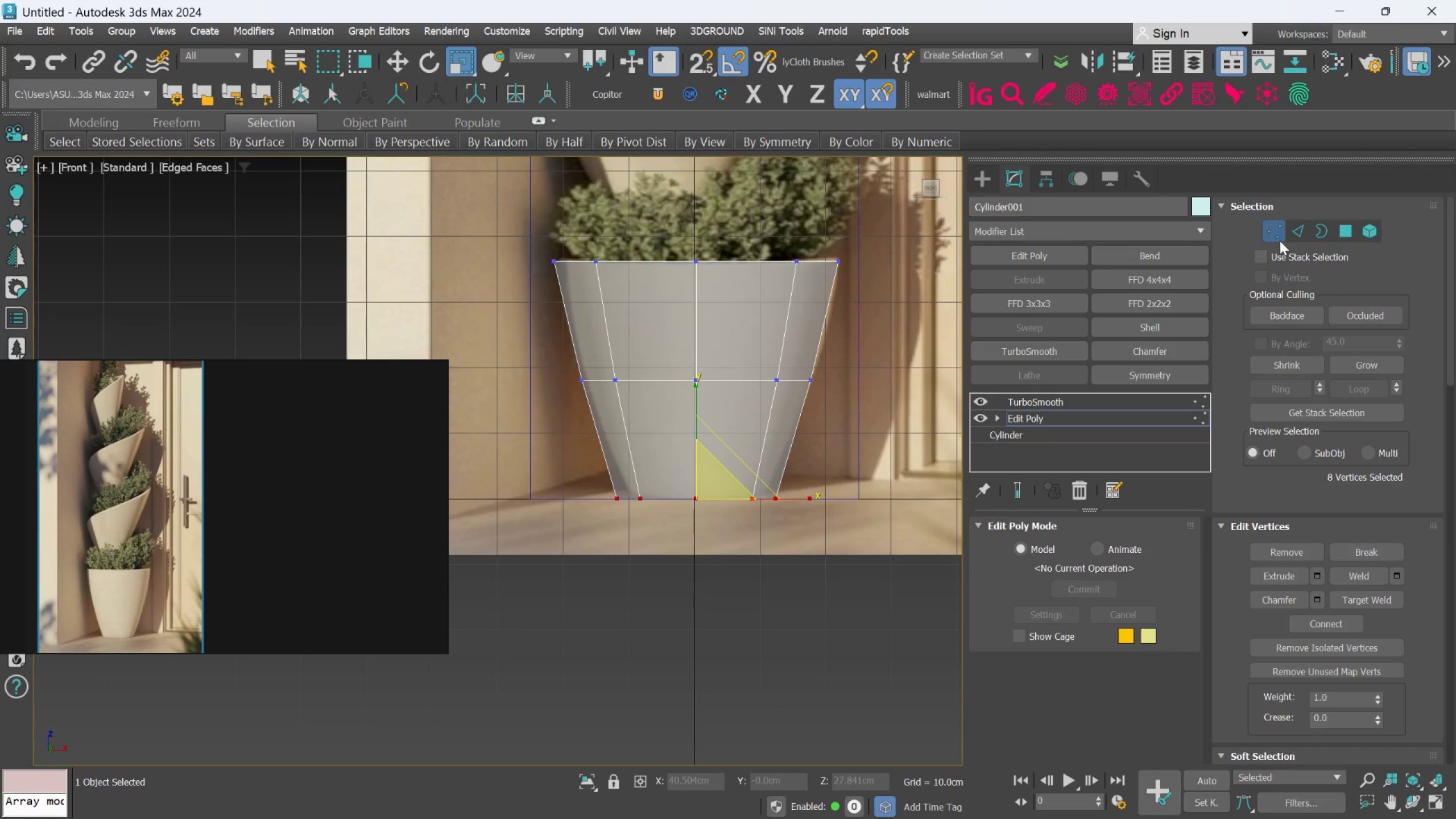 
left_click_drag(start_coordinate=[1289, 236], to_coordinate=[1280, 237])
 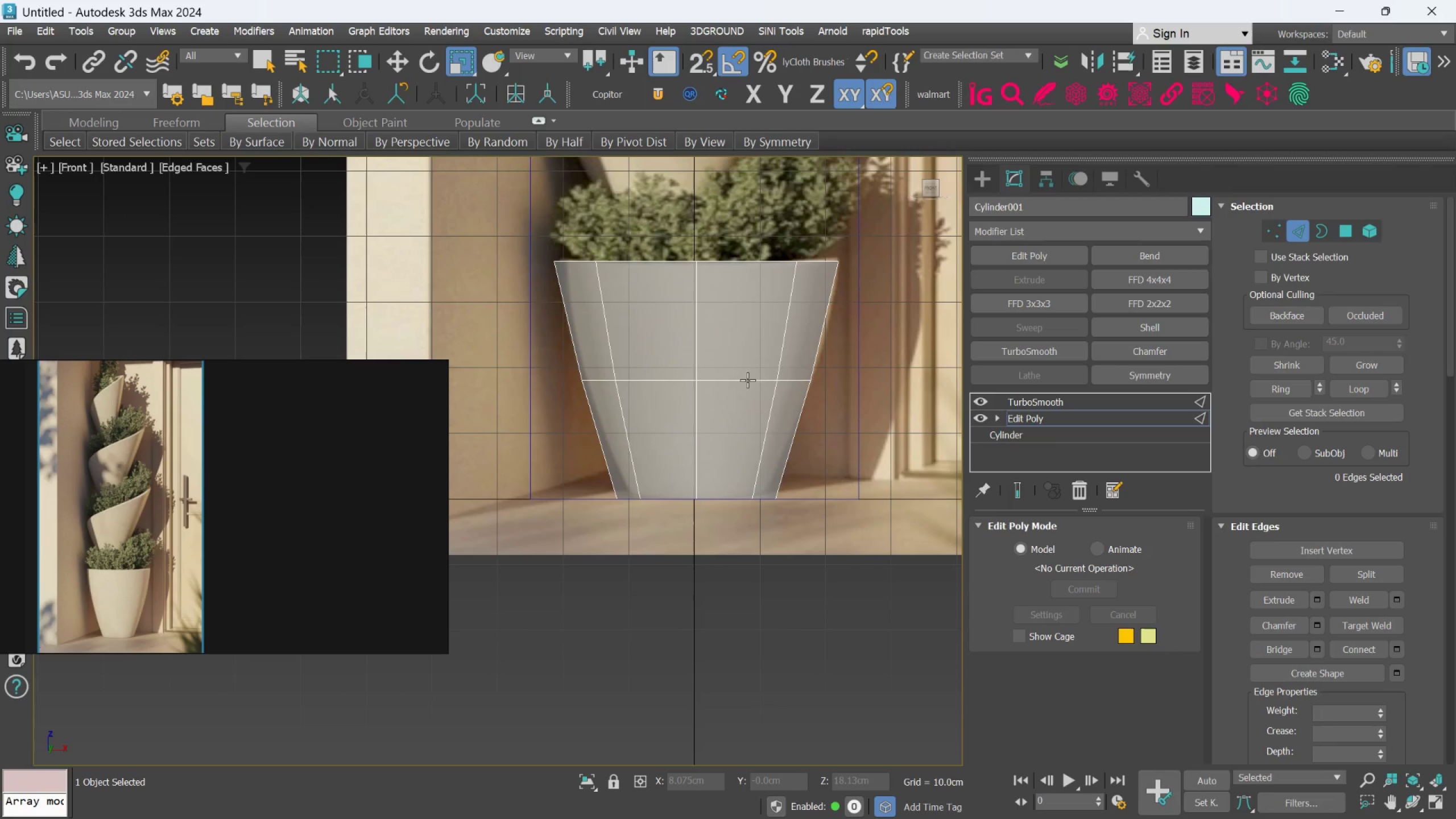 
double_click([747, 380])
 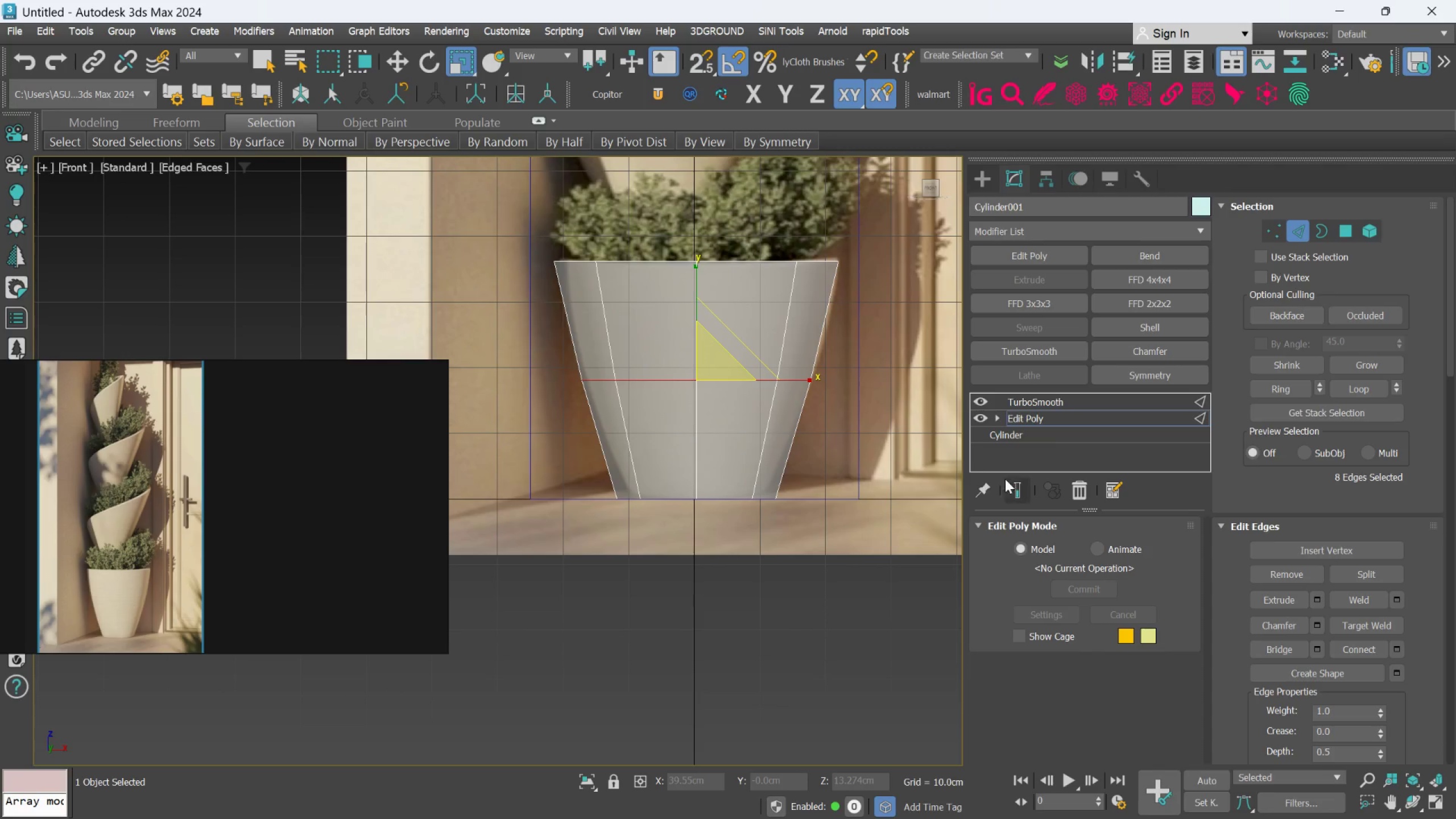 
left_click([1012, 481])
 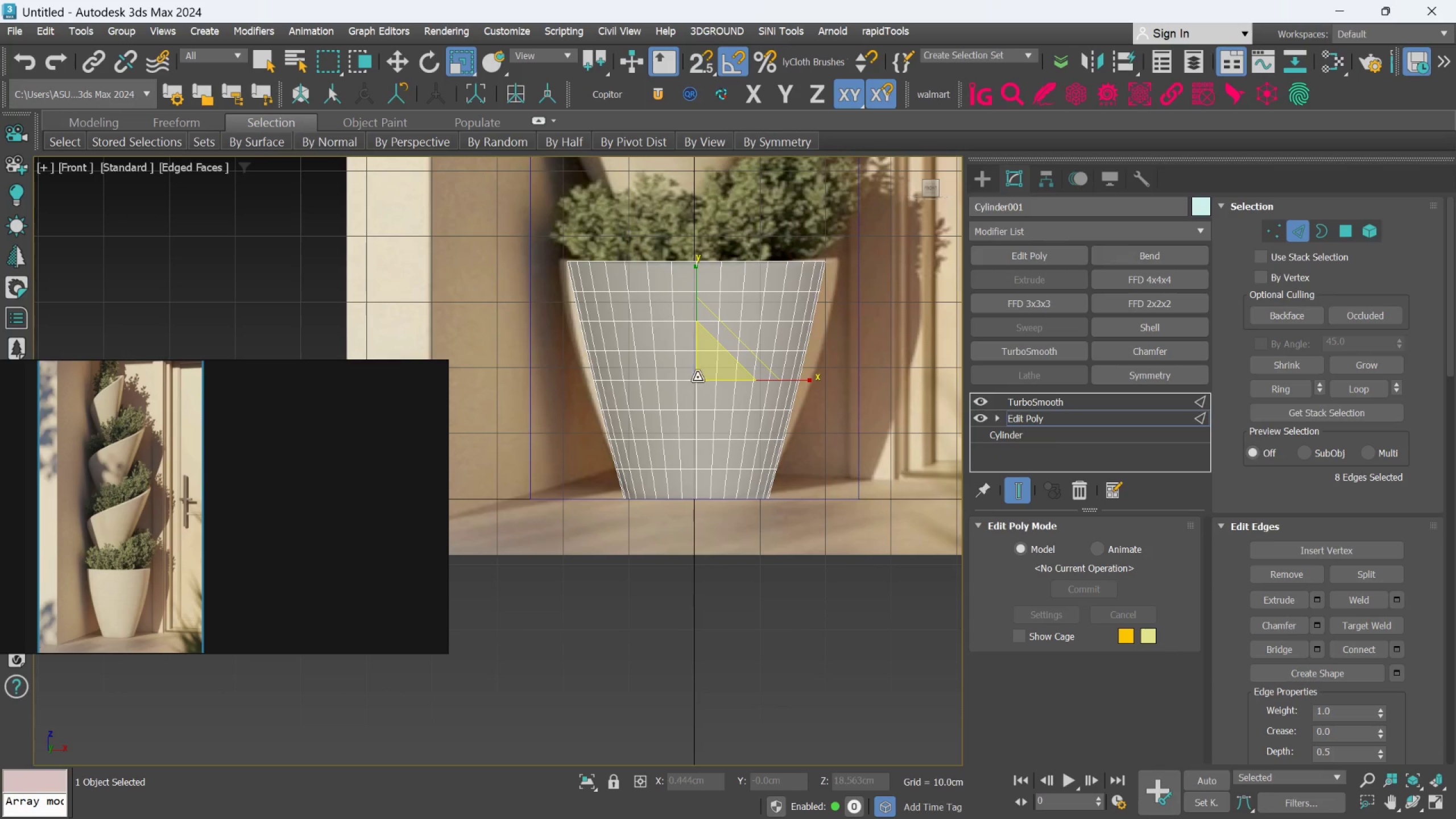 
left_click_drag(start_coordinate=[708, 368], to_coordinate=[708, 358])
 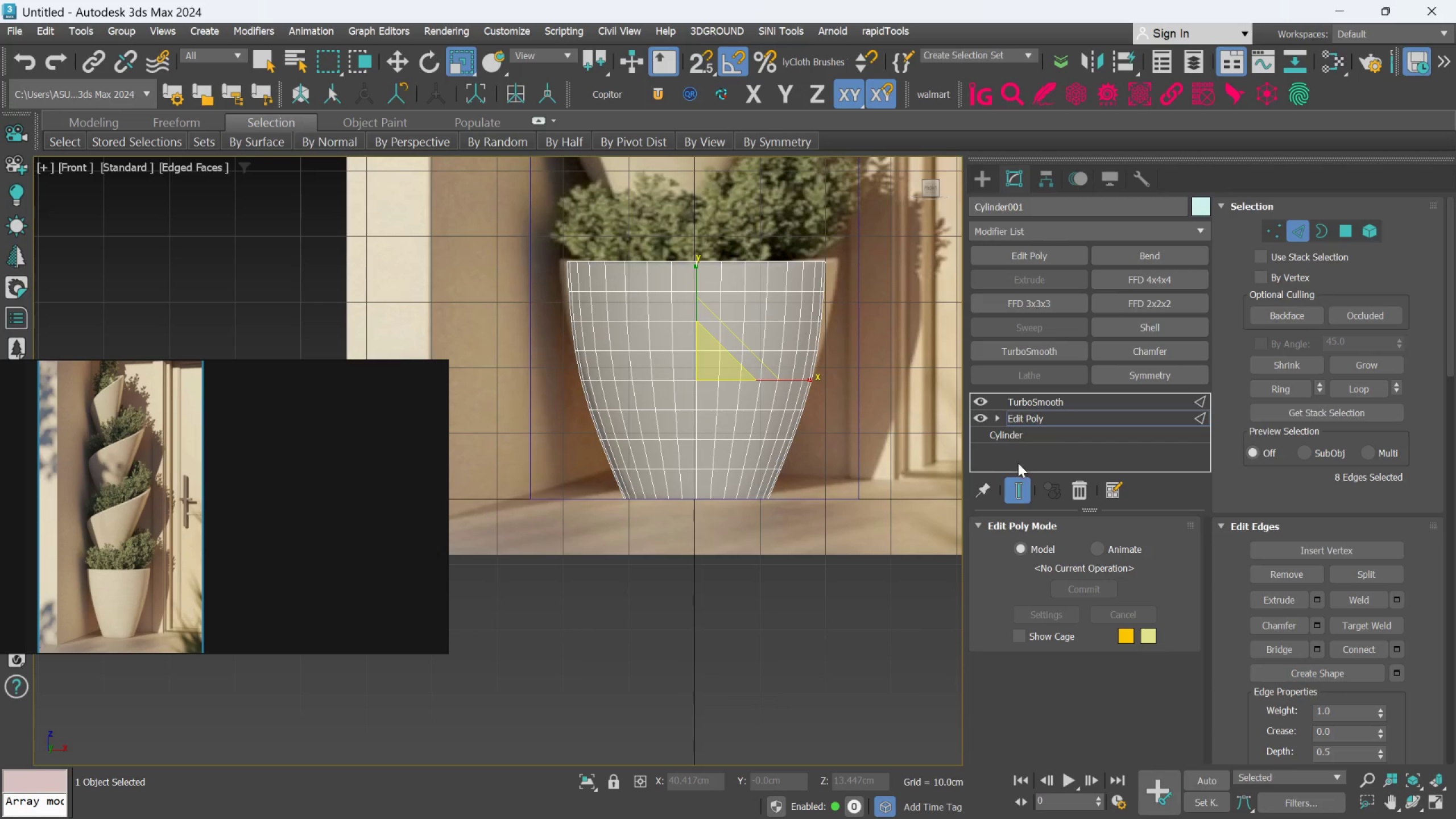 
left_click([1017, 489])
 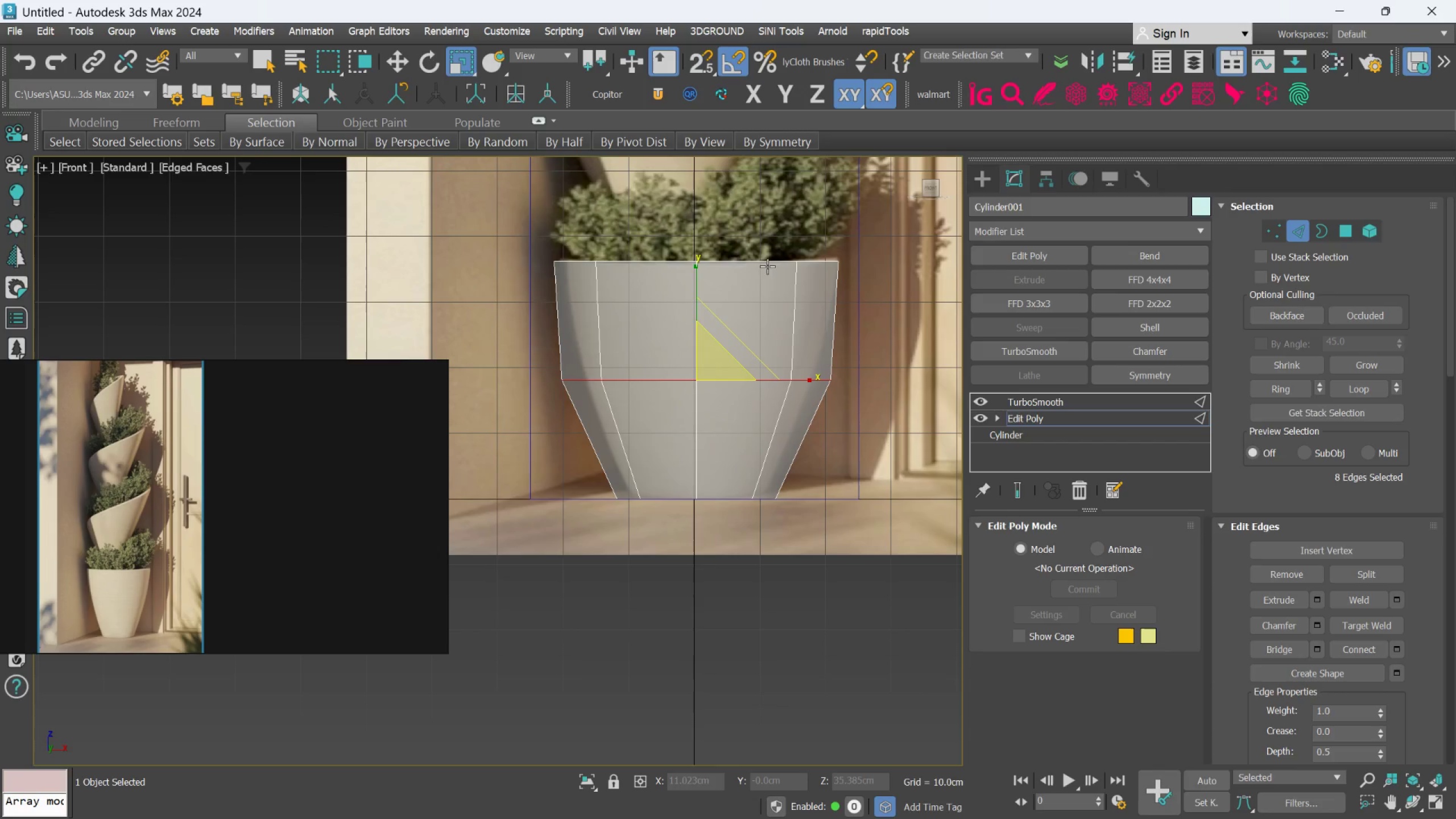 
double_click([772, 261])
 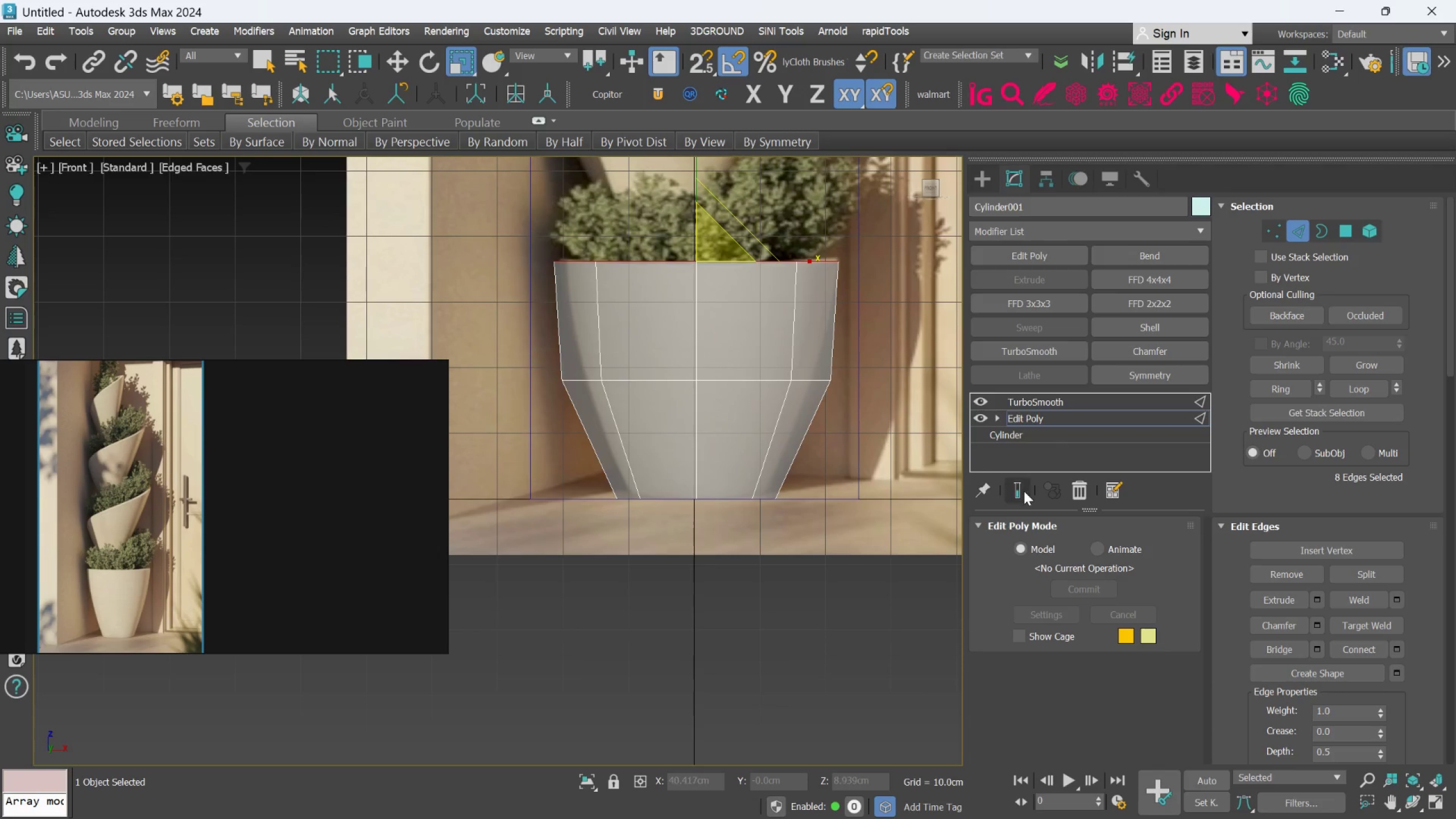 
left_click([1024, 491])
 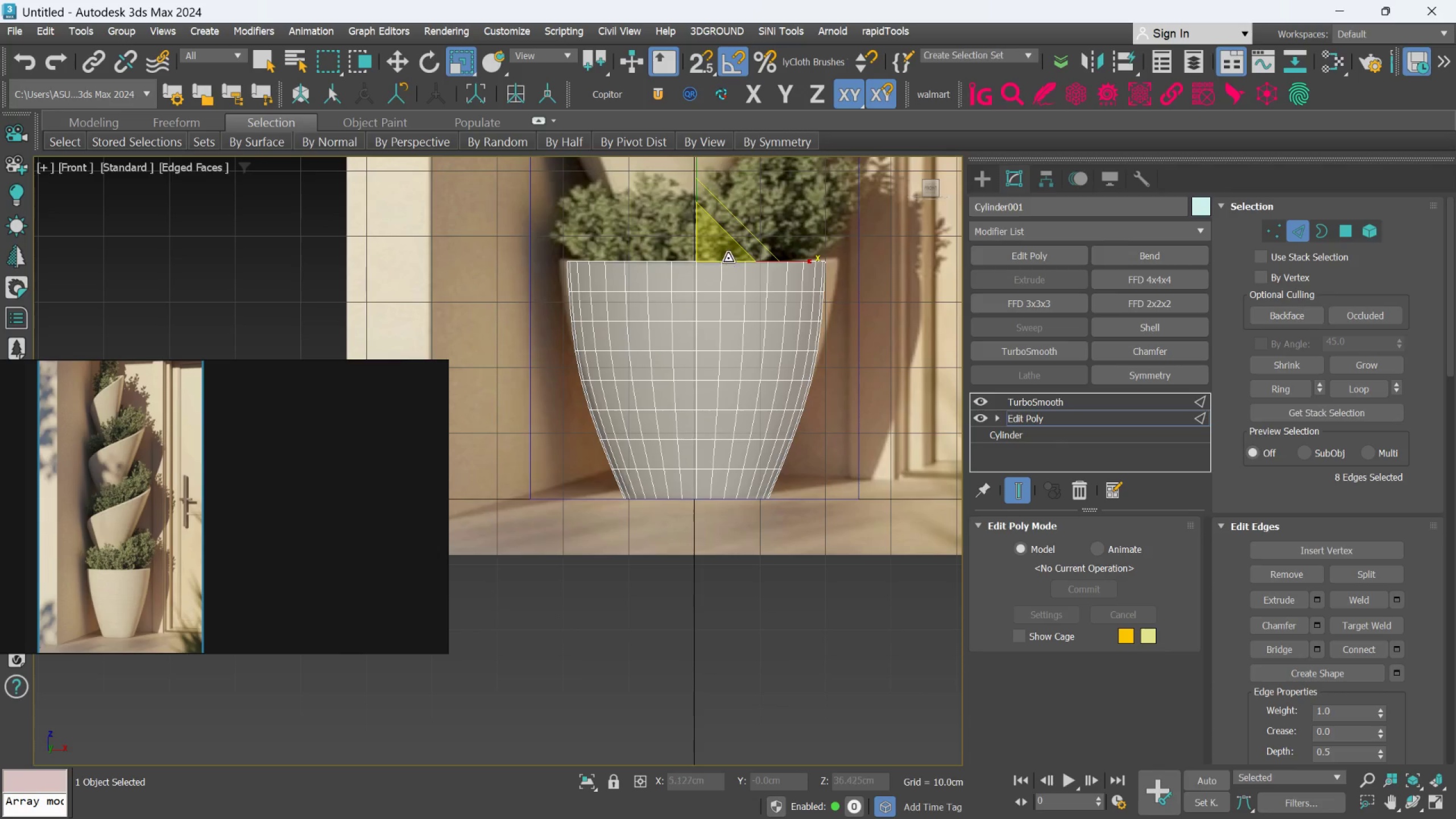 
left_click_drag(start_coordinate=[728, 256], to_coordinate=[734, 254])
 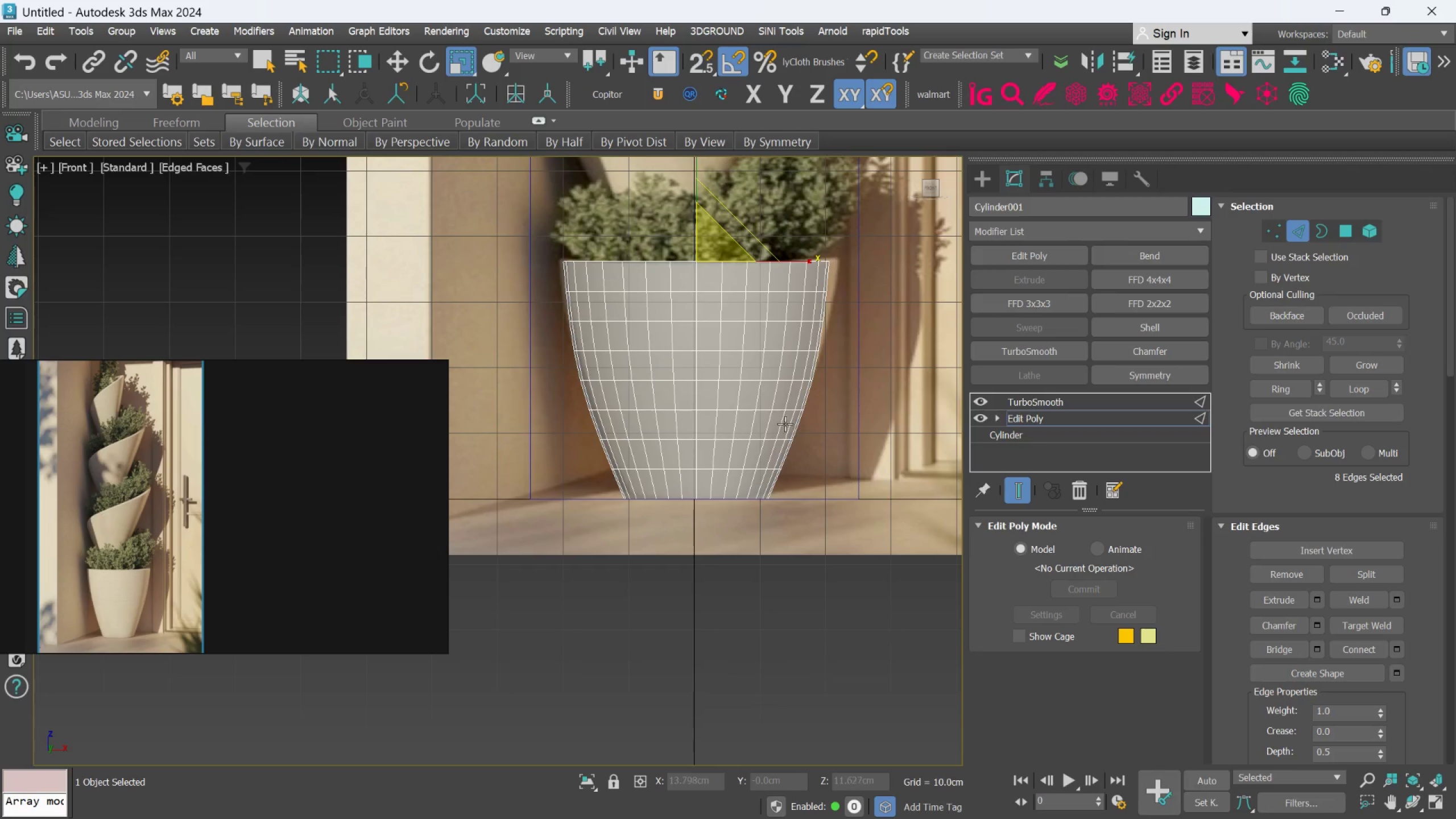 
scroll: coordinate [783, 426], scroll_direction: down, amount: 2.0
 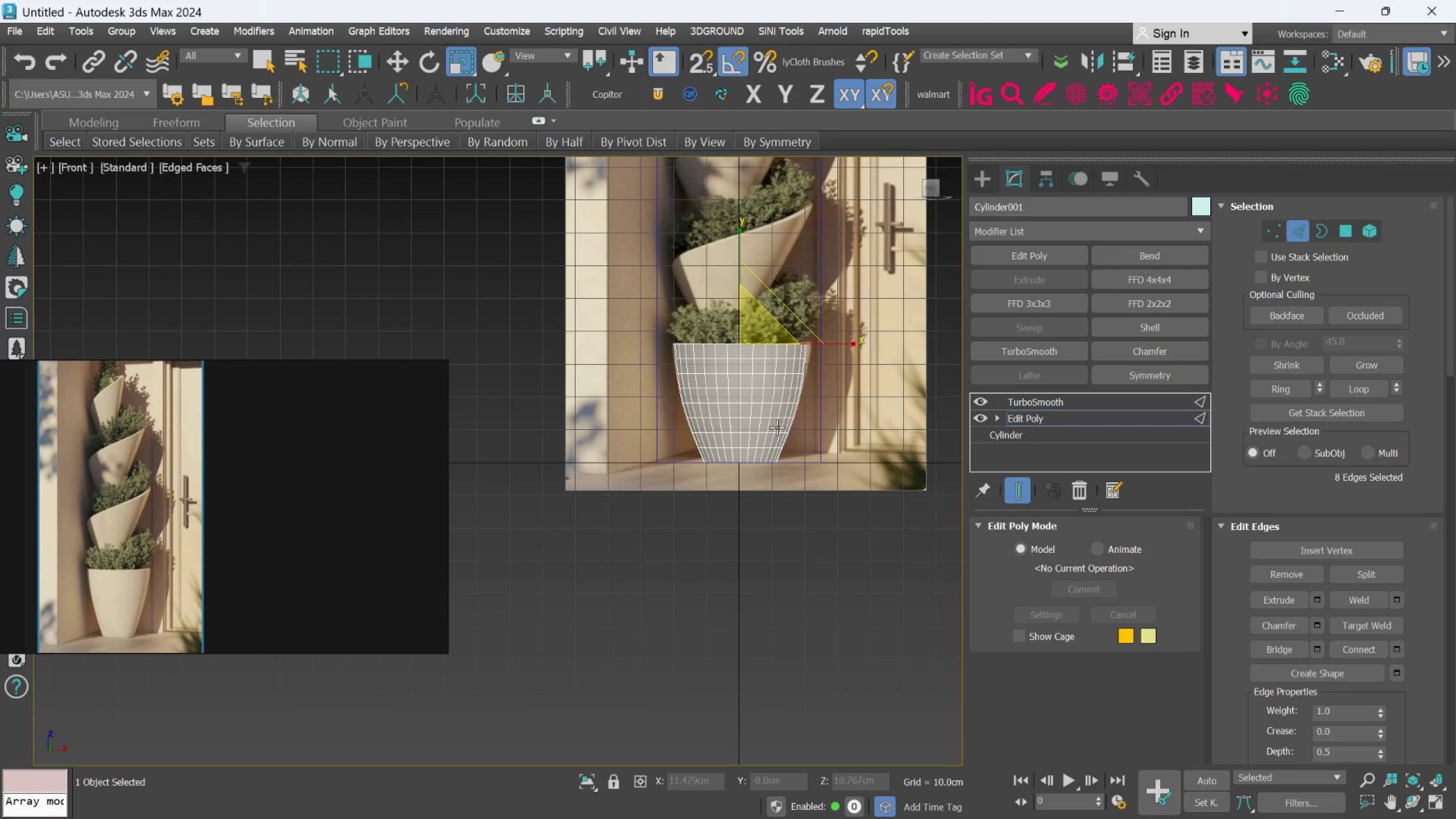 
hold_key(key=AltLeft, duration=1.56)
 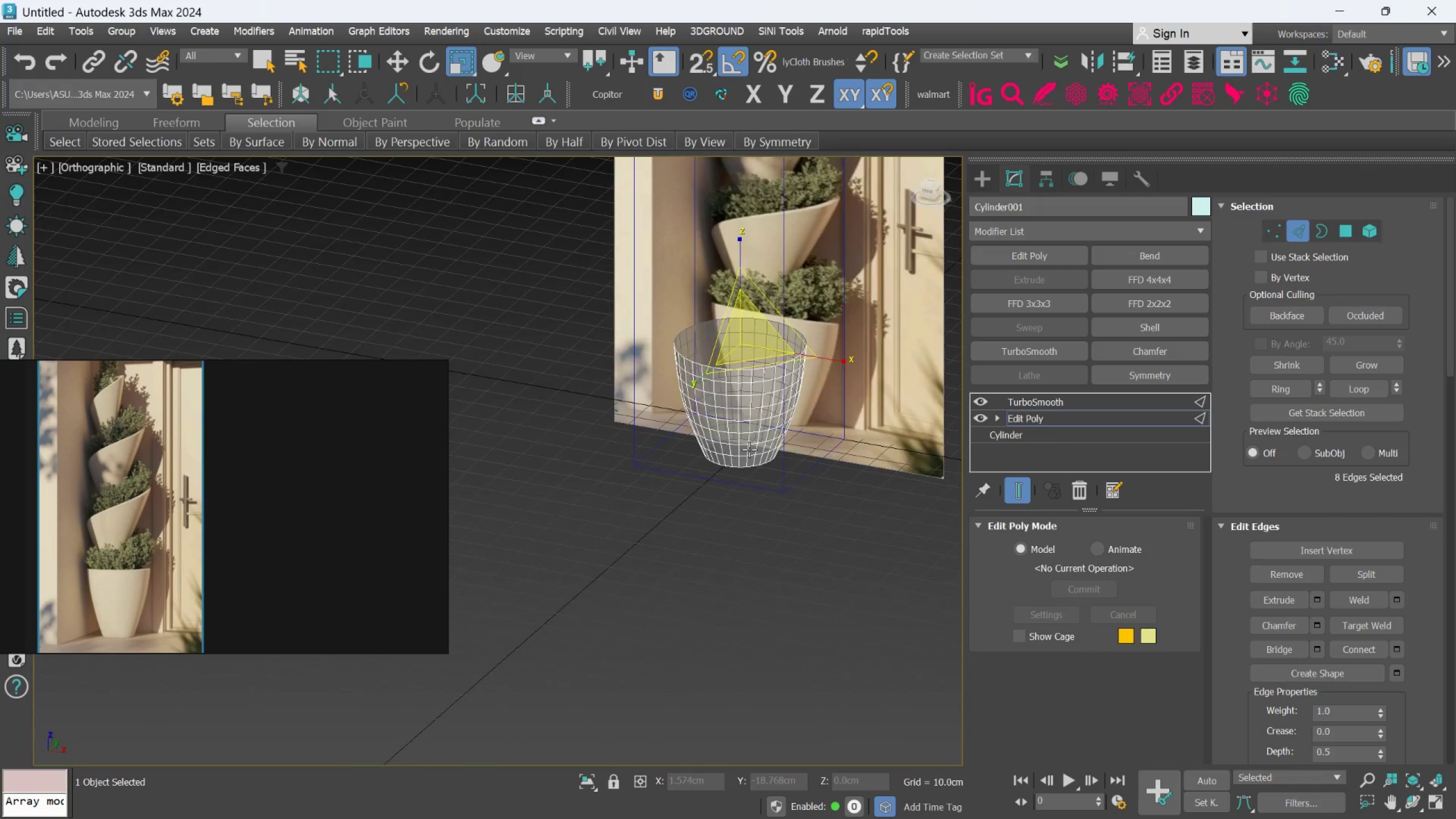 
hold_key(key=AltLeft, duration=0.97)
 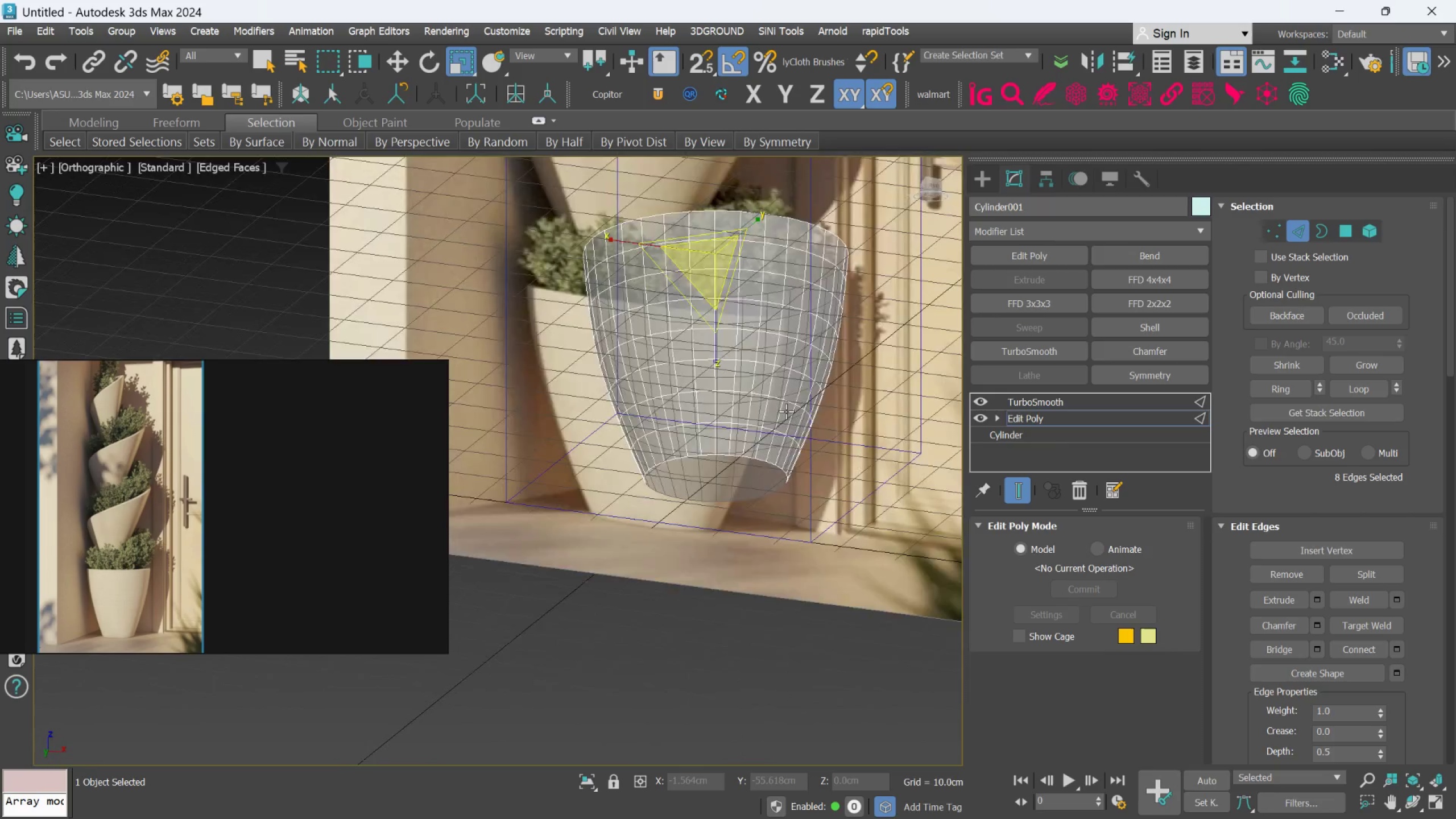 
scroll: coordinate [749, 449], scroll_direction: up, amount: 1.0
 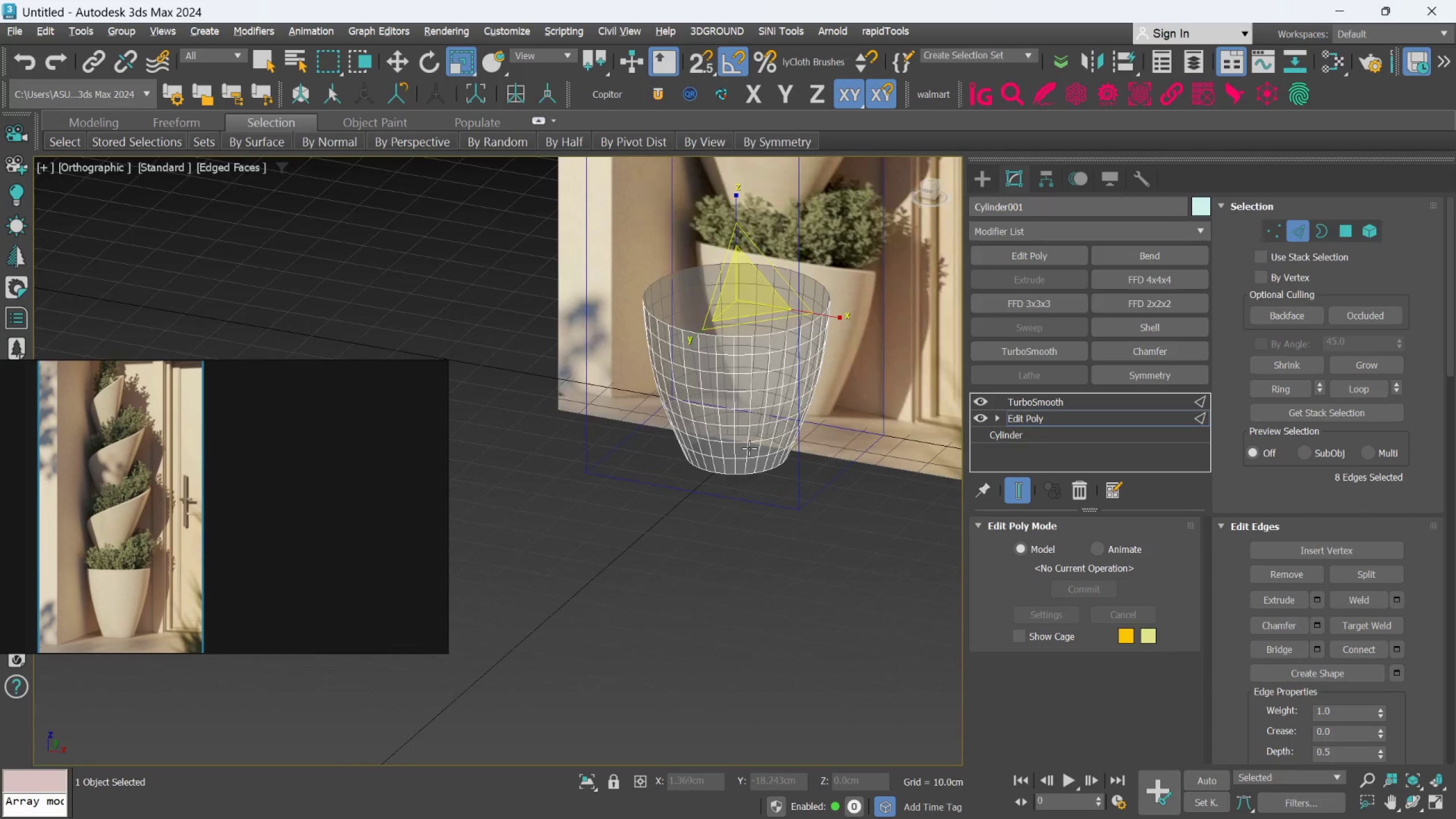 
hold_key(key=AltLeft, duration=0.89)
 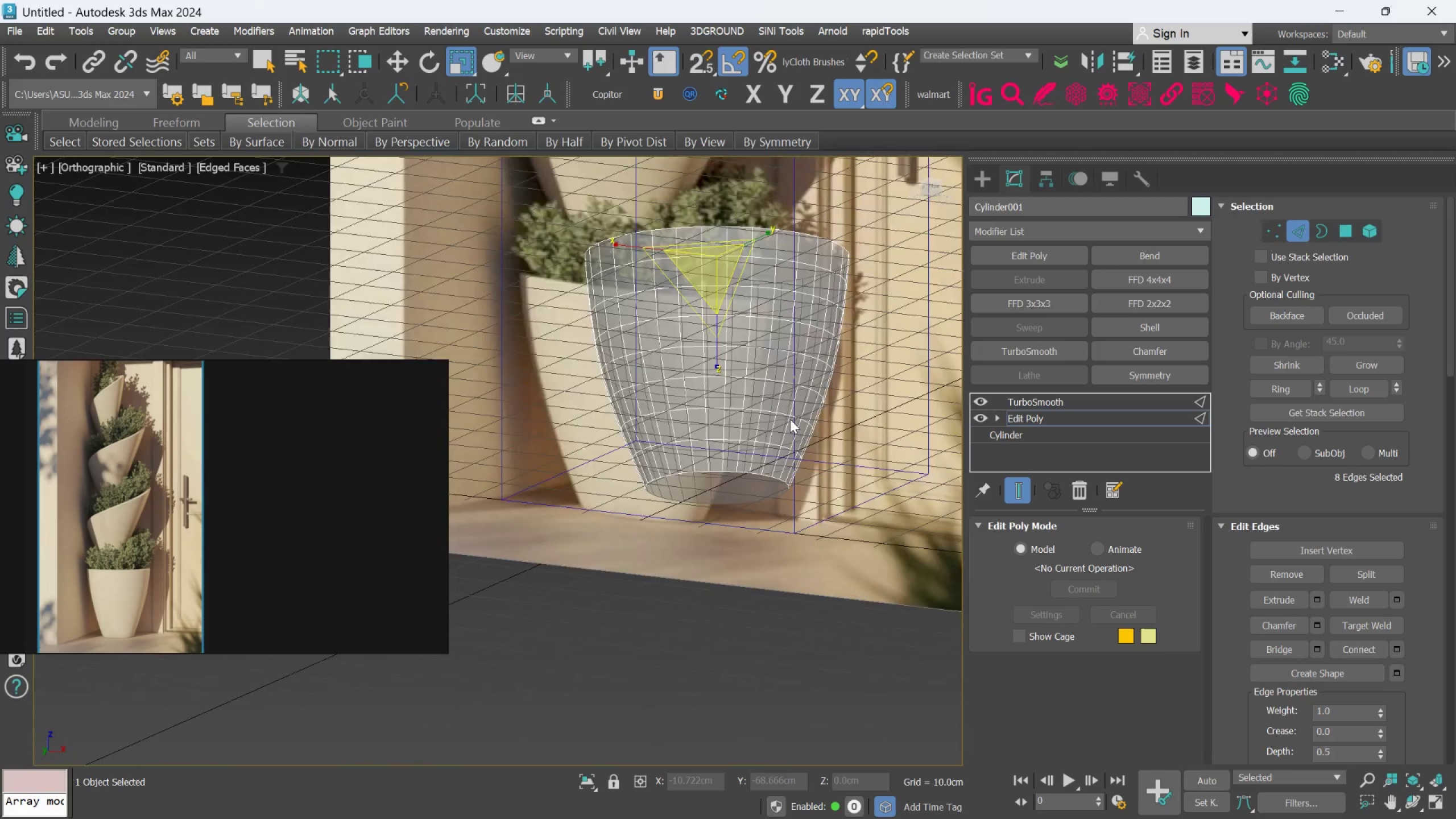 
scroll: coordinate [786, 411], scroll_direction: up, amount: 2.0
 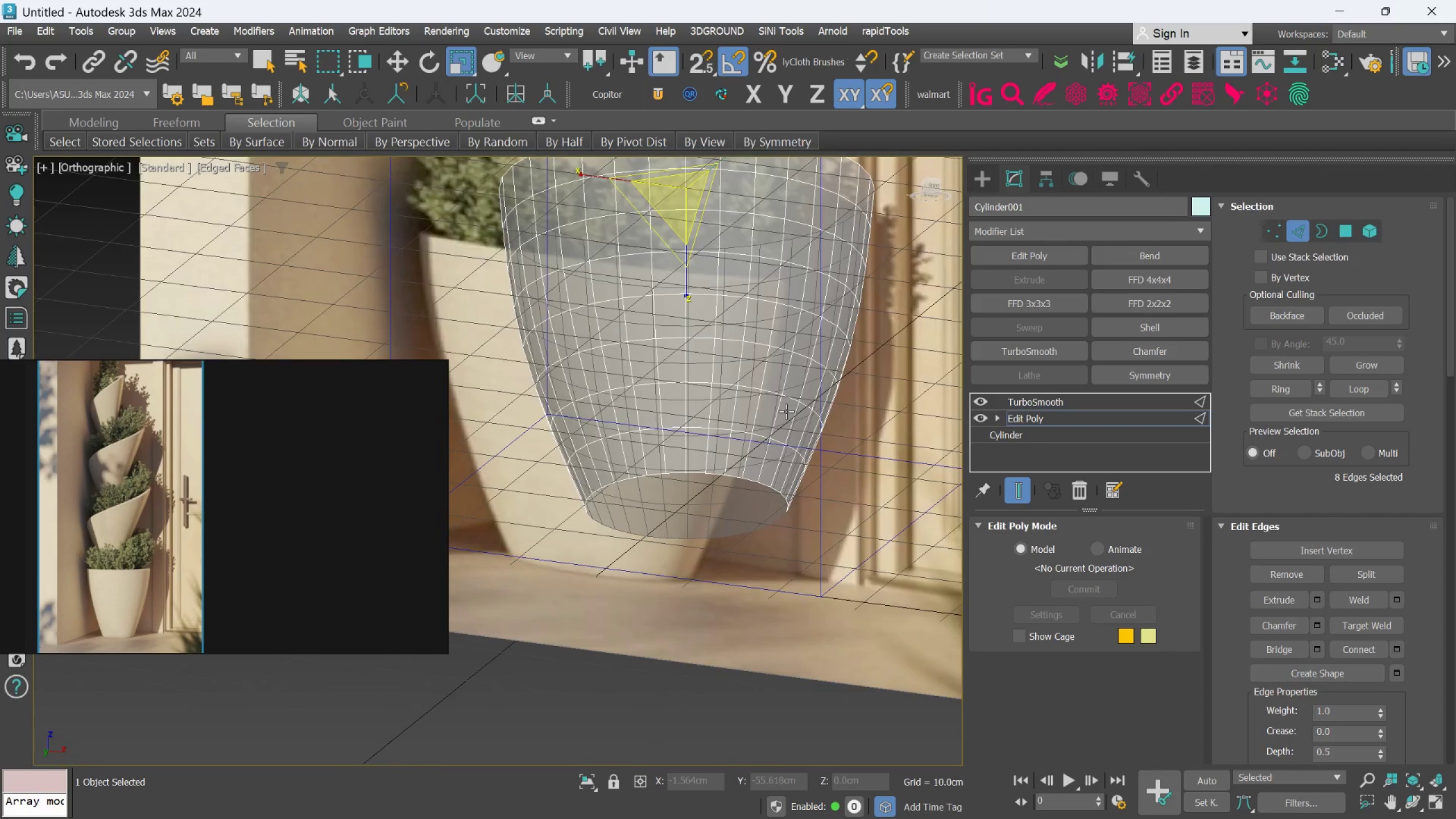 
hold_key(key=AltLeft, duration=2.41)
 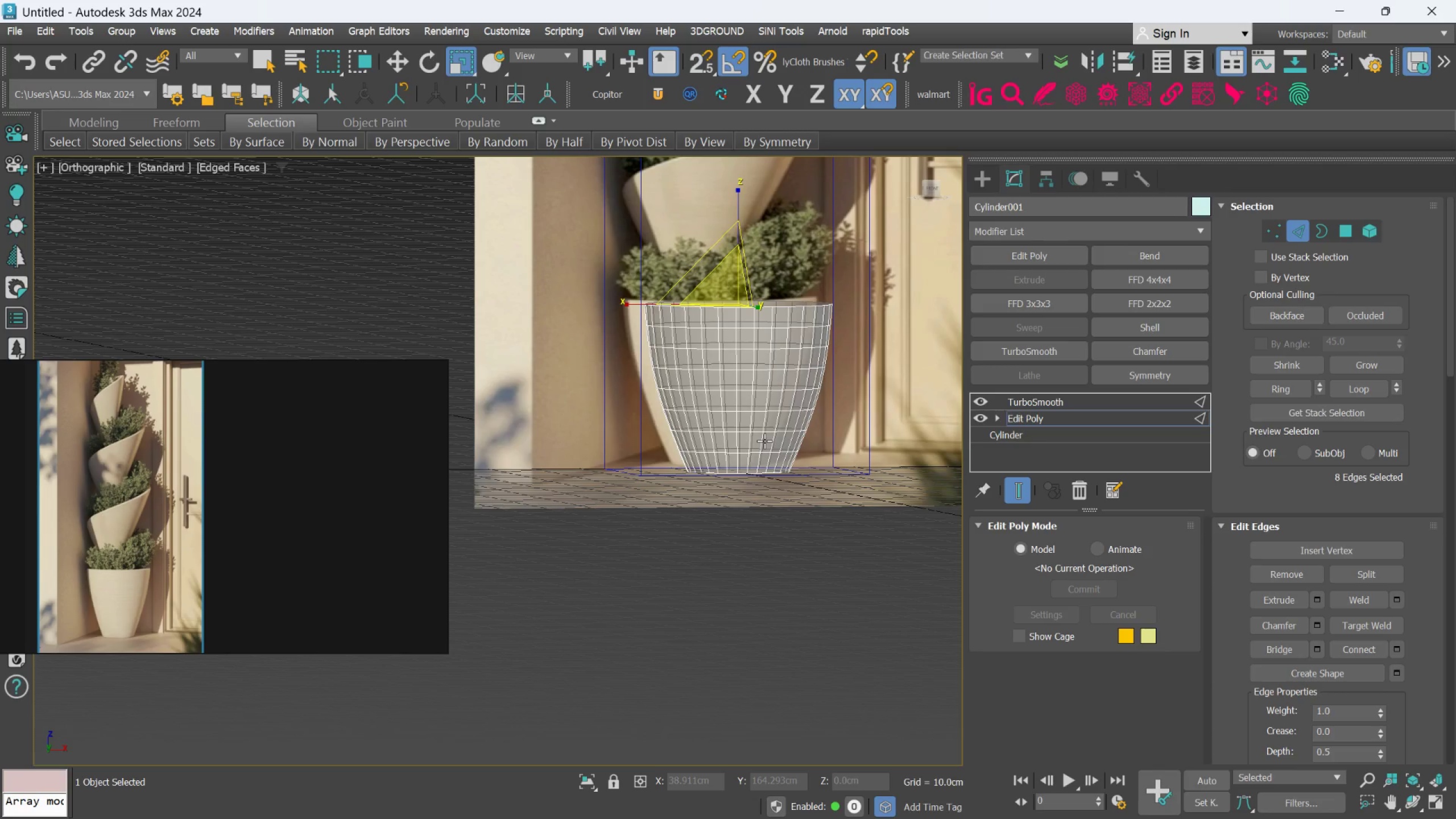 
scroll: coordinate [790, 419], scroll_direction: down, amount: 2.0
 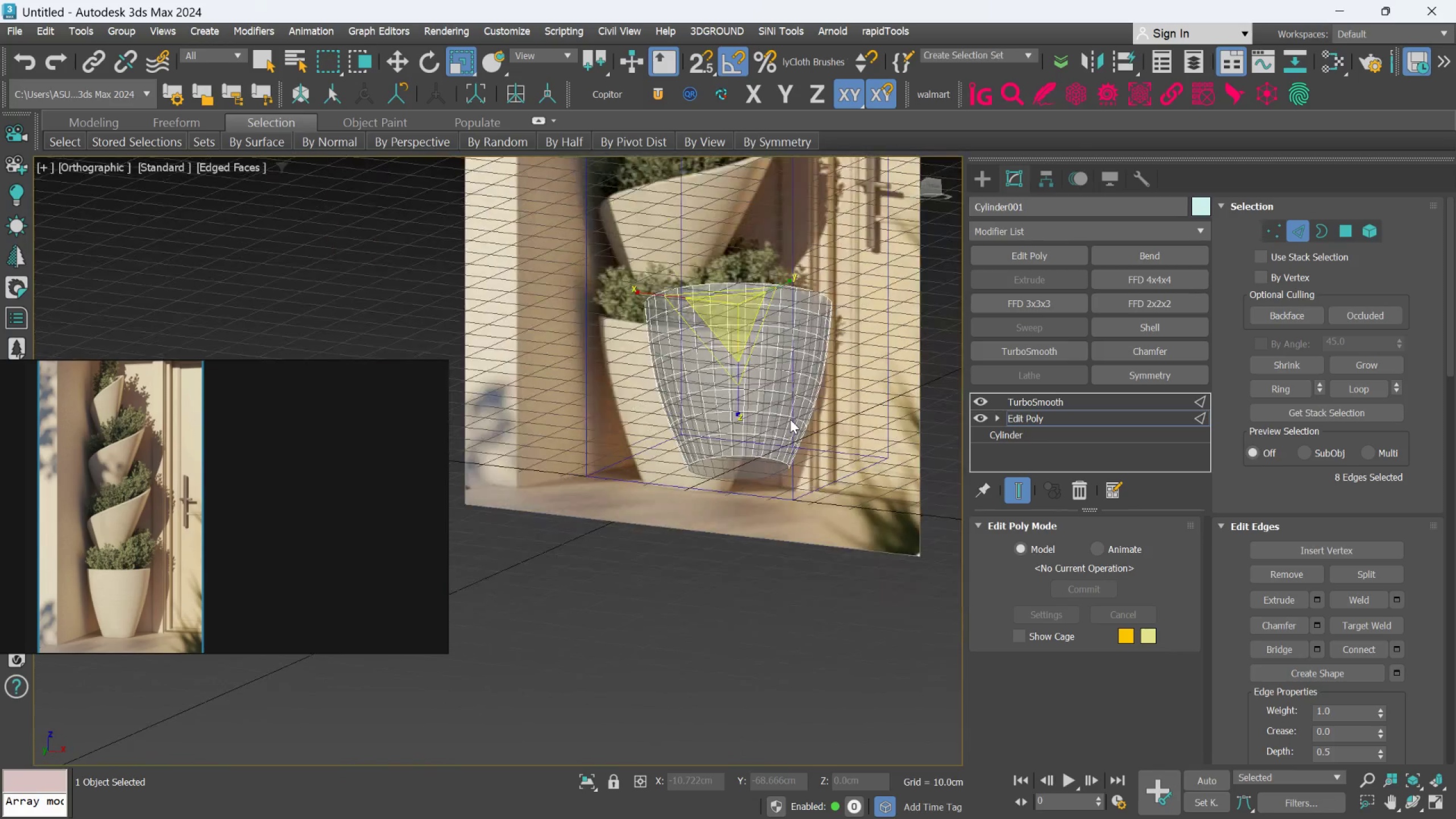 
wait(14.47)
 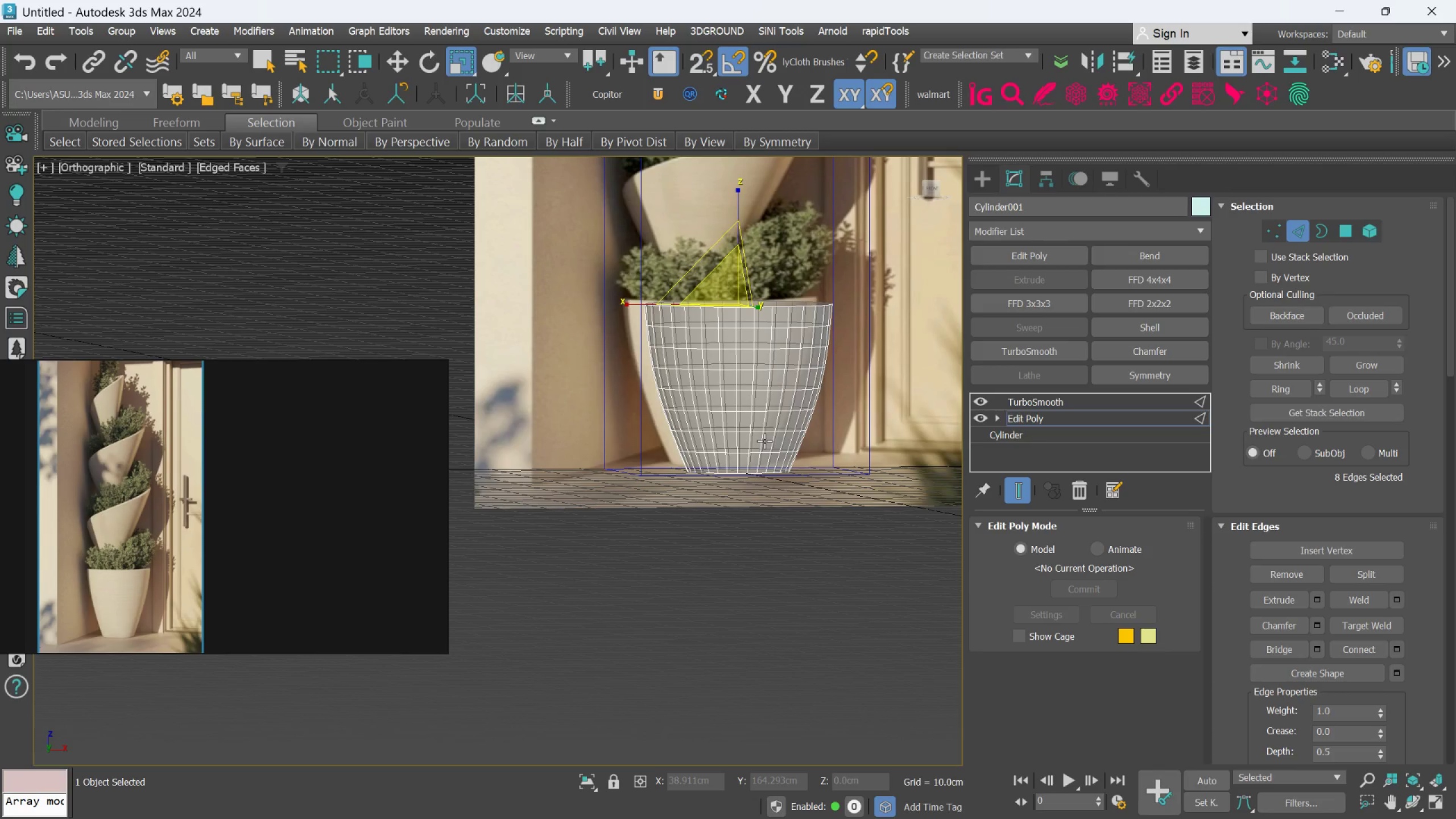 
scroll: coordinate [774, 433], scroll_direction: down, amount: 2.0
 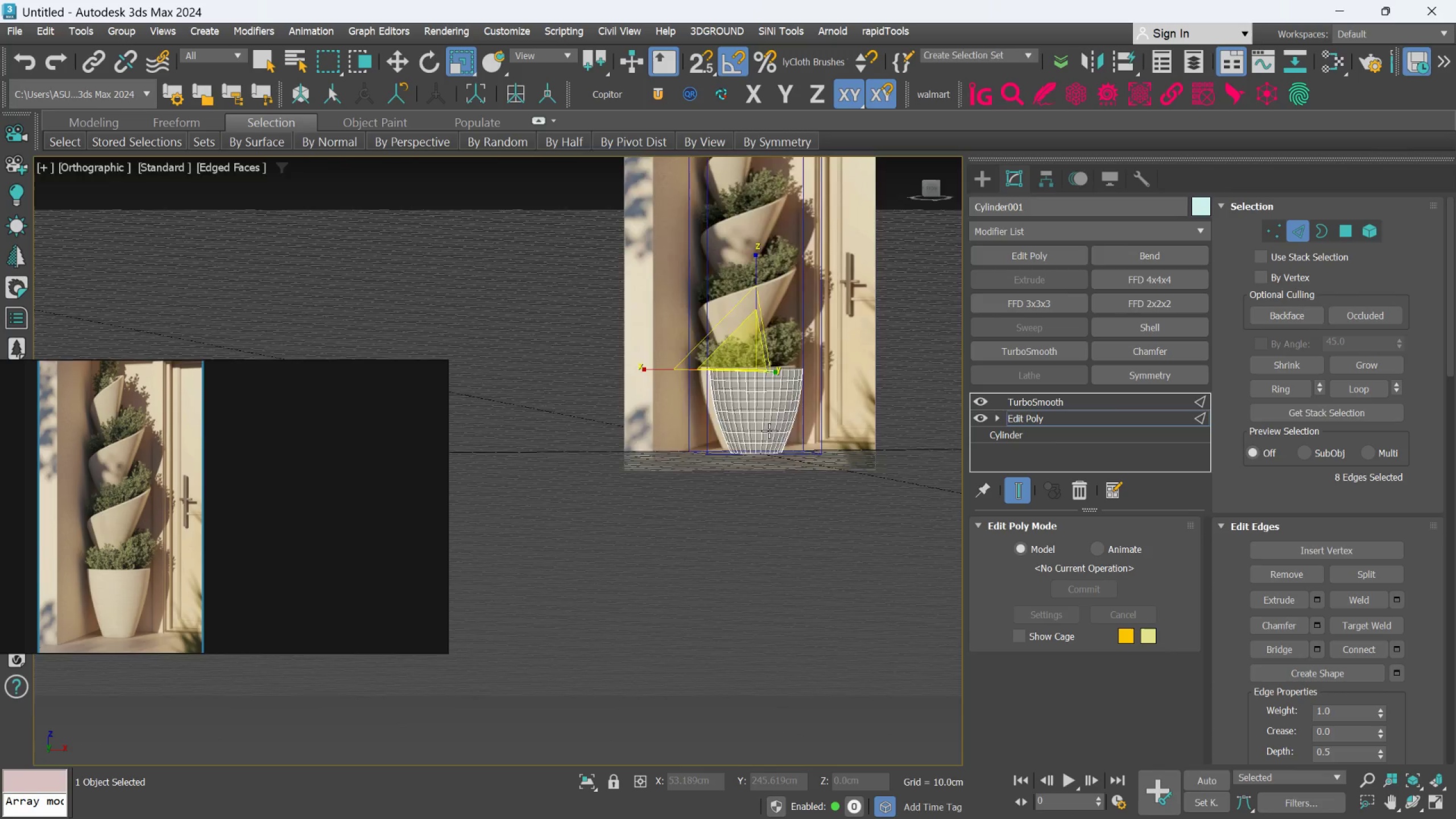 
scroll: coordinate [768, 429], scroll_direction: up, amount: 2.0
 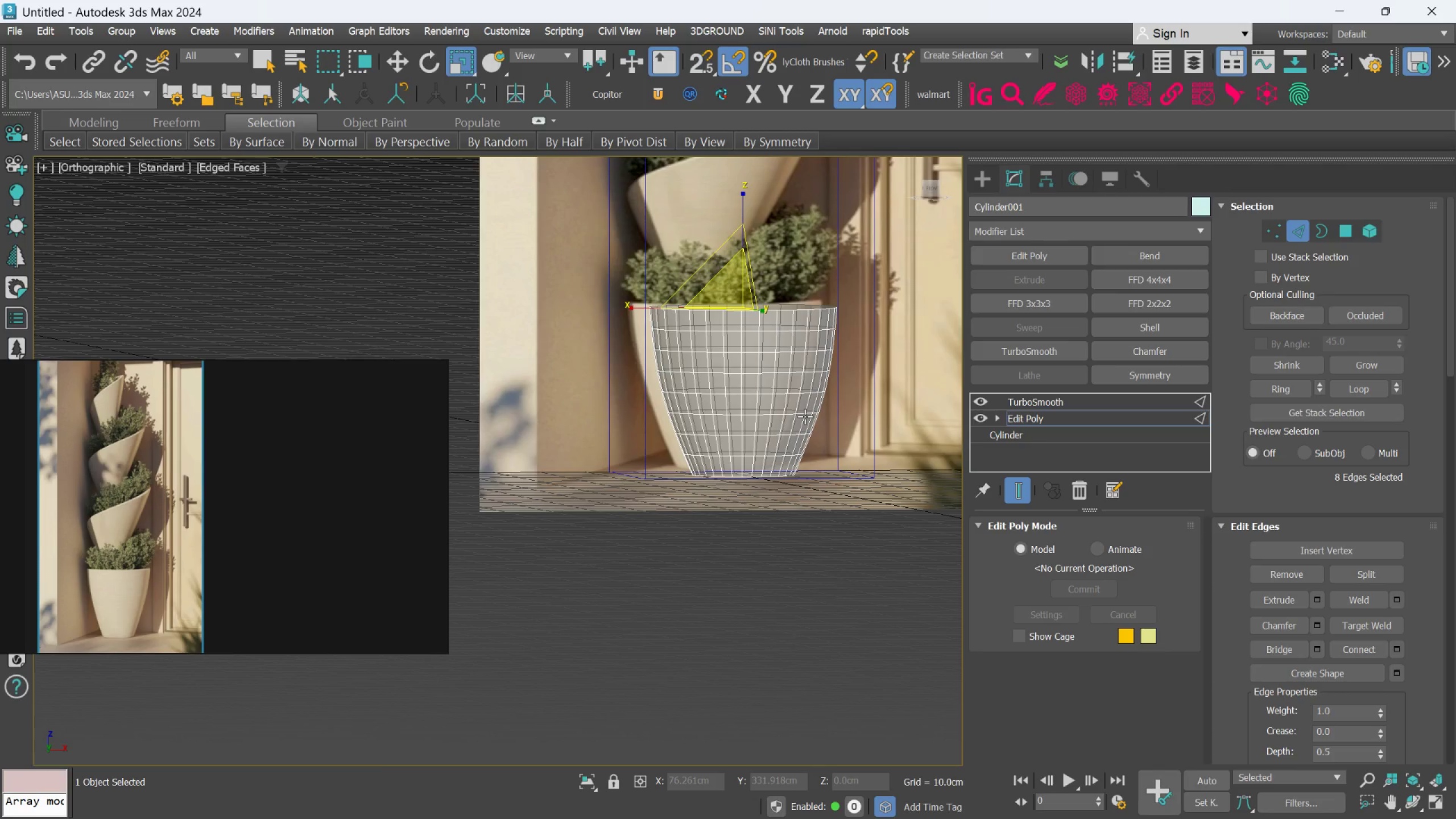 
wait(28.81)
 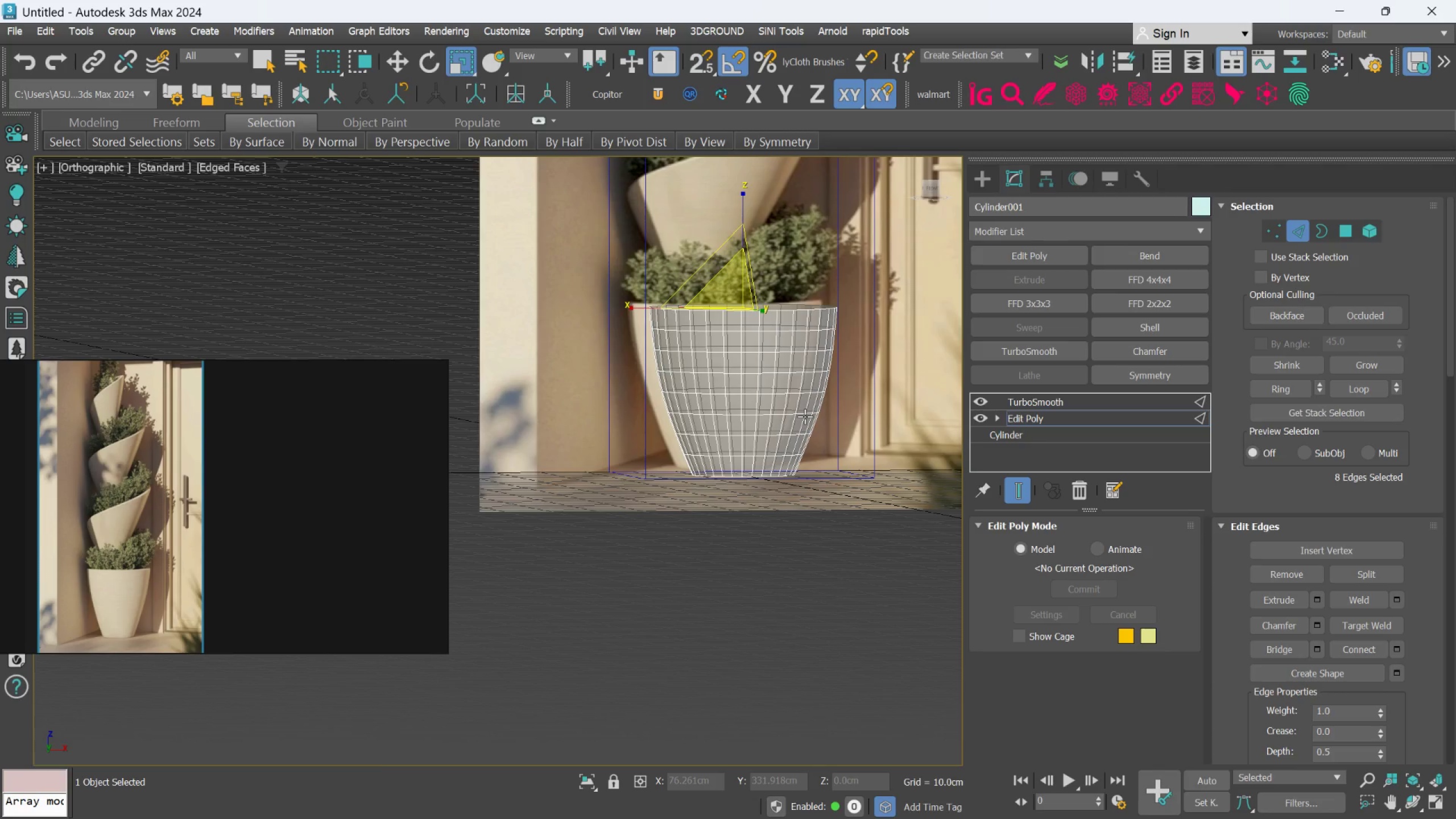 
hold_key(key=AltLeft, duration=0.69)
 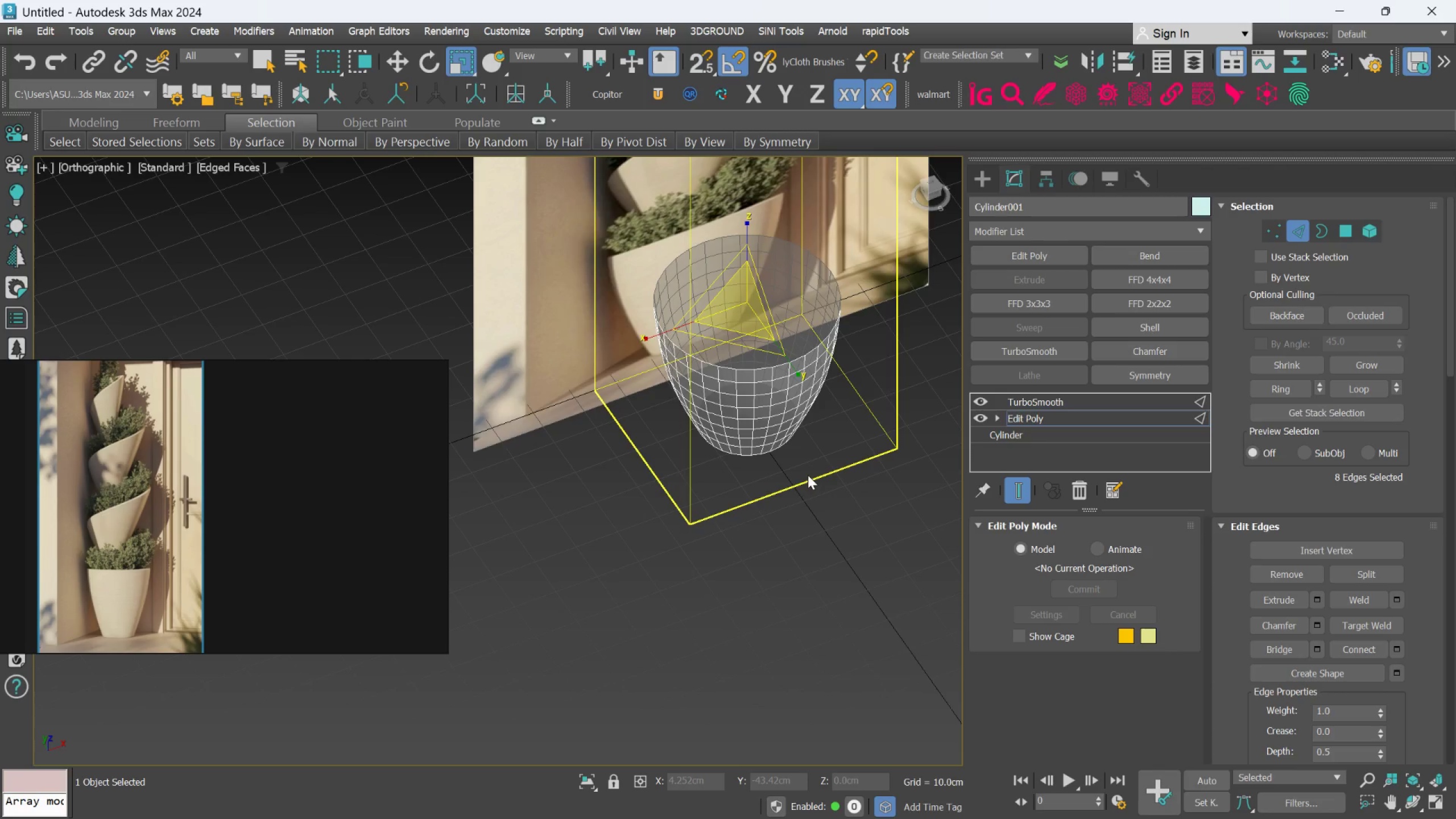 
wait(11.86)
 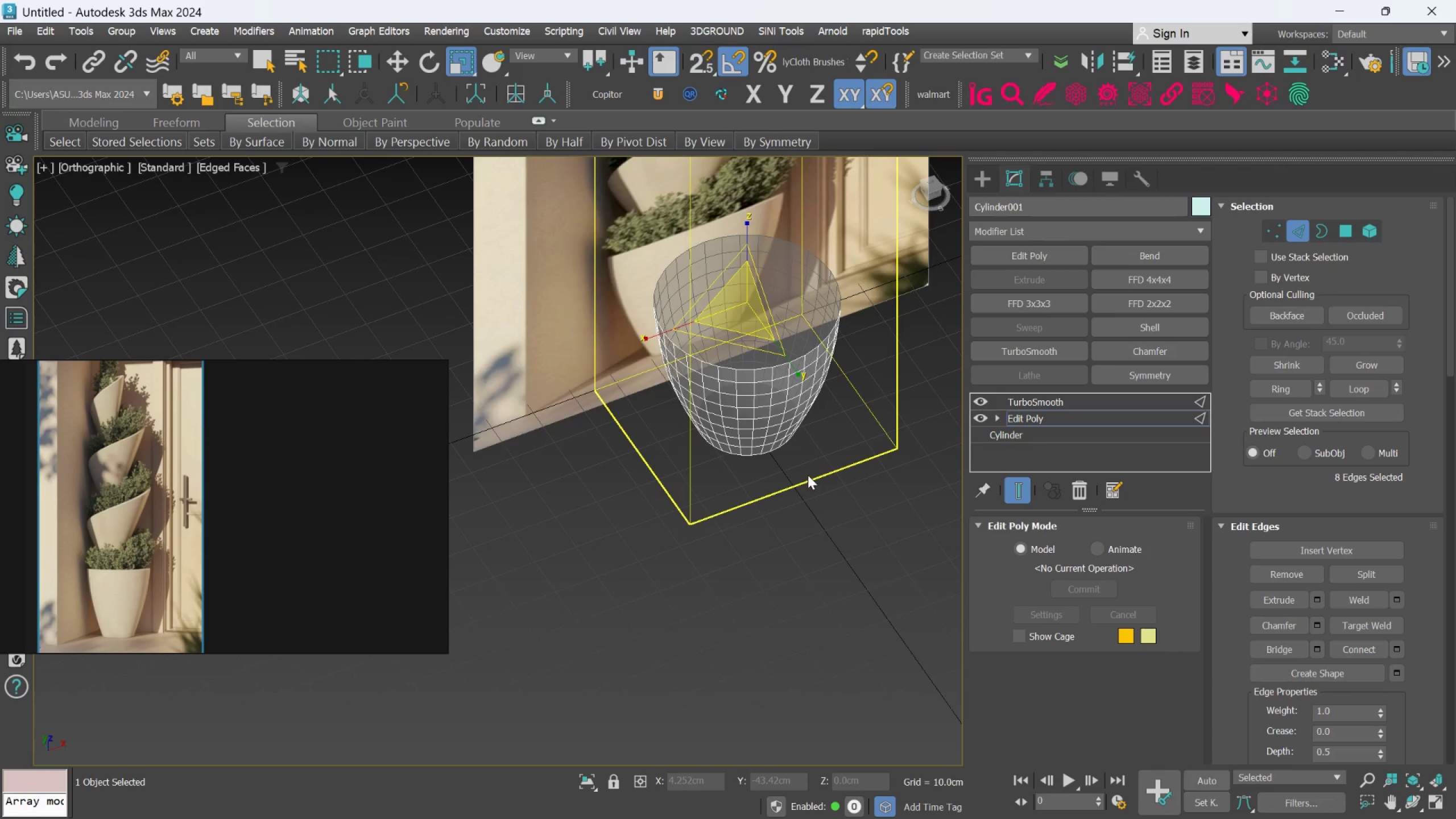 
hold_key(key=AltLeft, duration=1.12)
 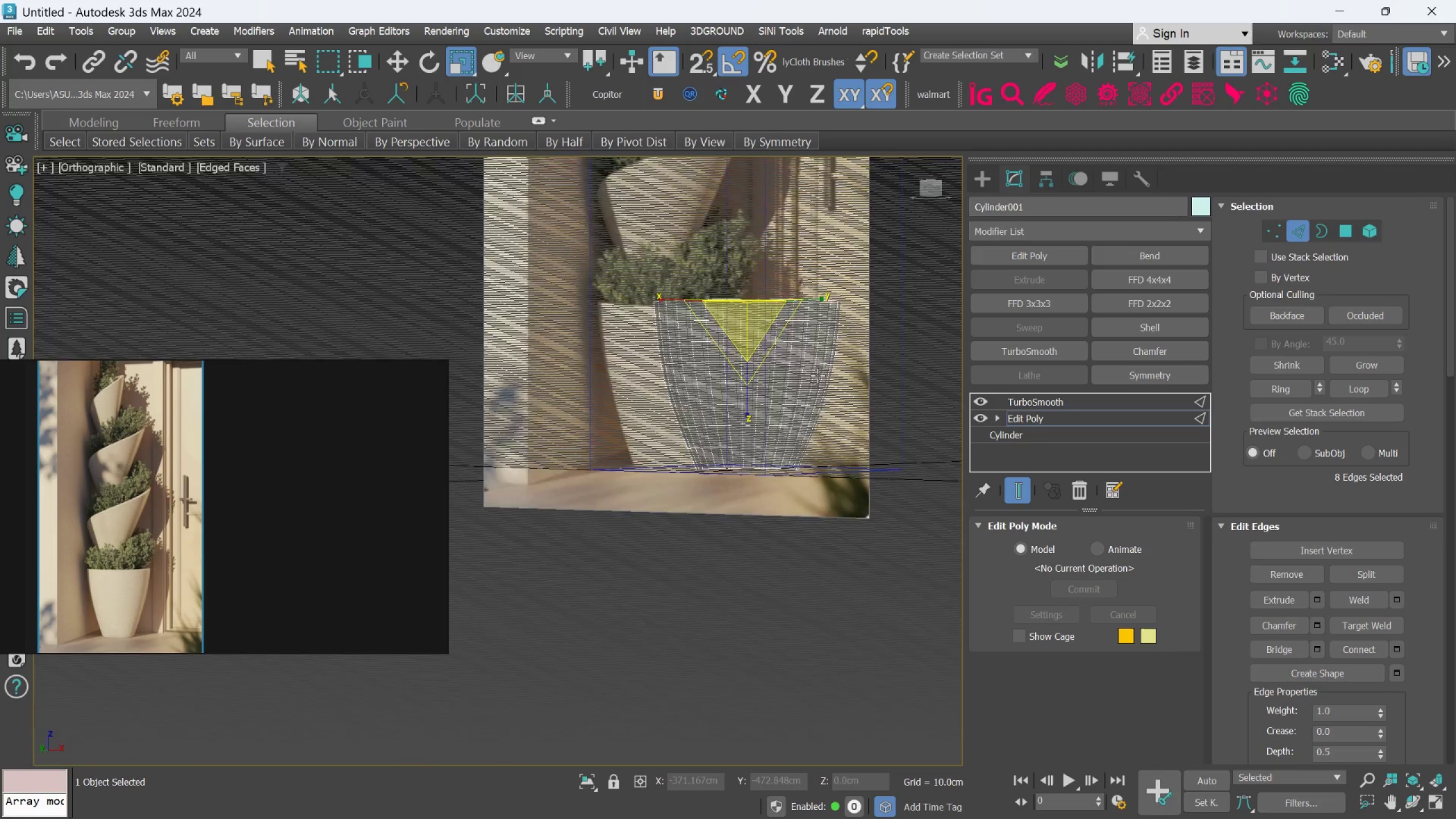 
hold_key(key=AltLeft, duration=0.73)
 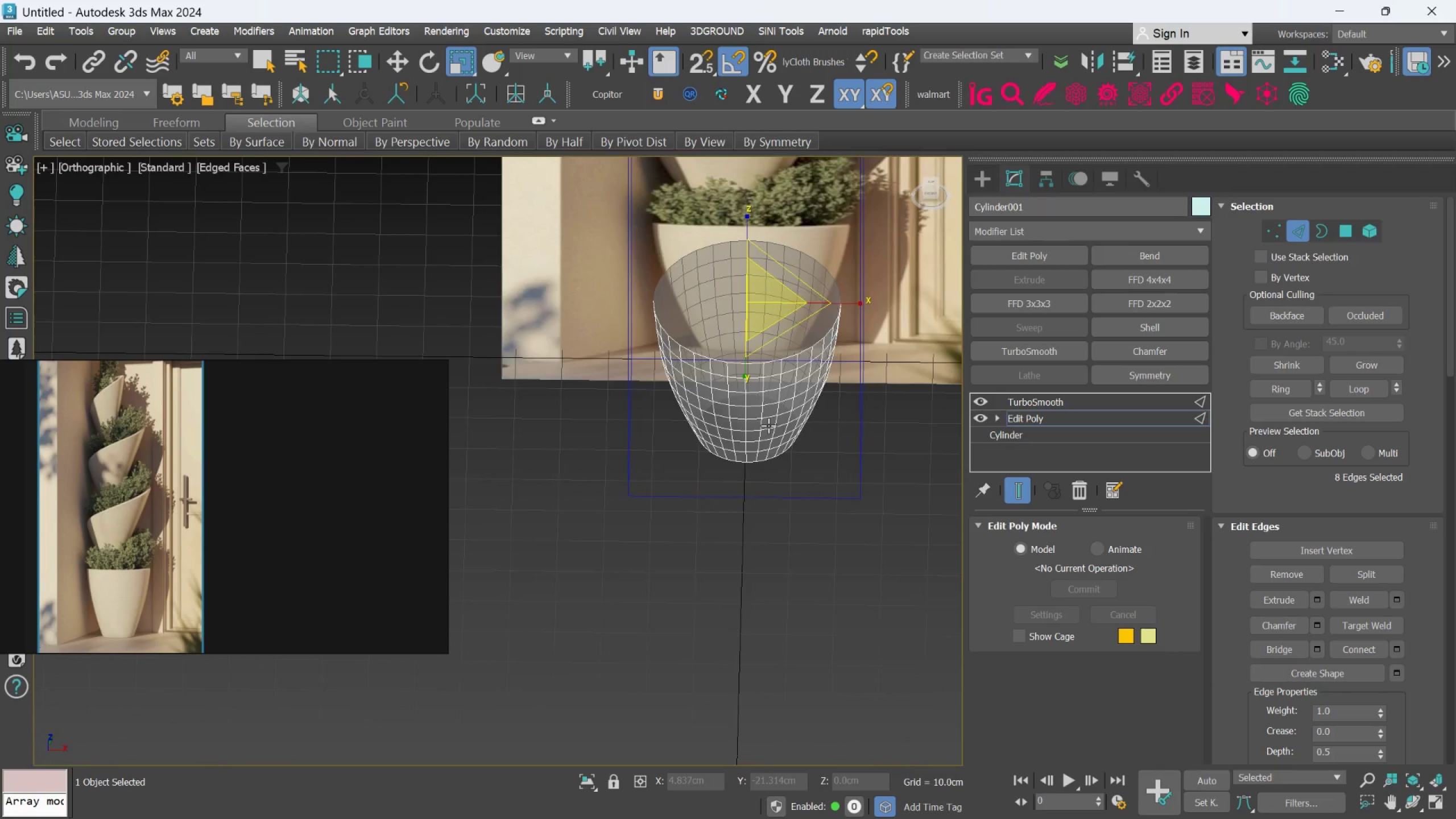 
scroll: coordinate [768, 425], scroll_direction: up, amount: 2.0
 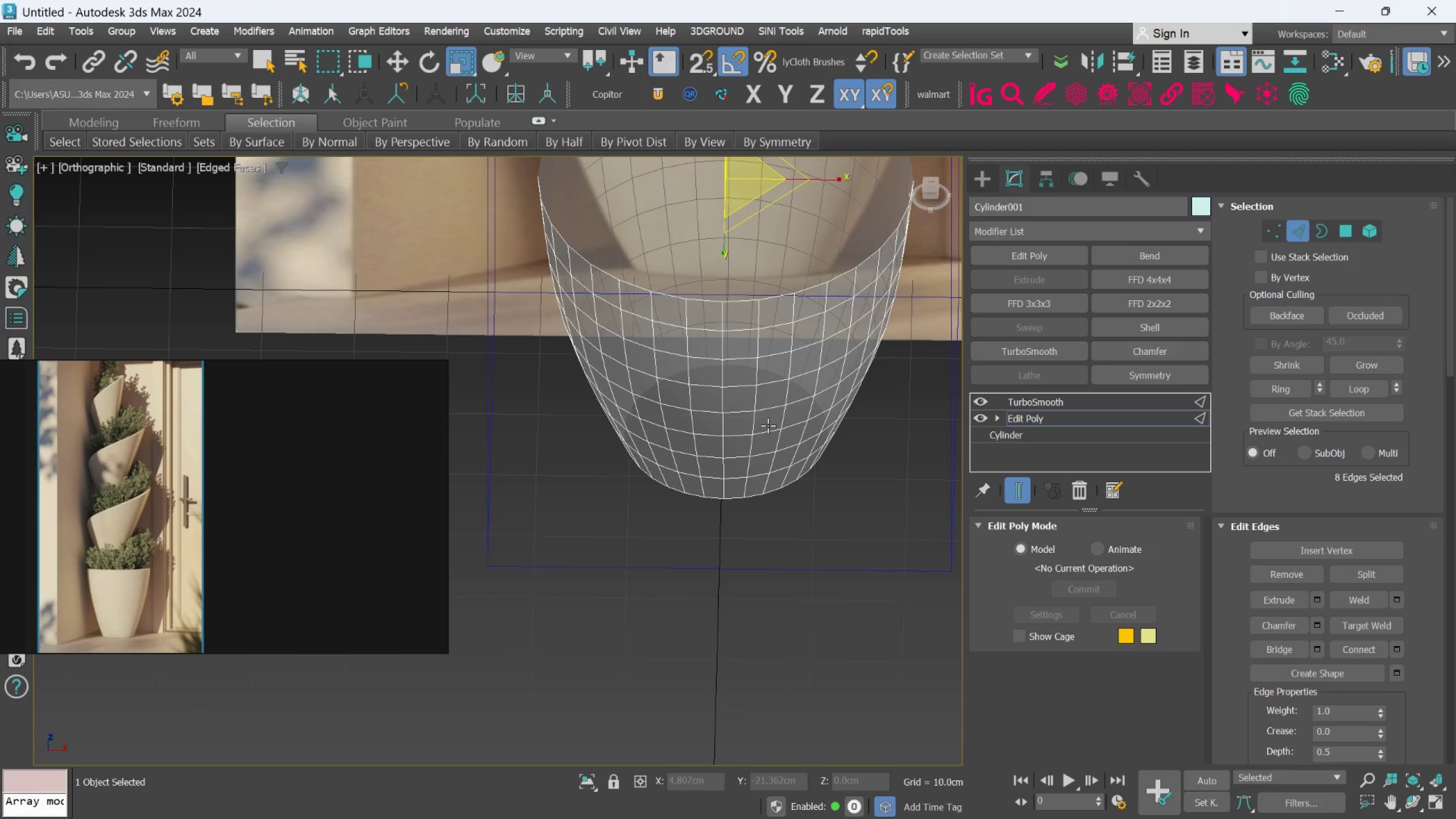 
wait(11.8)
 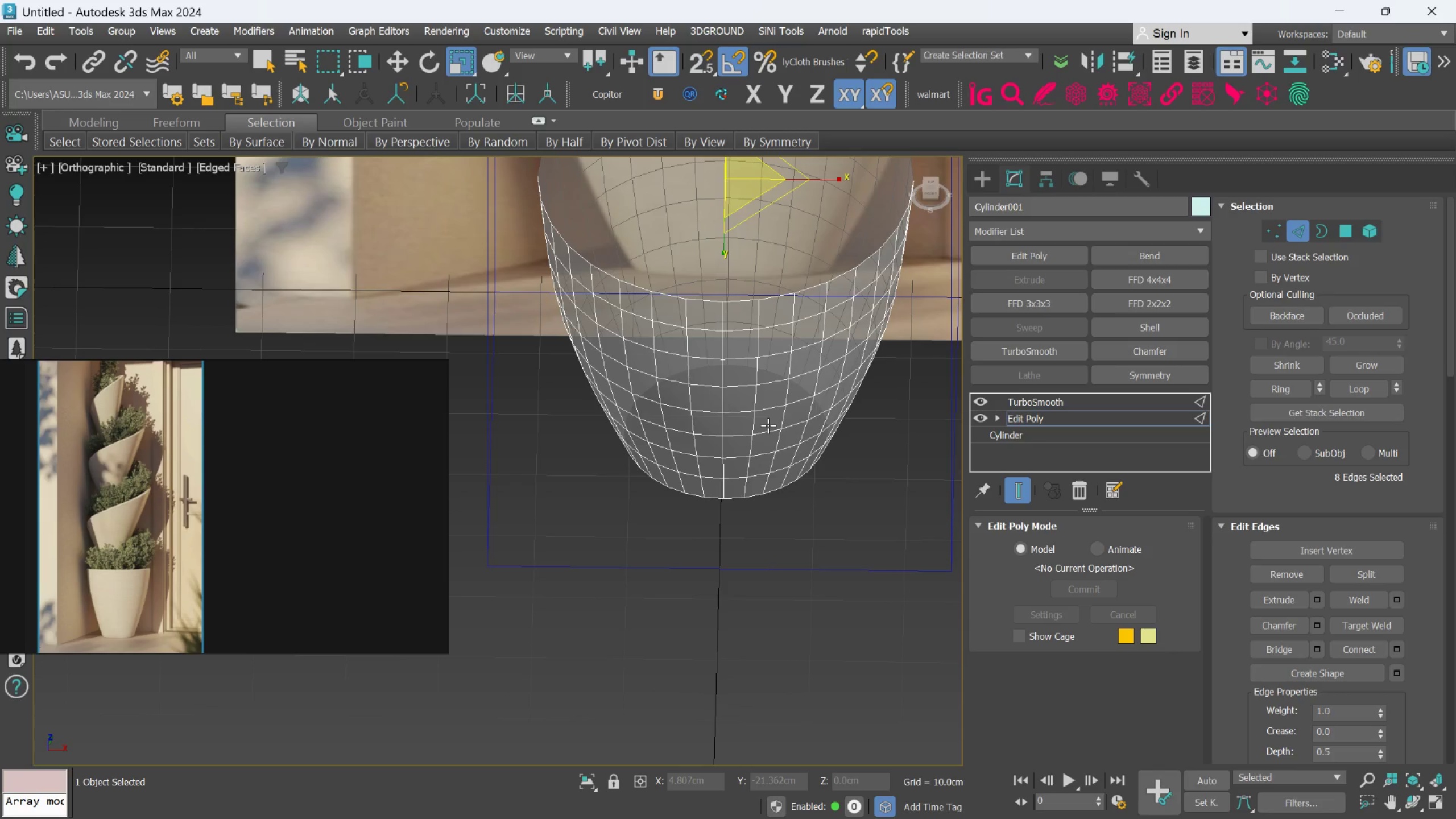 
scroll: coordinate [792, 356], scroll_direction: down, amount: 2.0
 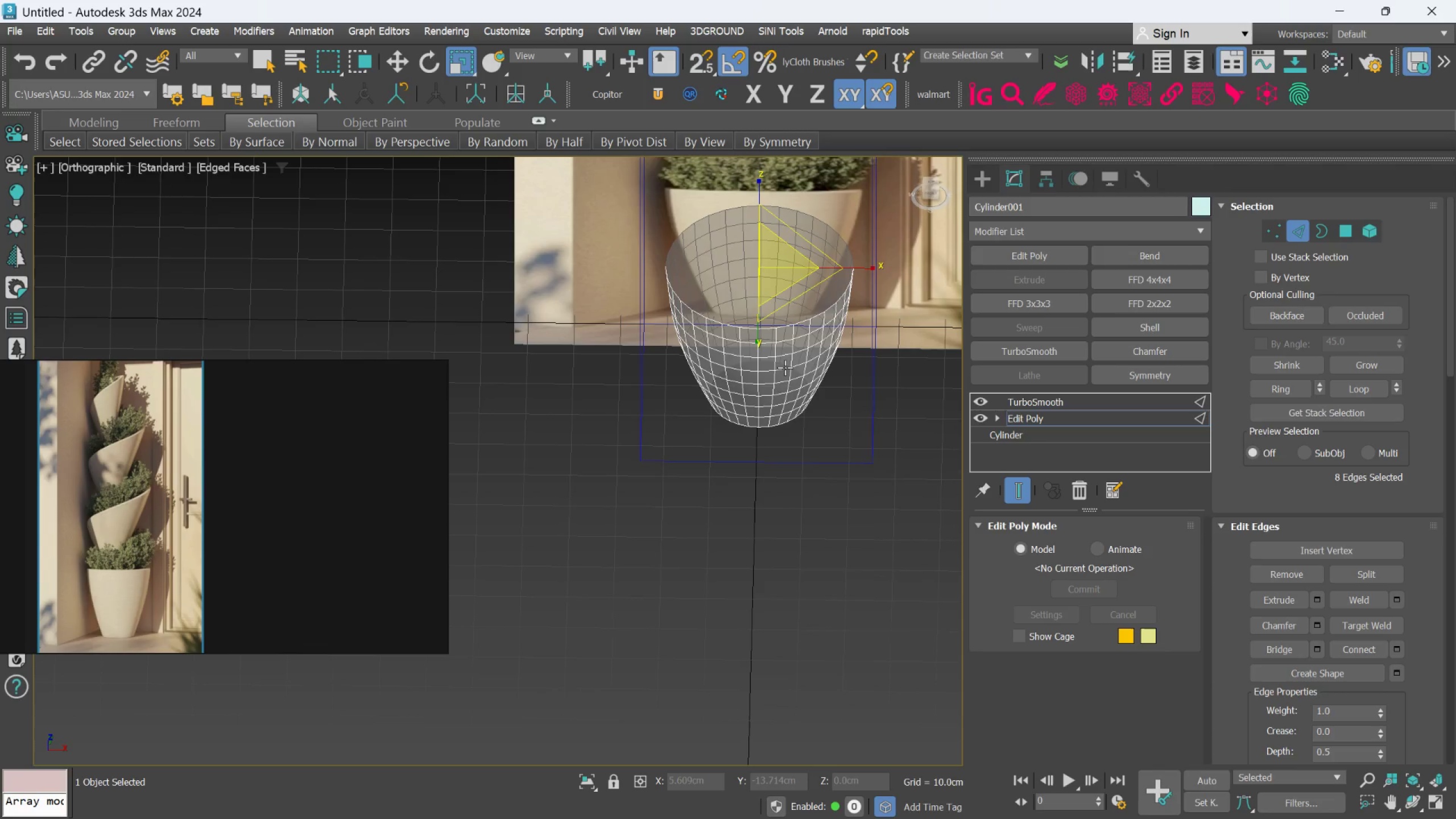 
hold_key(key=AltLeft, duration=0.55)
 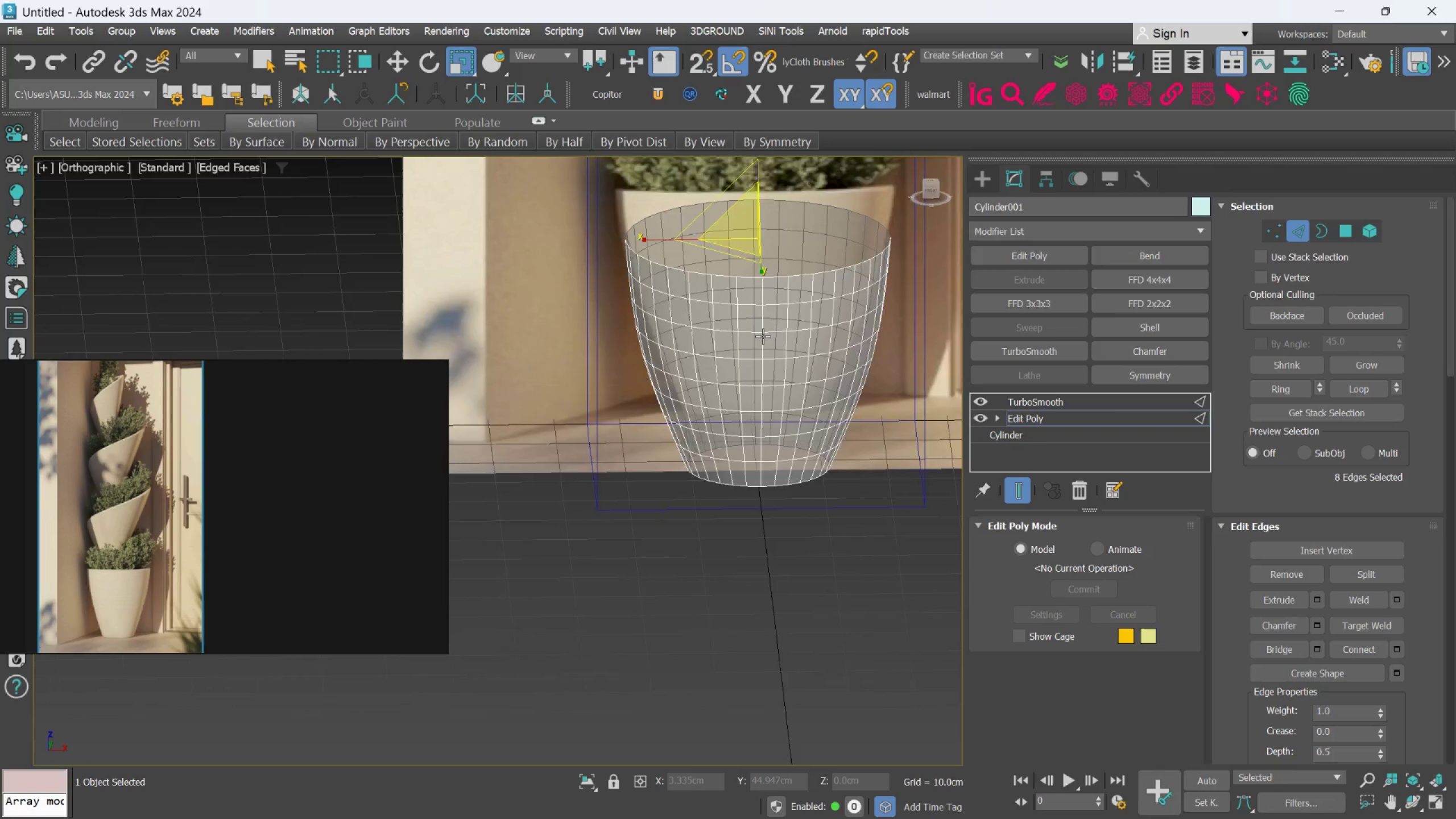 
hold_key(key=AltLeft, duration=1.16)
 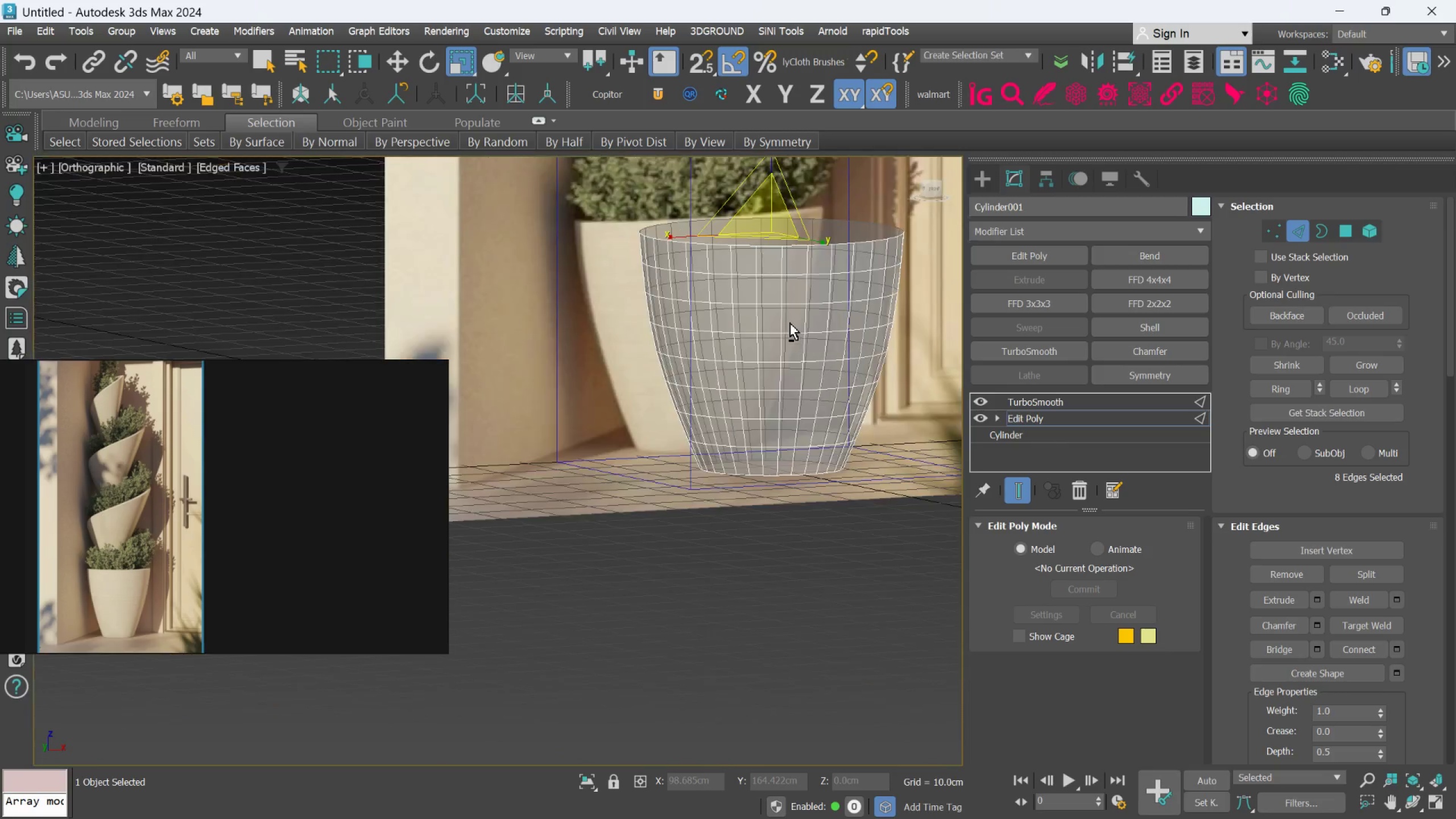 
scroll: coordinate [763, 336], scroll_direction: up, amount: 3.0
 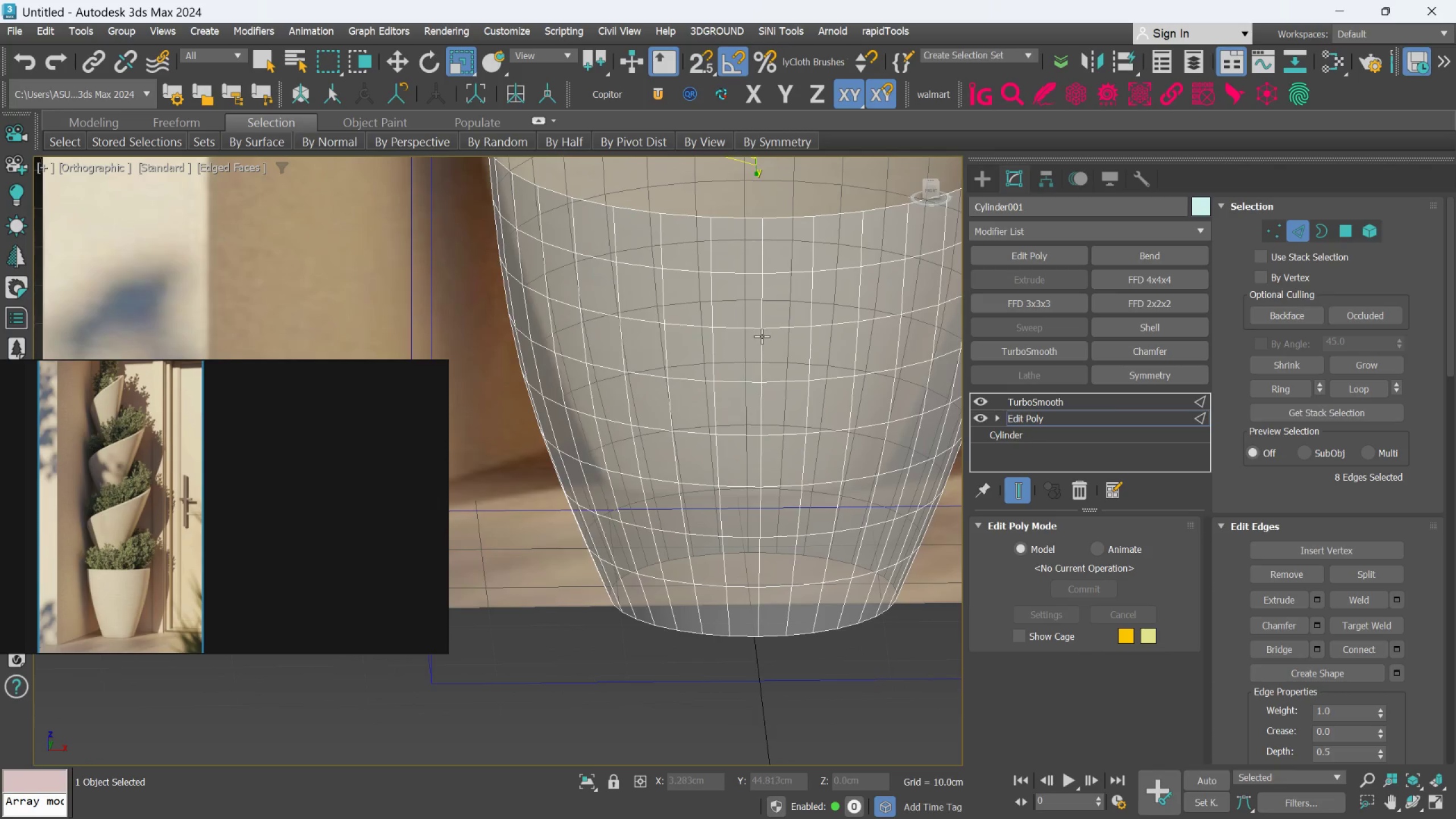 
hold_key(key=AltLeft, duration=1.51)
 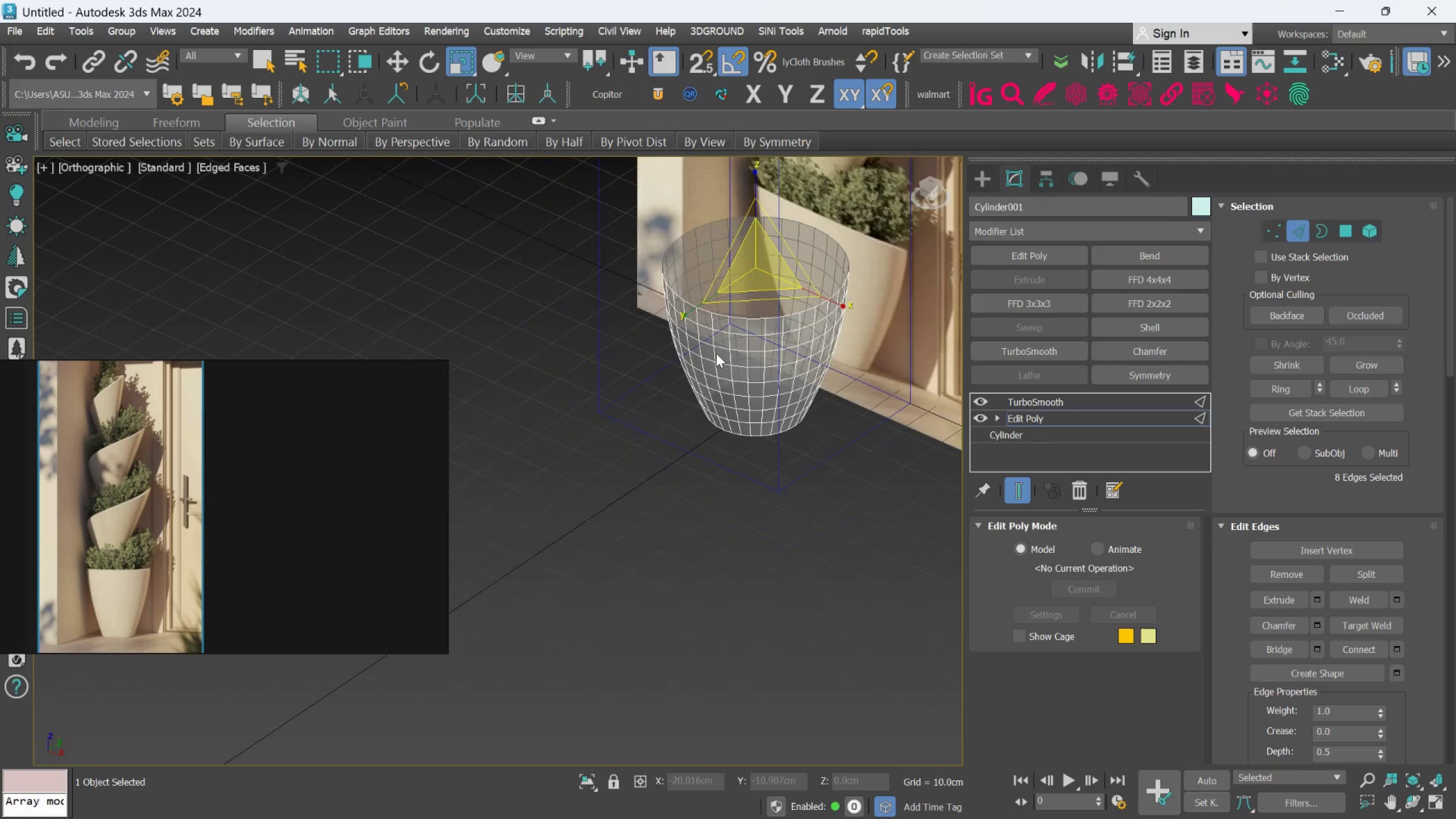 
scroll: coordinate [716, 353], scroll_direction: down, amount: 3.0
 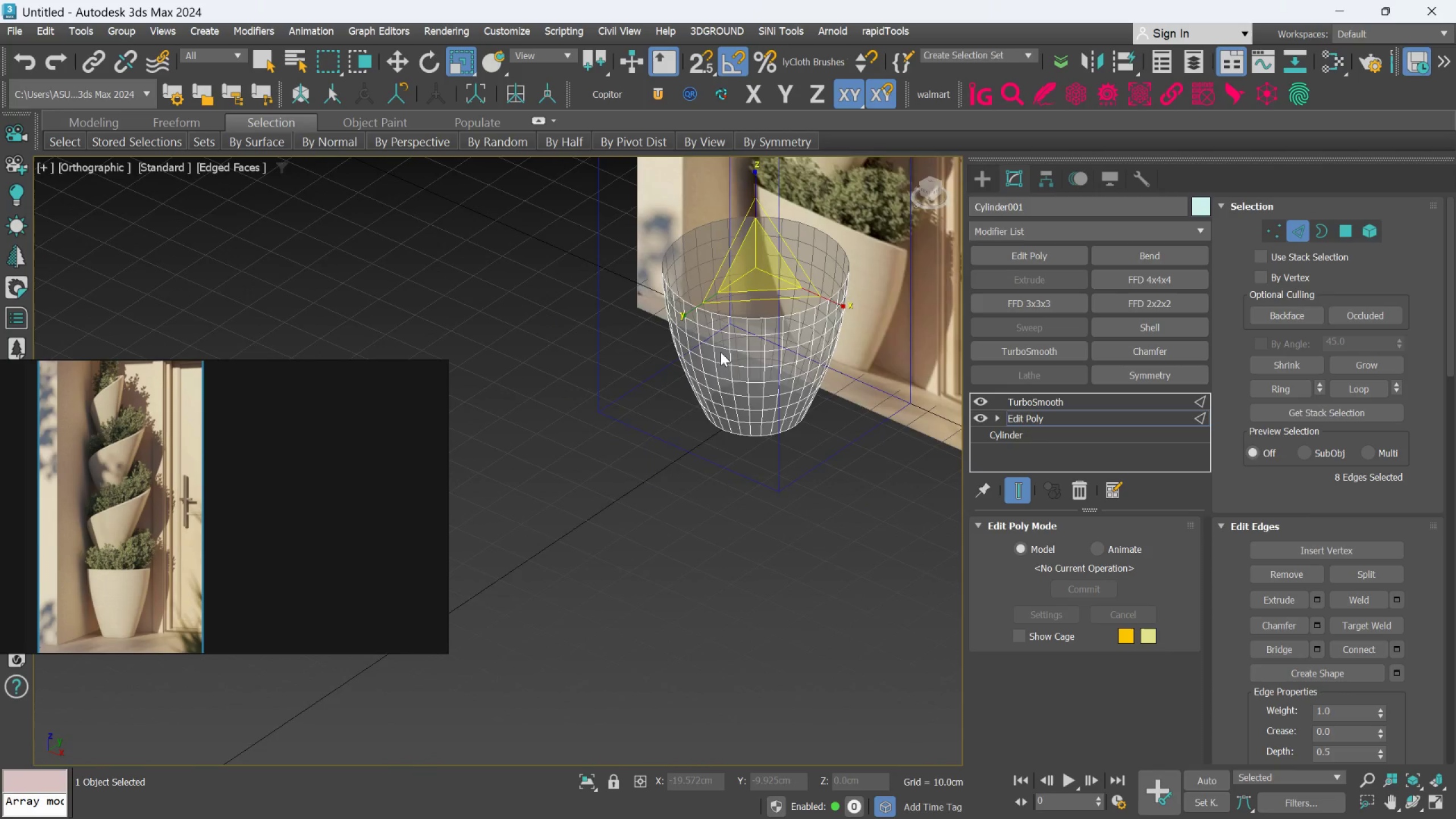 
scroll: coordinate [723, 351], scroll_direction: up, amount: 2.0
 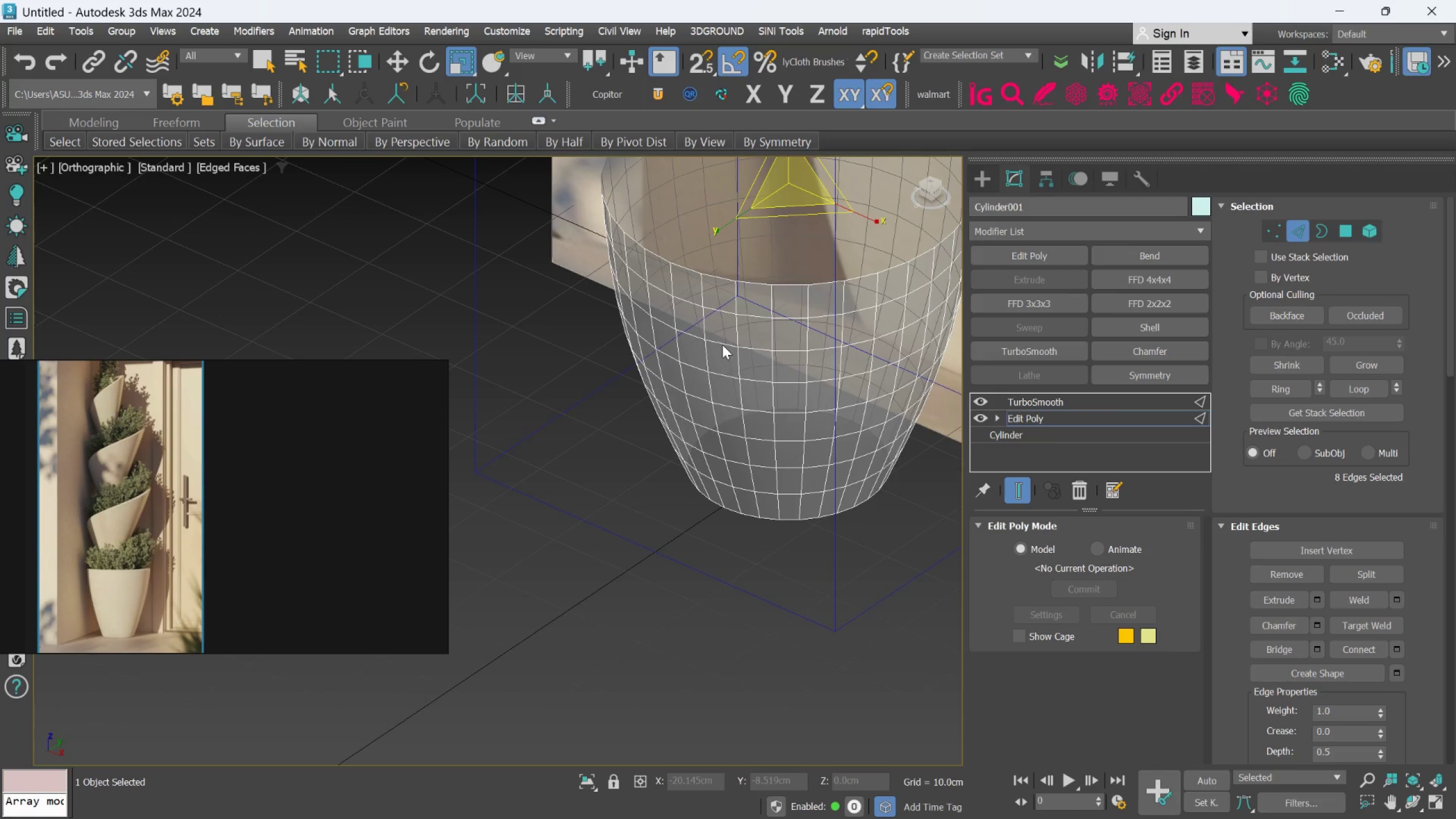 
wait(5.35)
 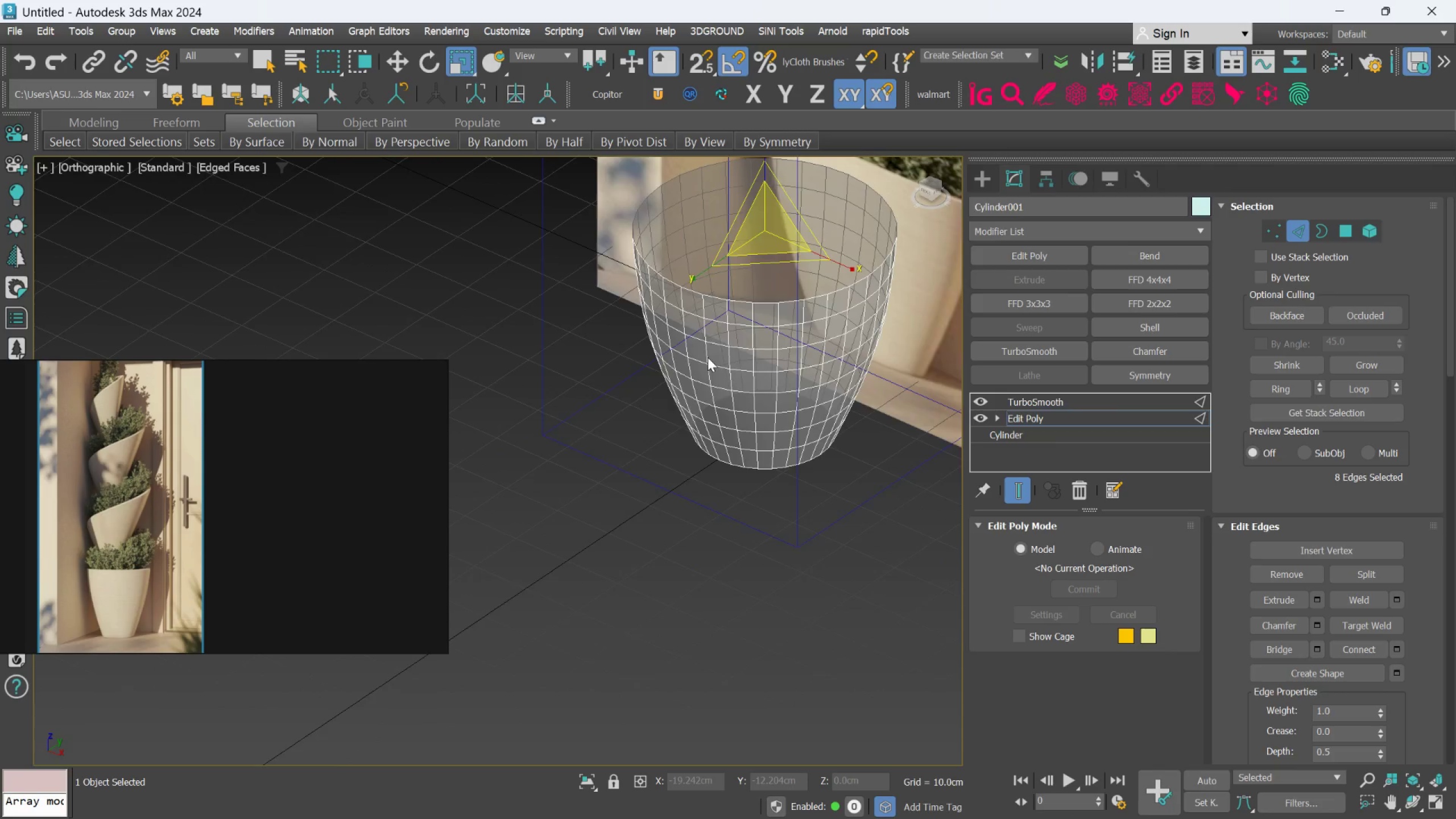 
hold_key(key=AltLeft, duration=0.89)
 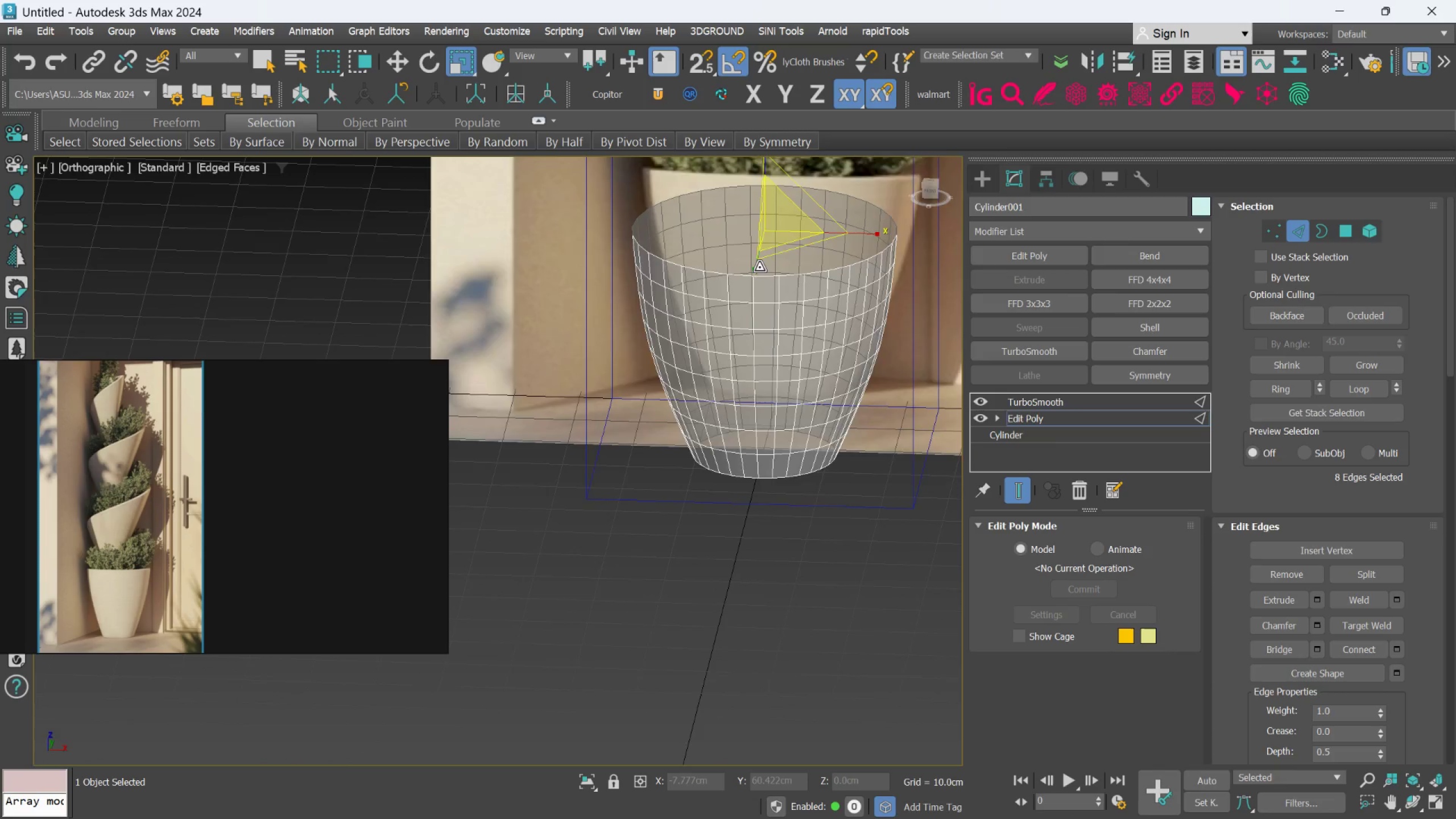 
scroll: coordinate [759, 278], scroll_direction: down, amount: 2.0
 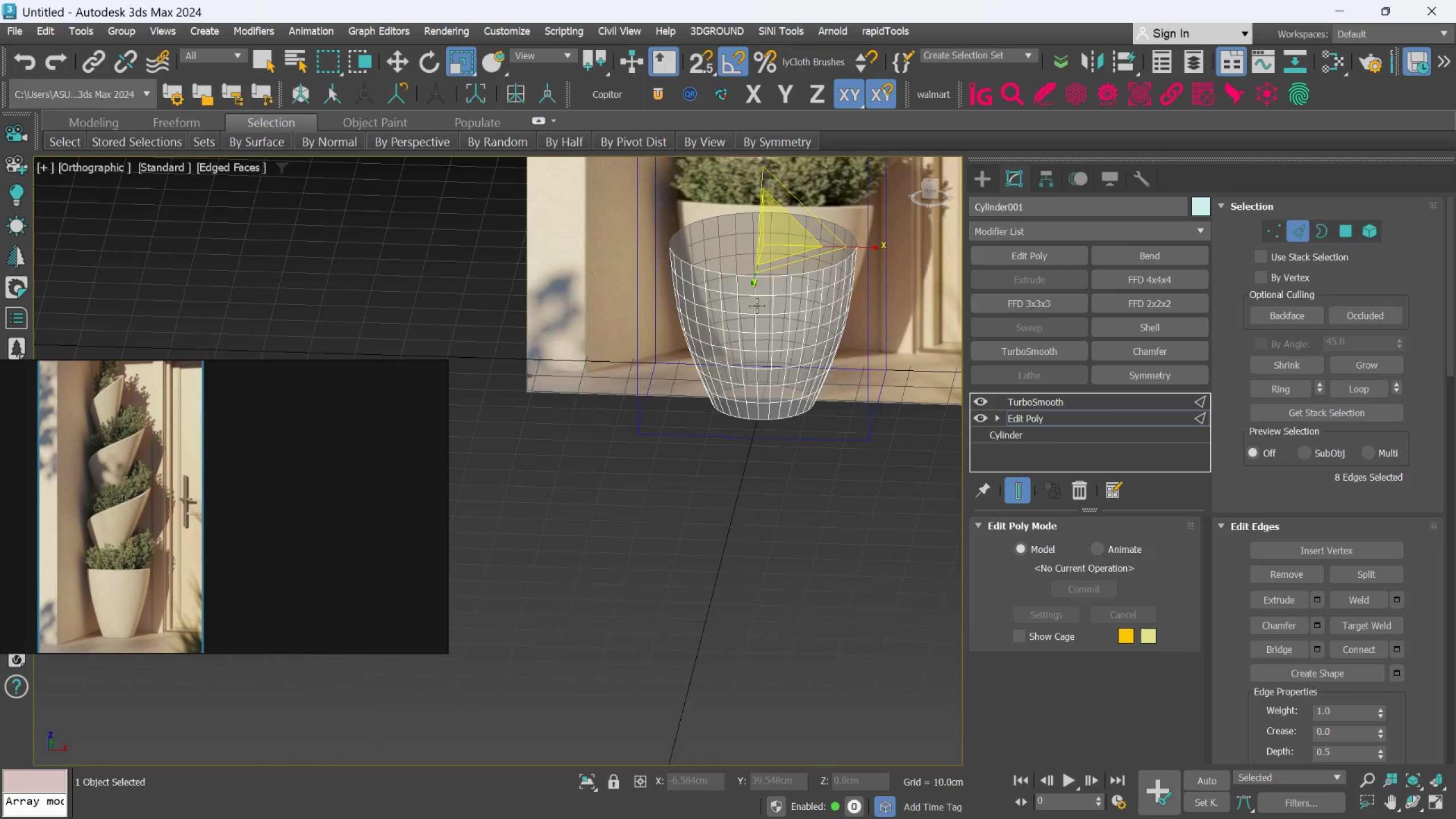 
hold_key(key=AltLeft, duration=2.33)
 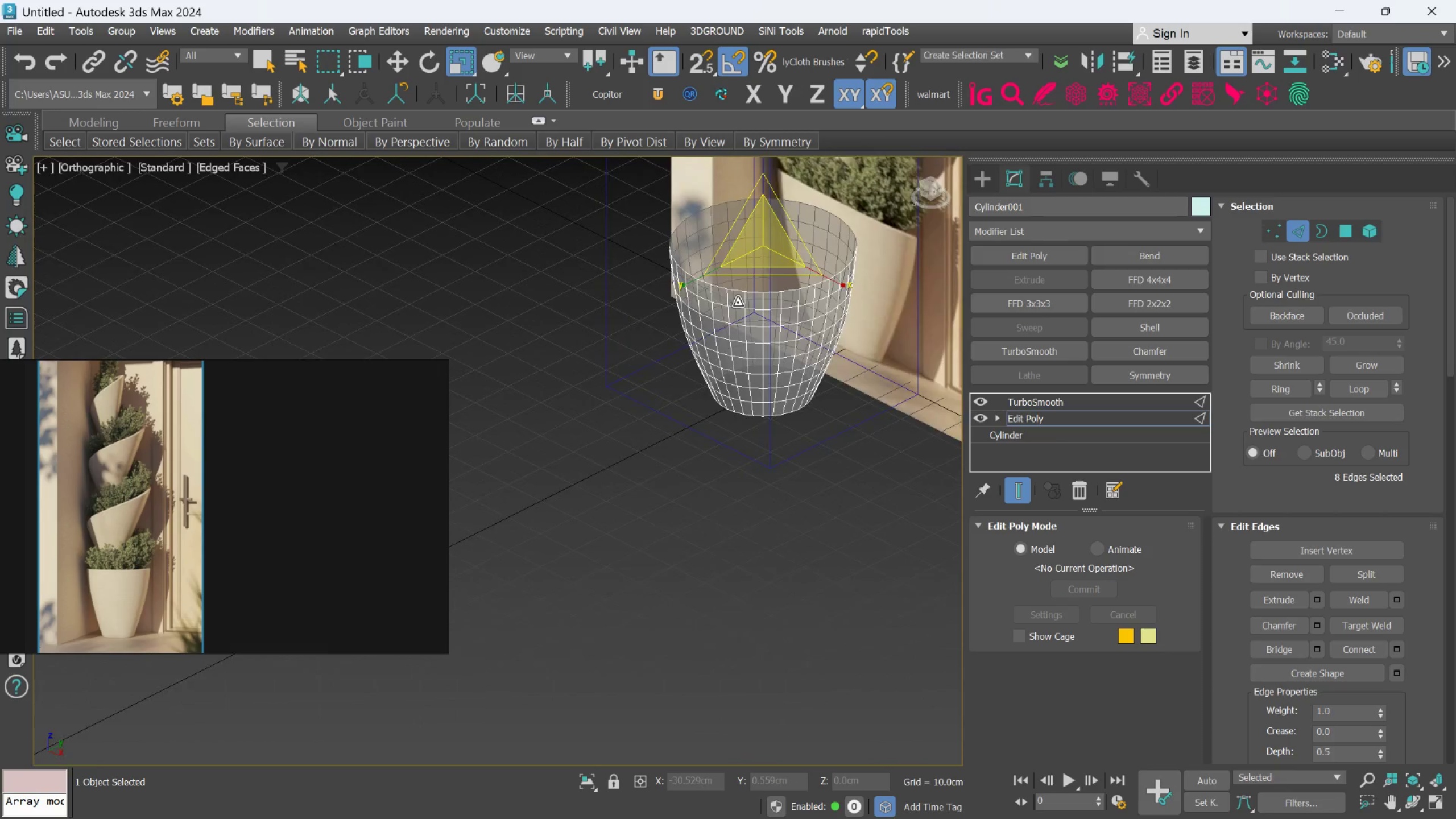 
scroll: coordinate [738, 302], scroll_direction: up, amount: 2.0
 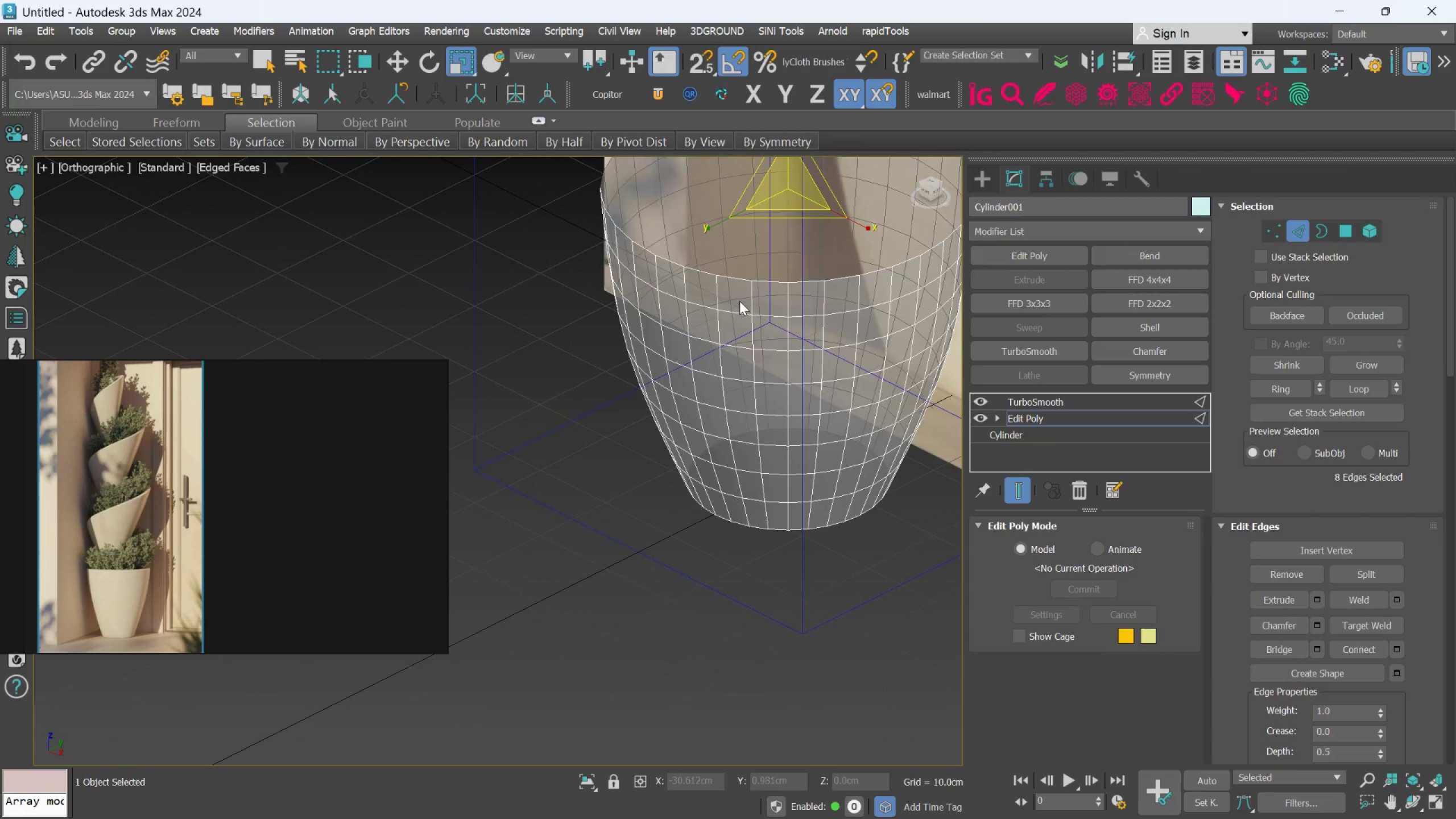 
key(F)
 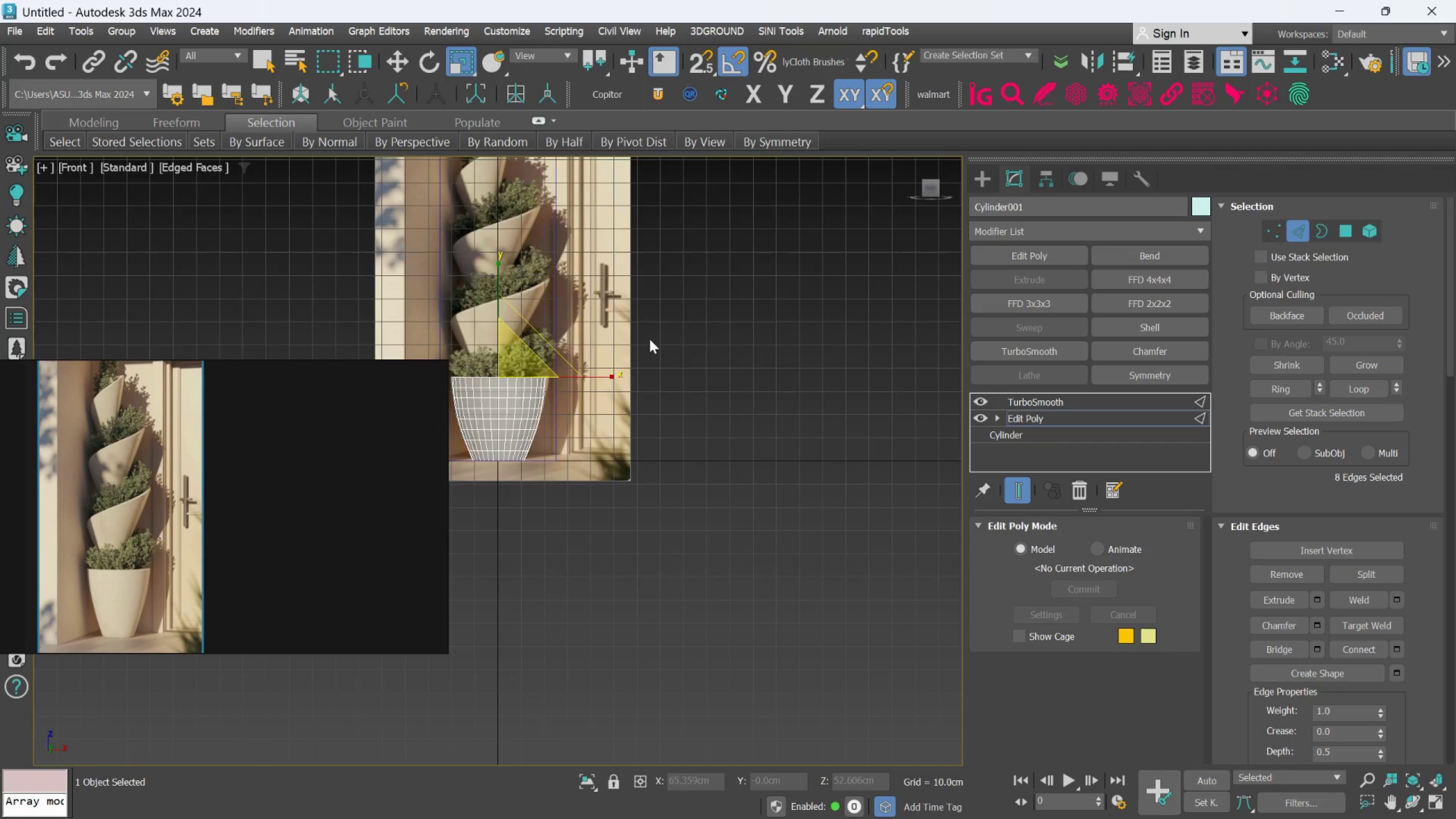 
scroll: coordinate [653, 339], scroll_direction: down, amount: 2.0
 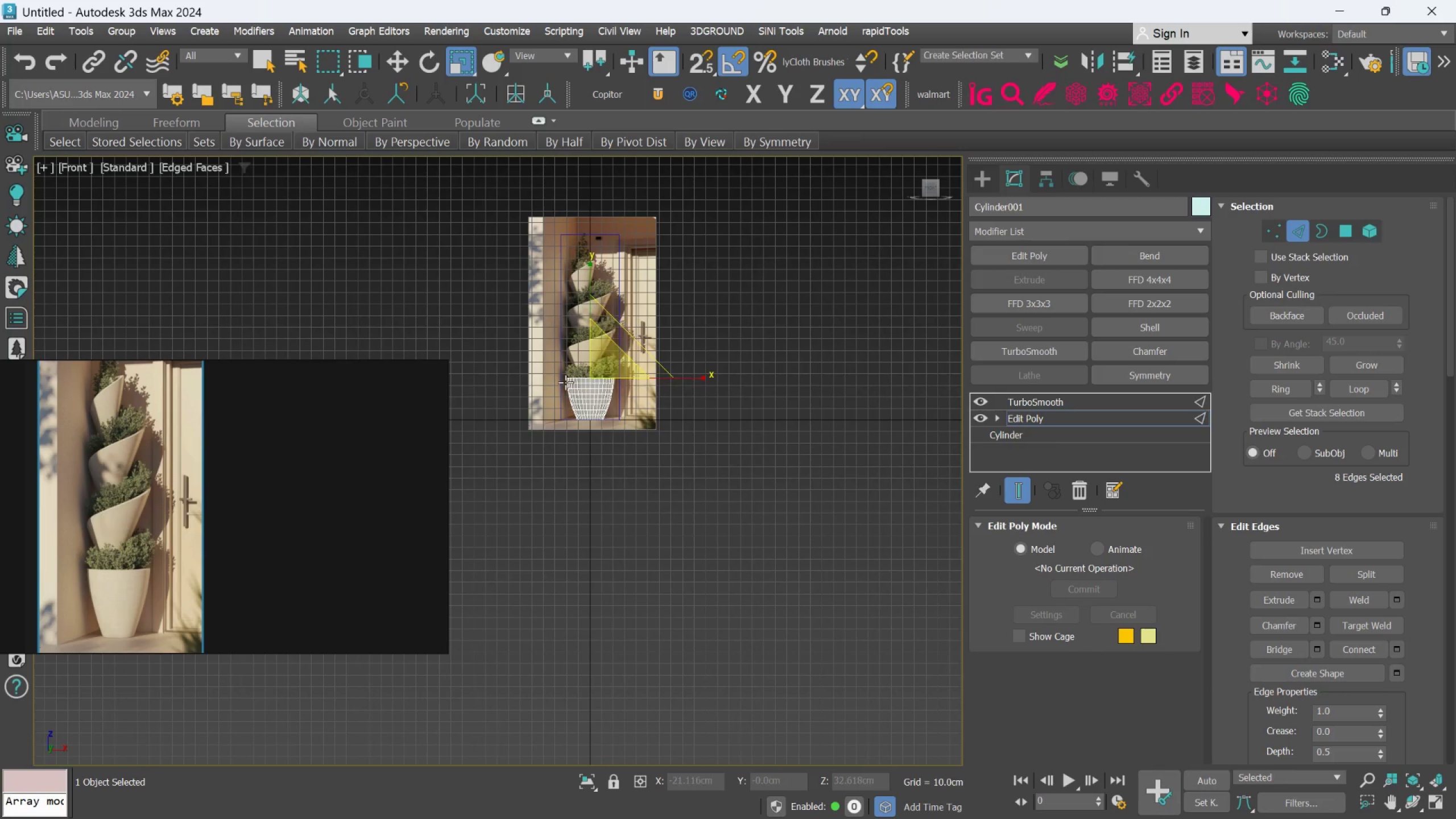 
scroll: coordinate [639, 398], scroll_direction: up, amount: 5.0
 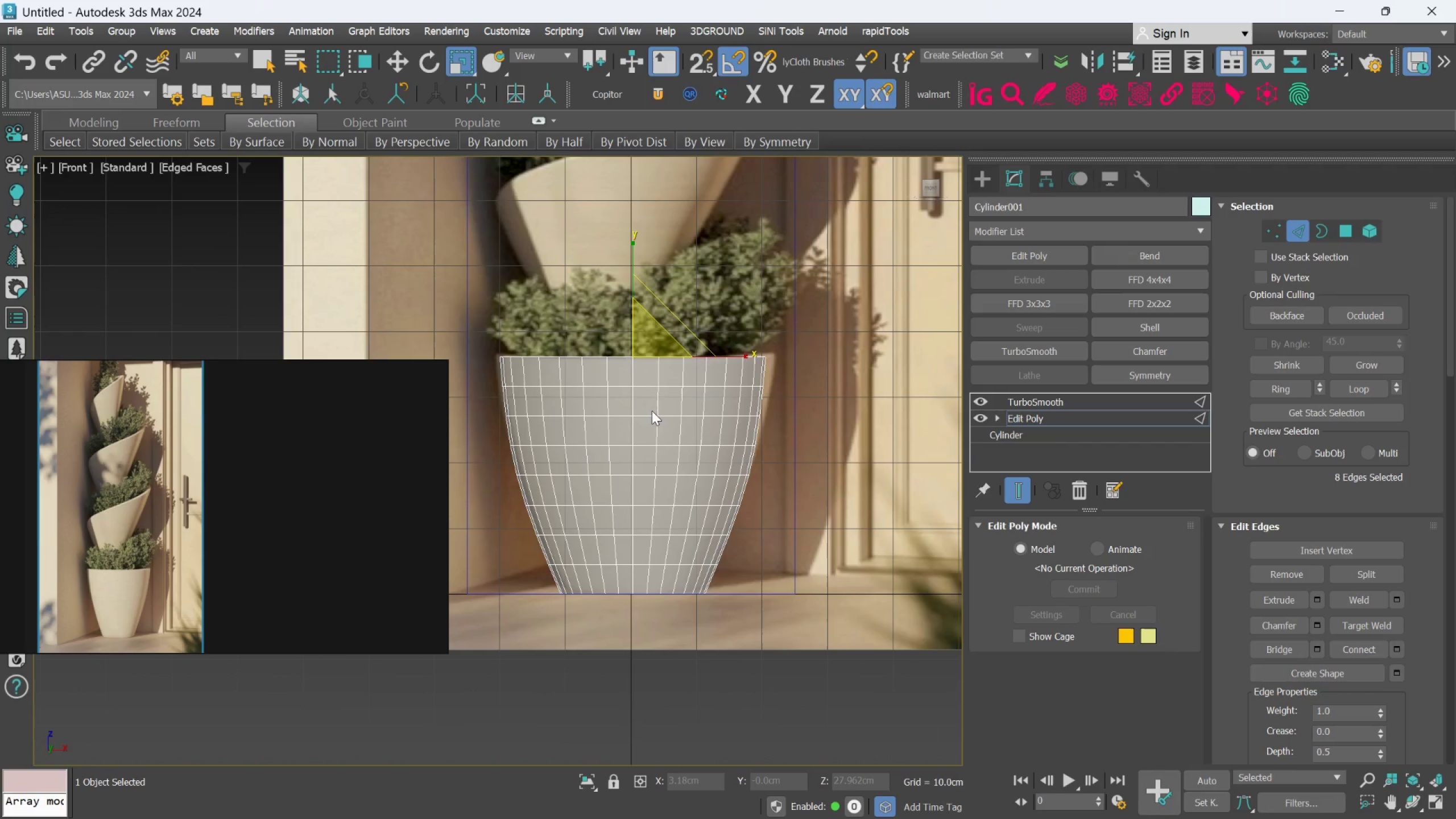 
wait(9.66)
 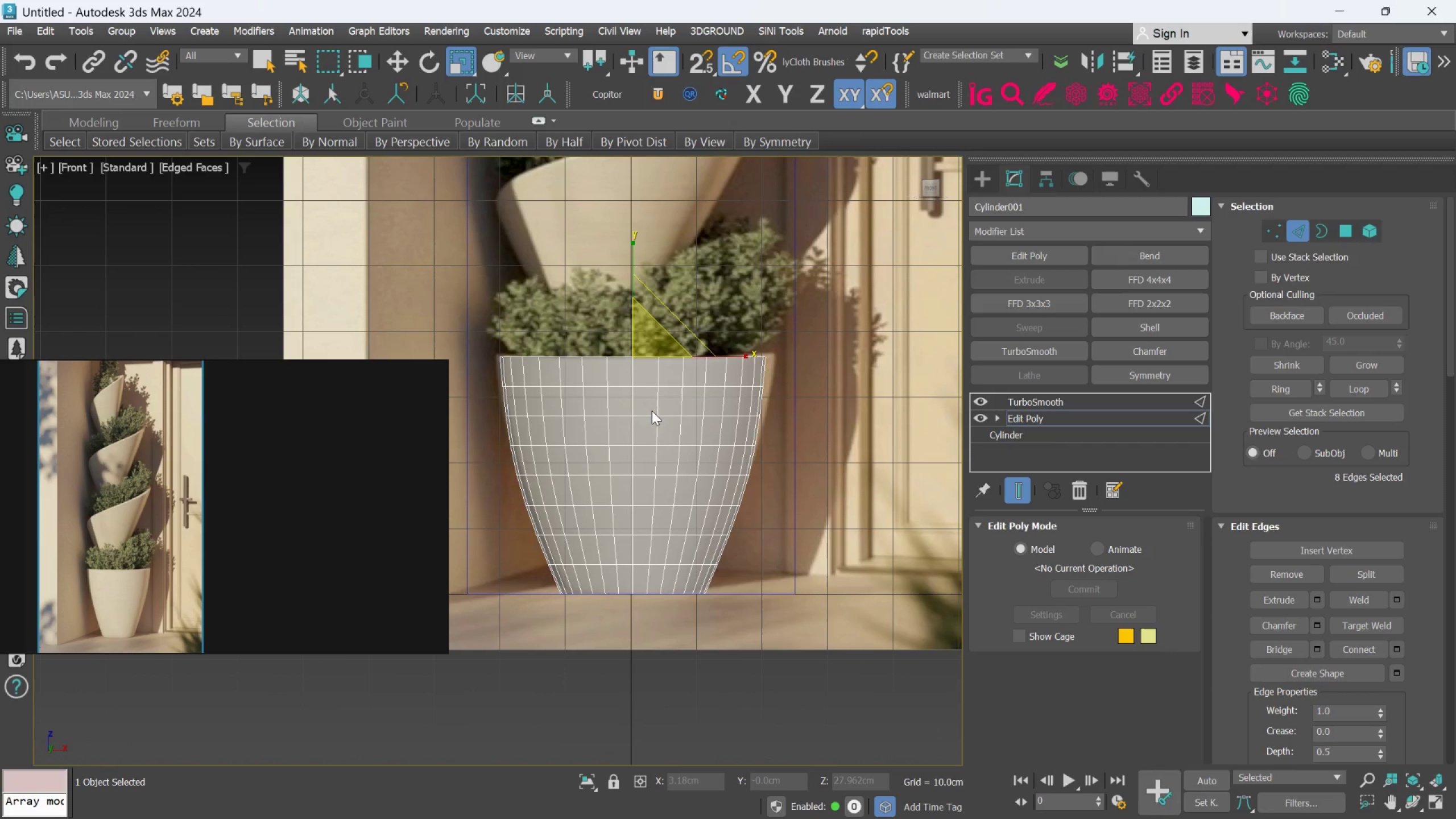 
scroll: coordinate [650, 388], scroll_direction: up, amount: 2.0
 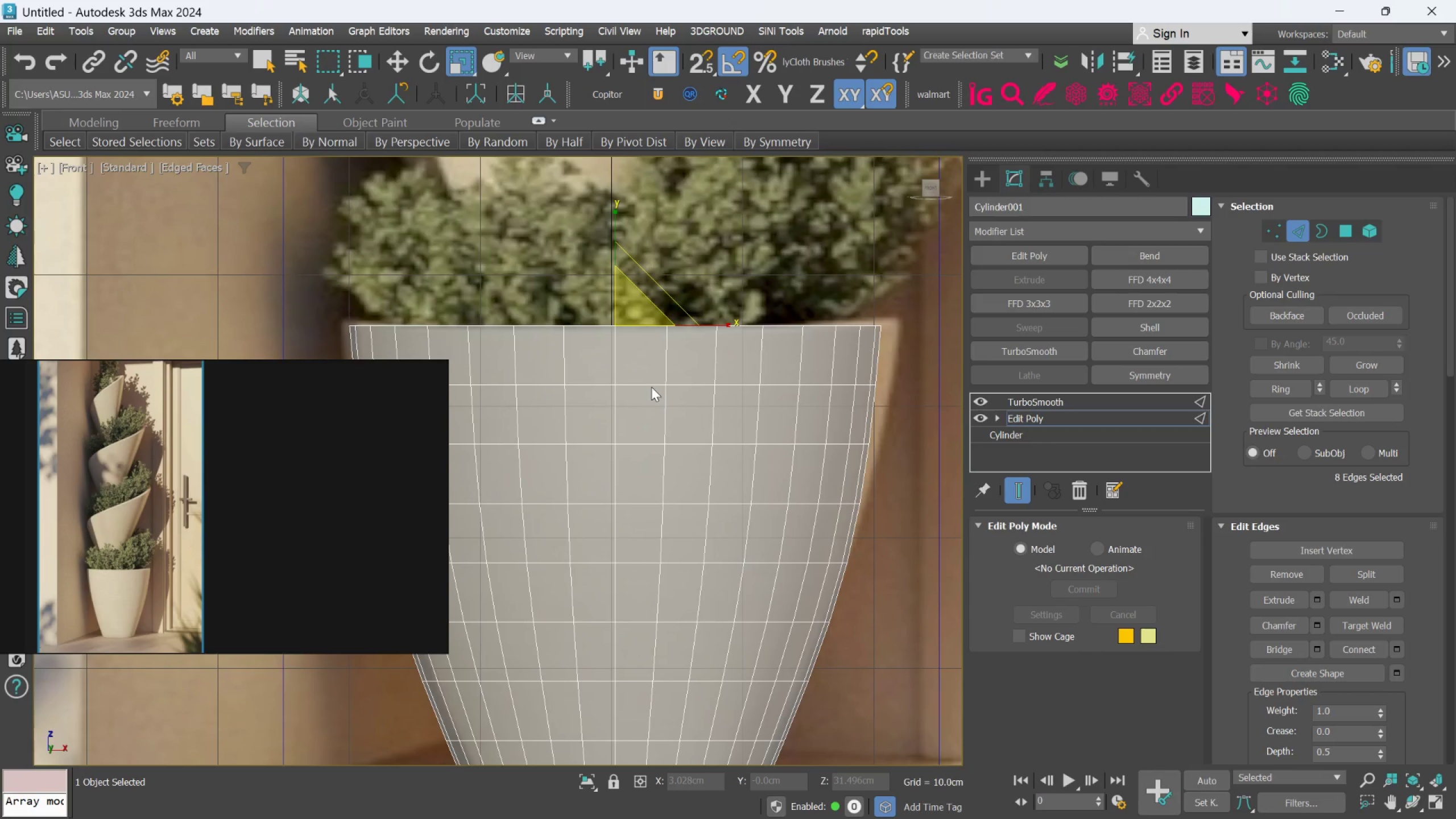 
scroll: coordinate [651, 387], scroll_direction: down, amount: 1.0
 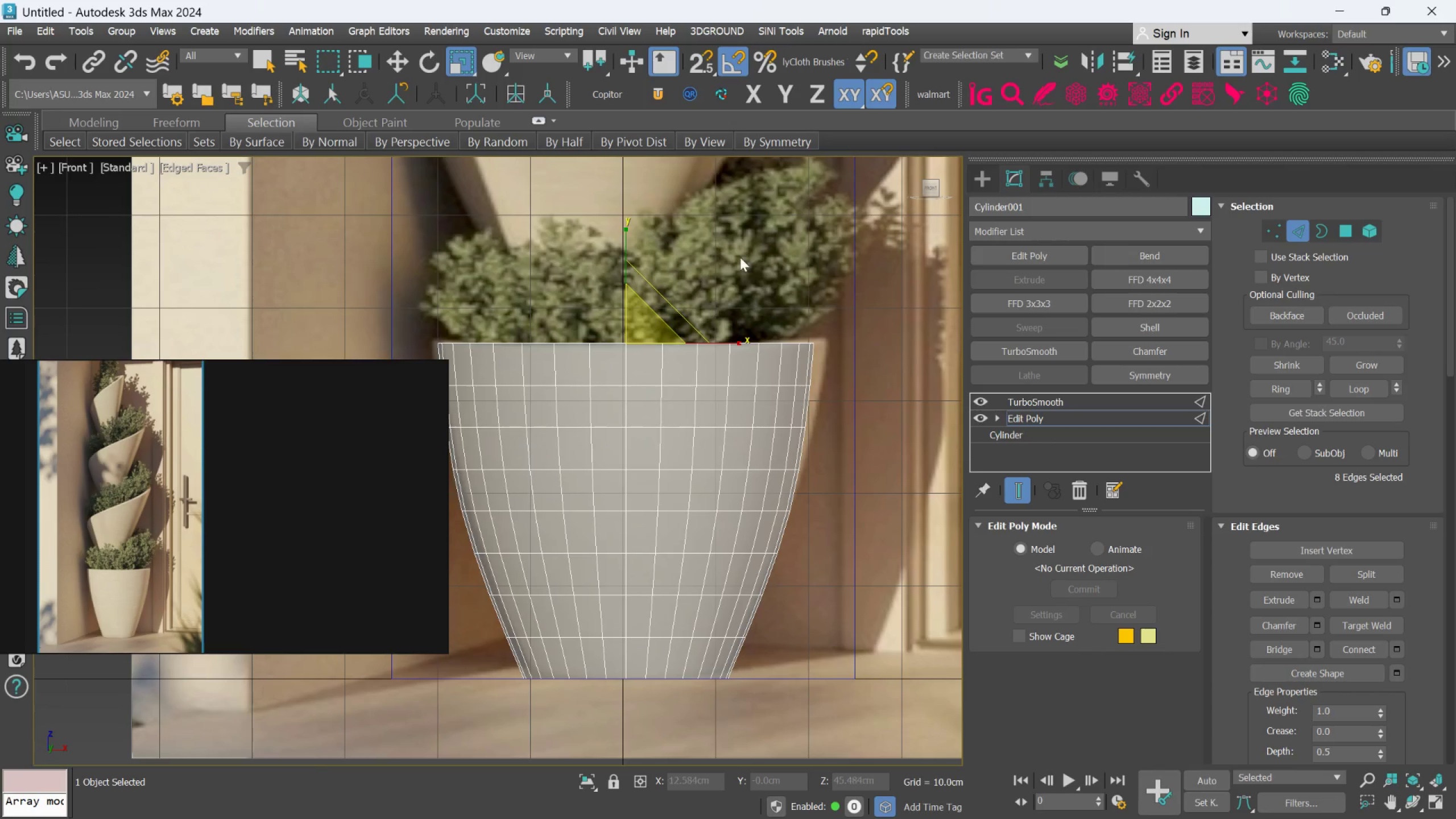 
wait(6.68)
 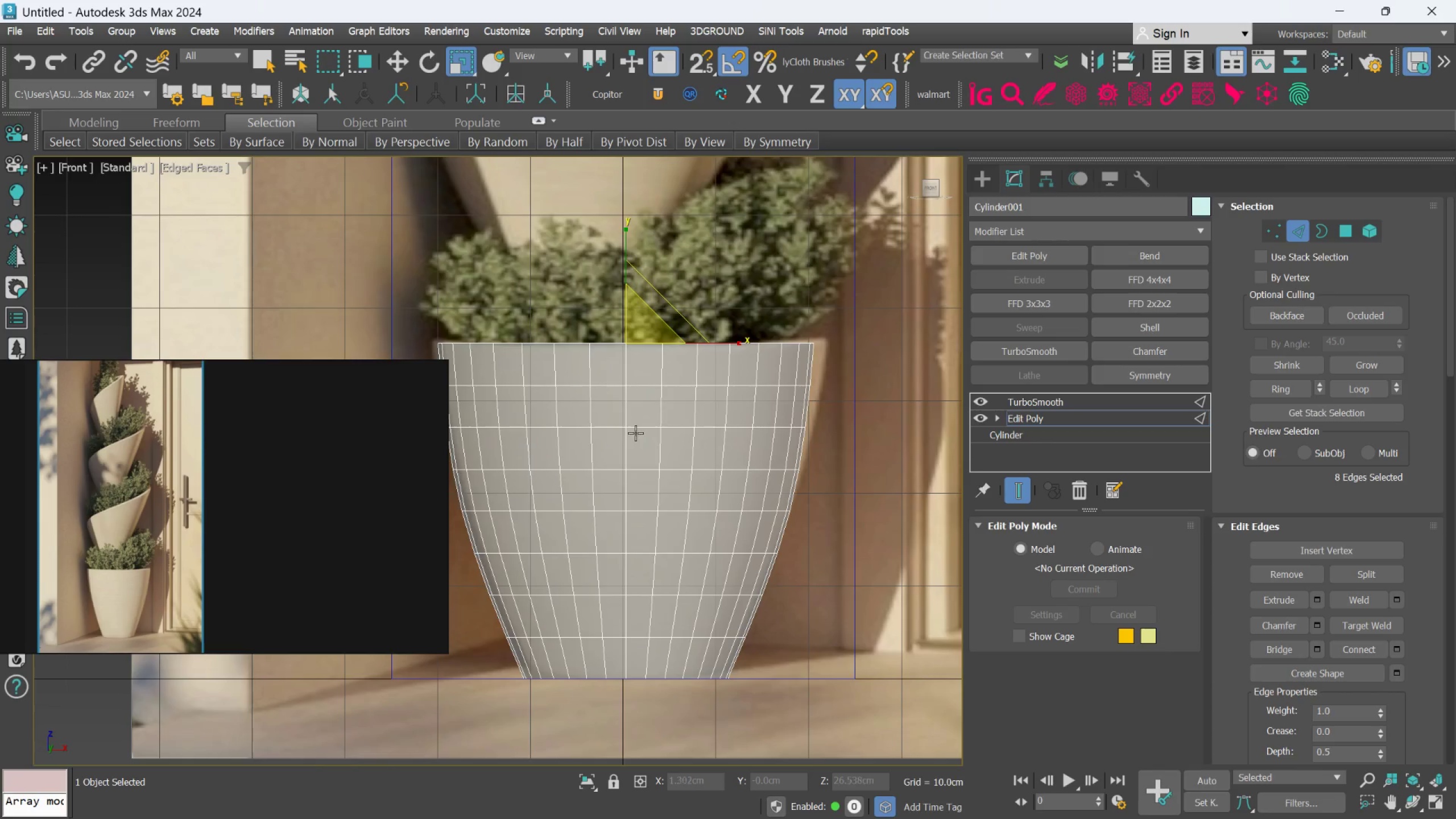 
scroll: coordinate [647, 328], scroll_direction: up, amount: 1.0
 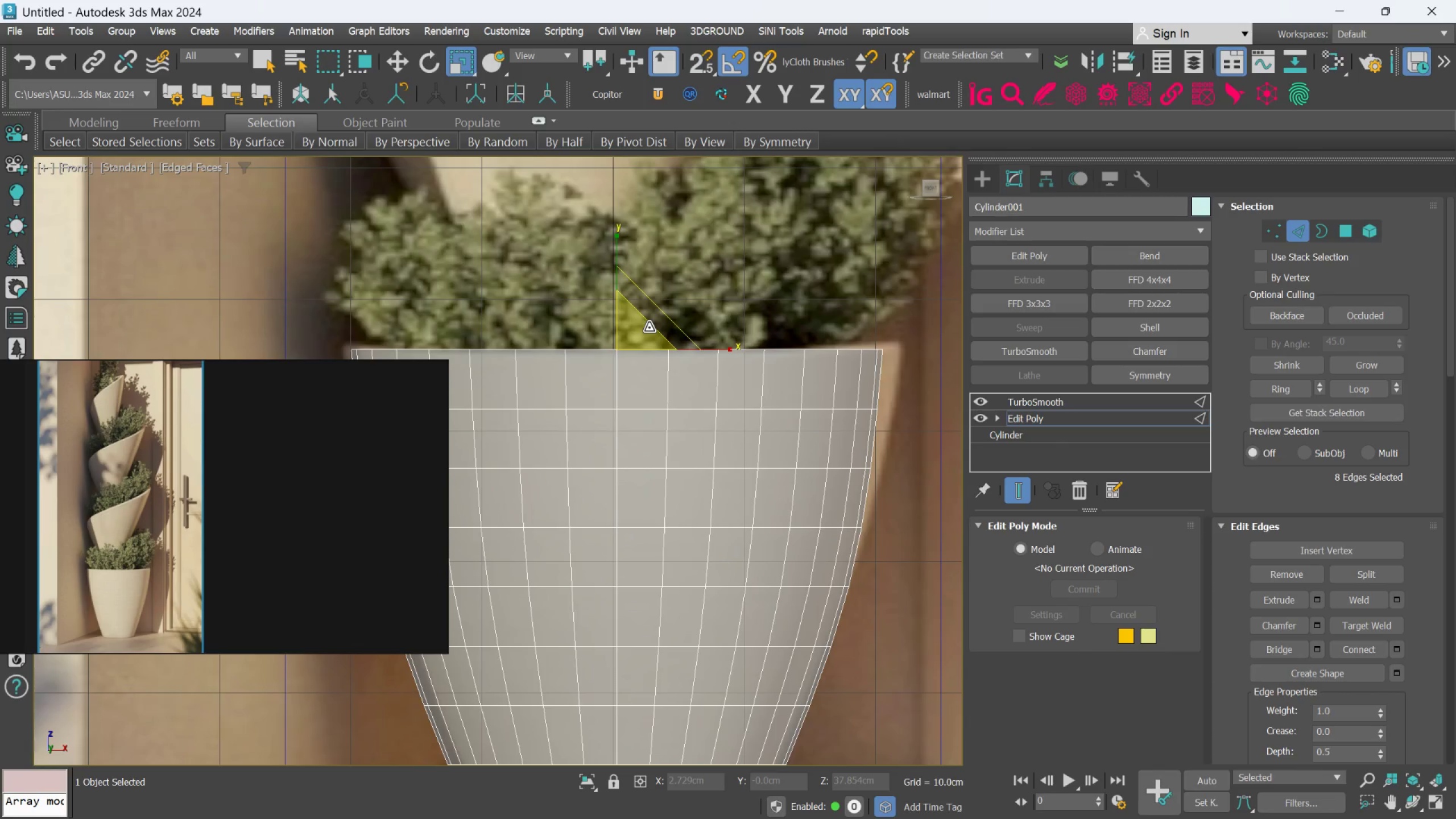 
scroll: coordinate [649, 328], scroll_direction: down, amount: 1.0
 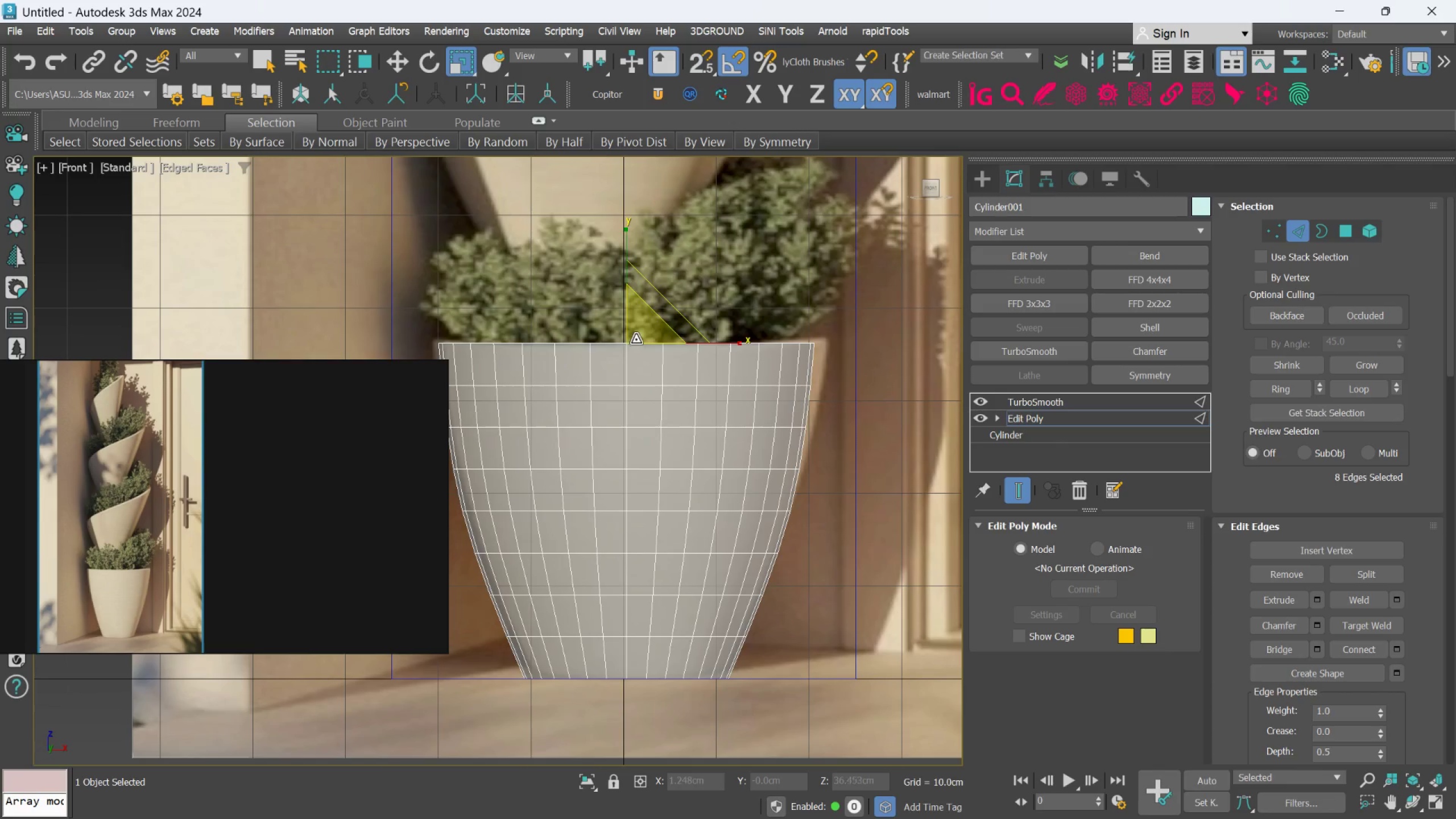 
scroll: coordinate [639, 334], scroll_direction: up, amount: 1.0
 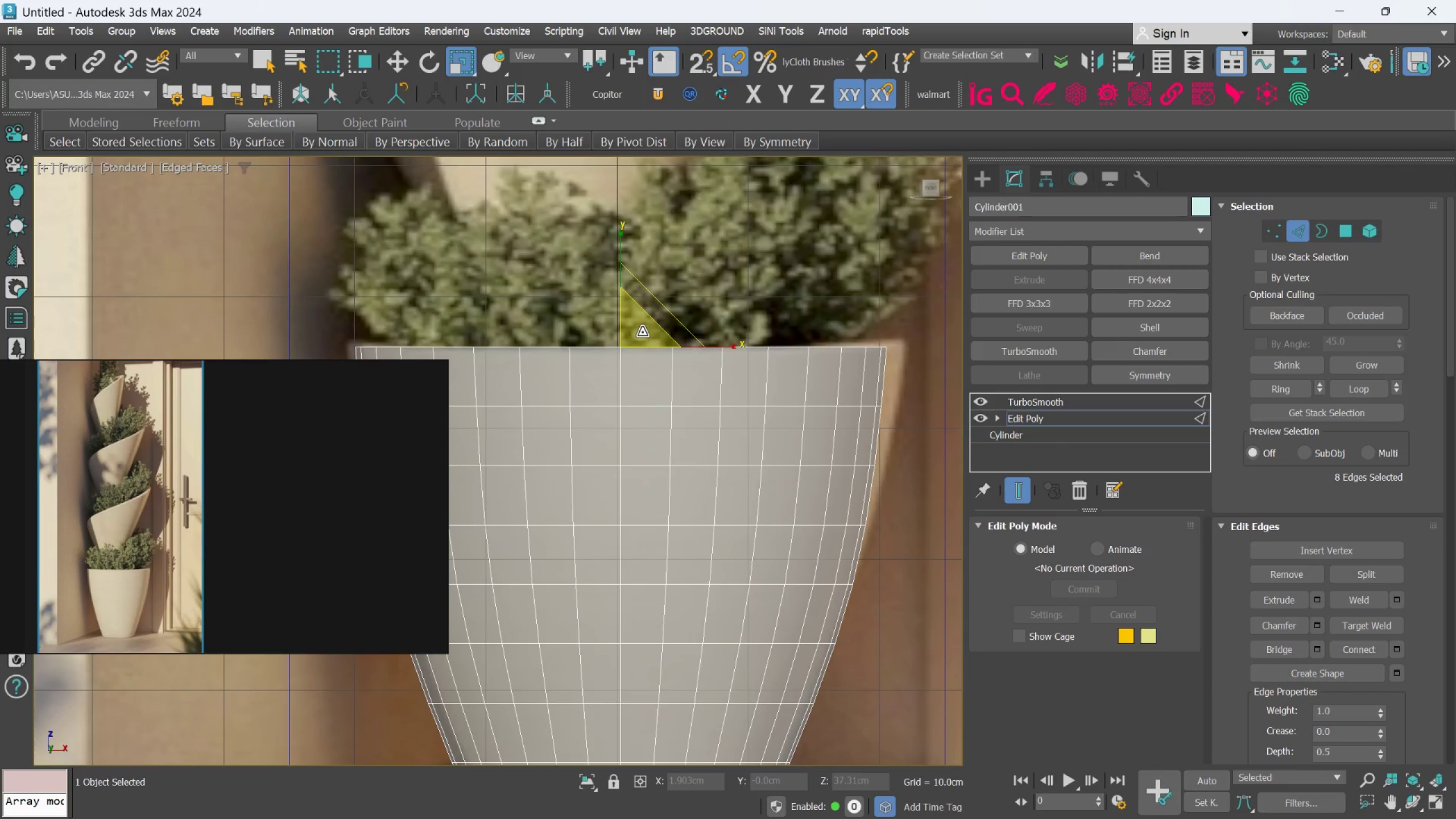 
scroll: coordinate [642, 332], scroll_direction: down, amount: 1.0
 